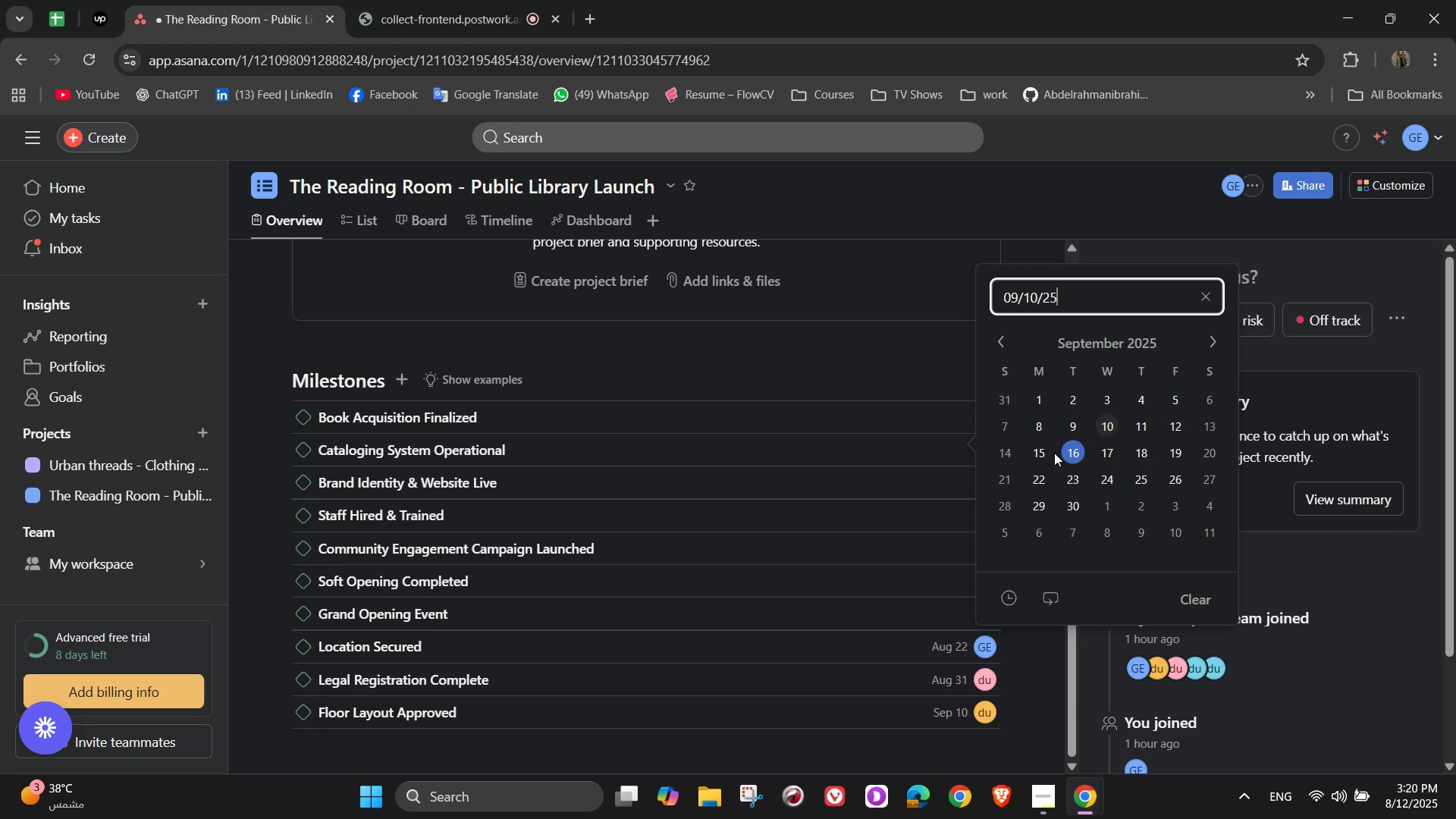 
left_click([910, 350])
 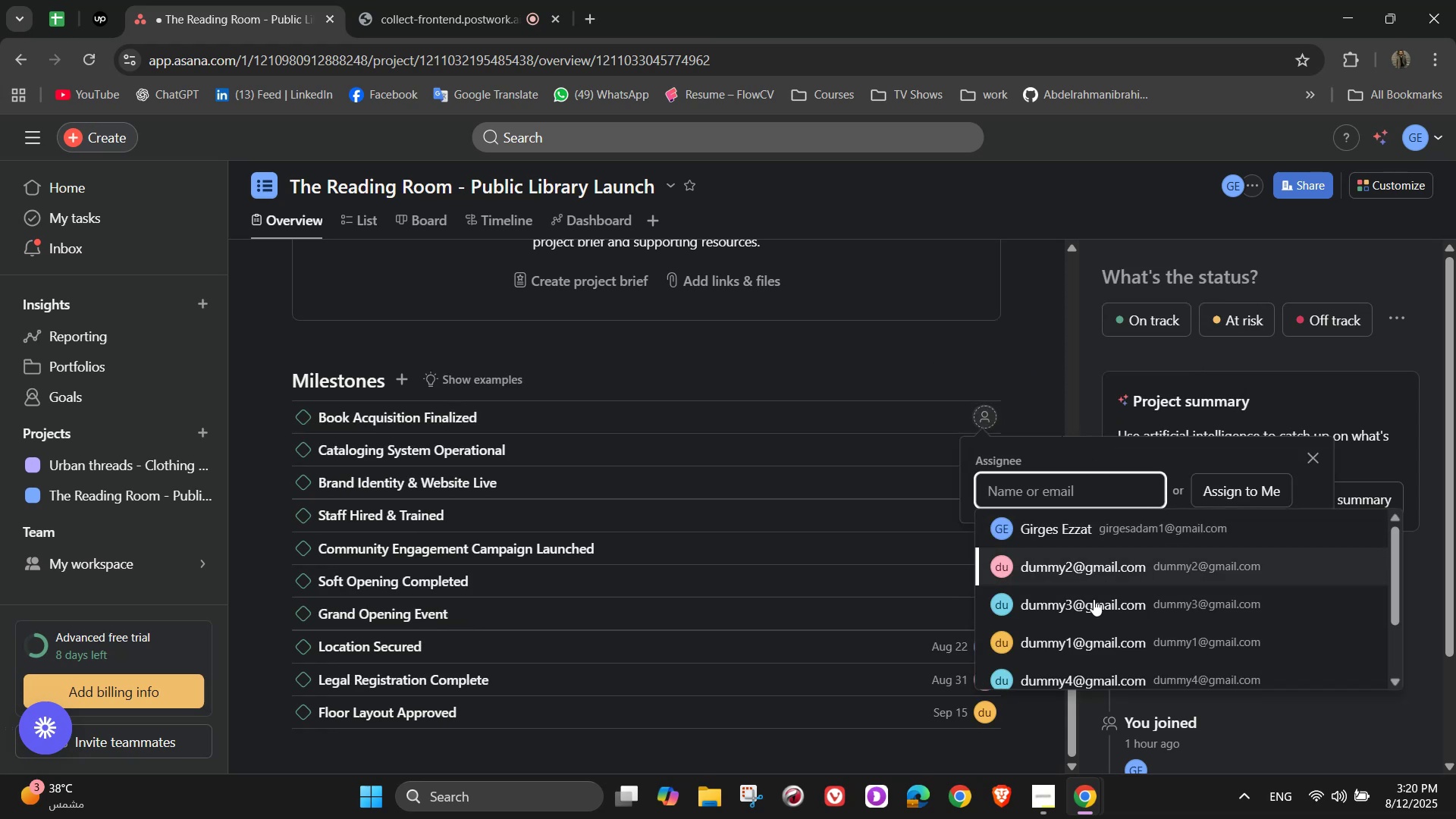 
left_click([1065, 601])
 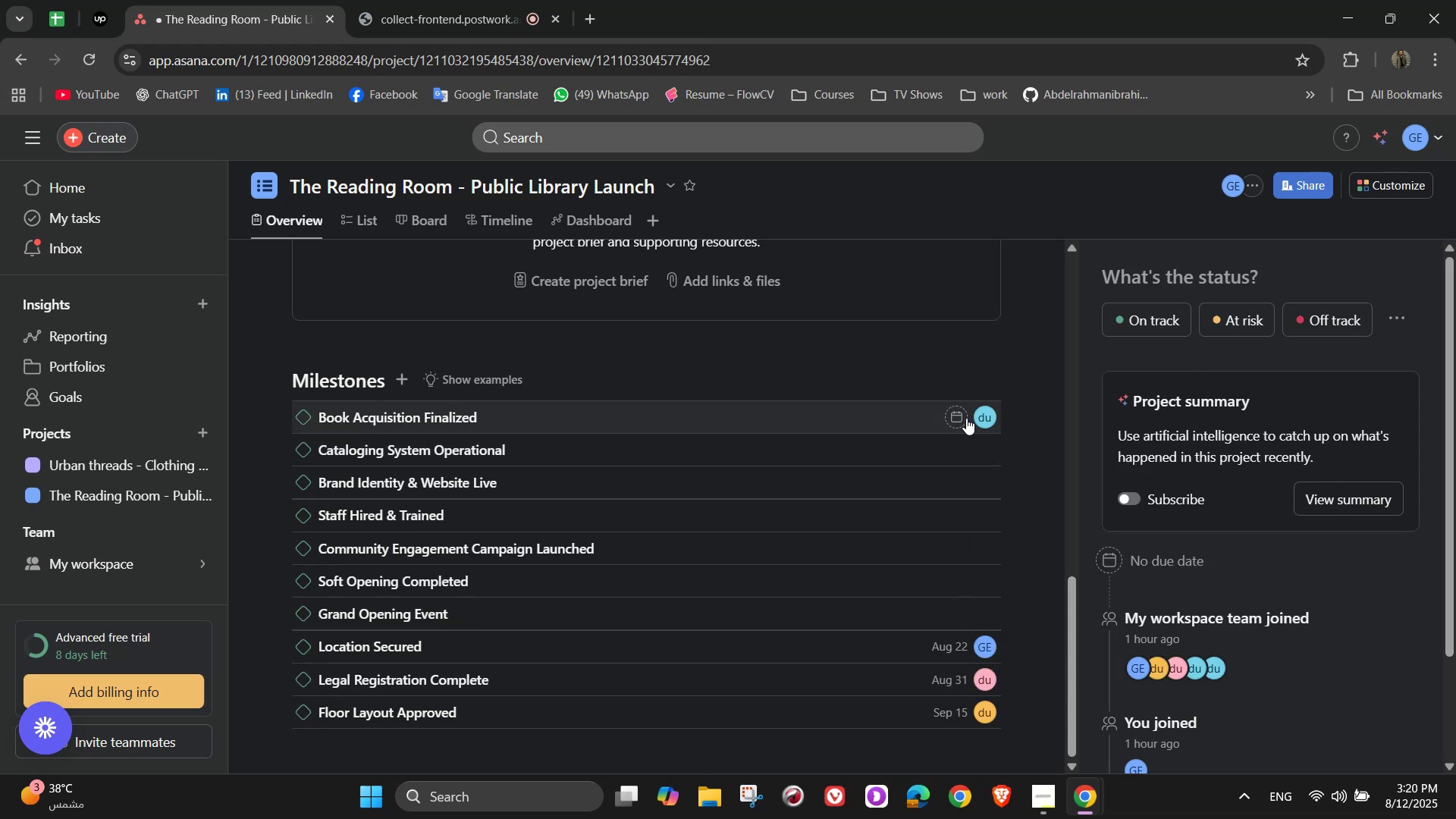 
left_click([958, 414])
 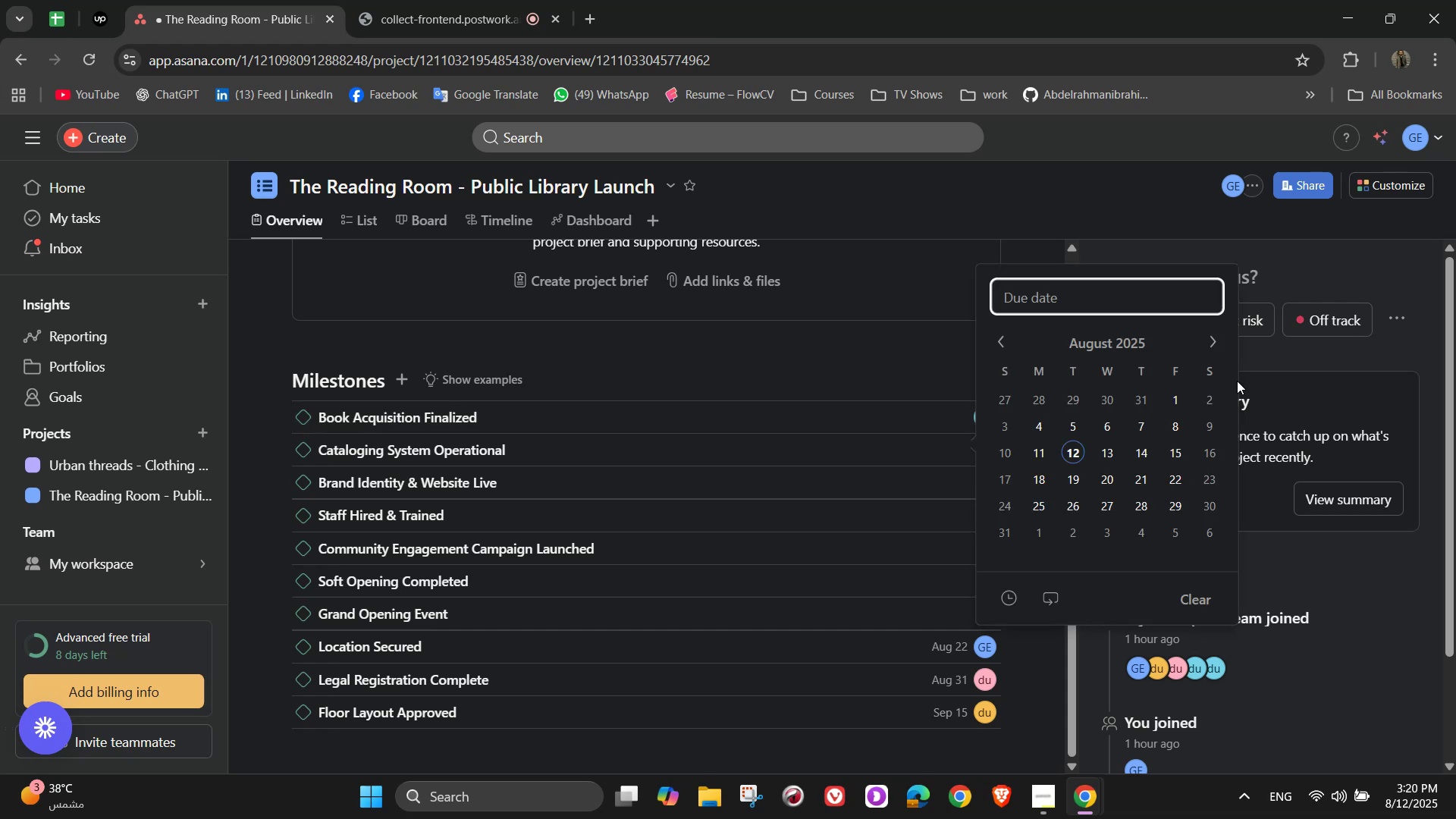 
left_click([1210, 335])
 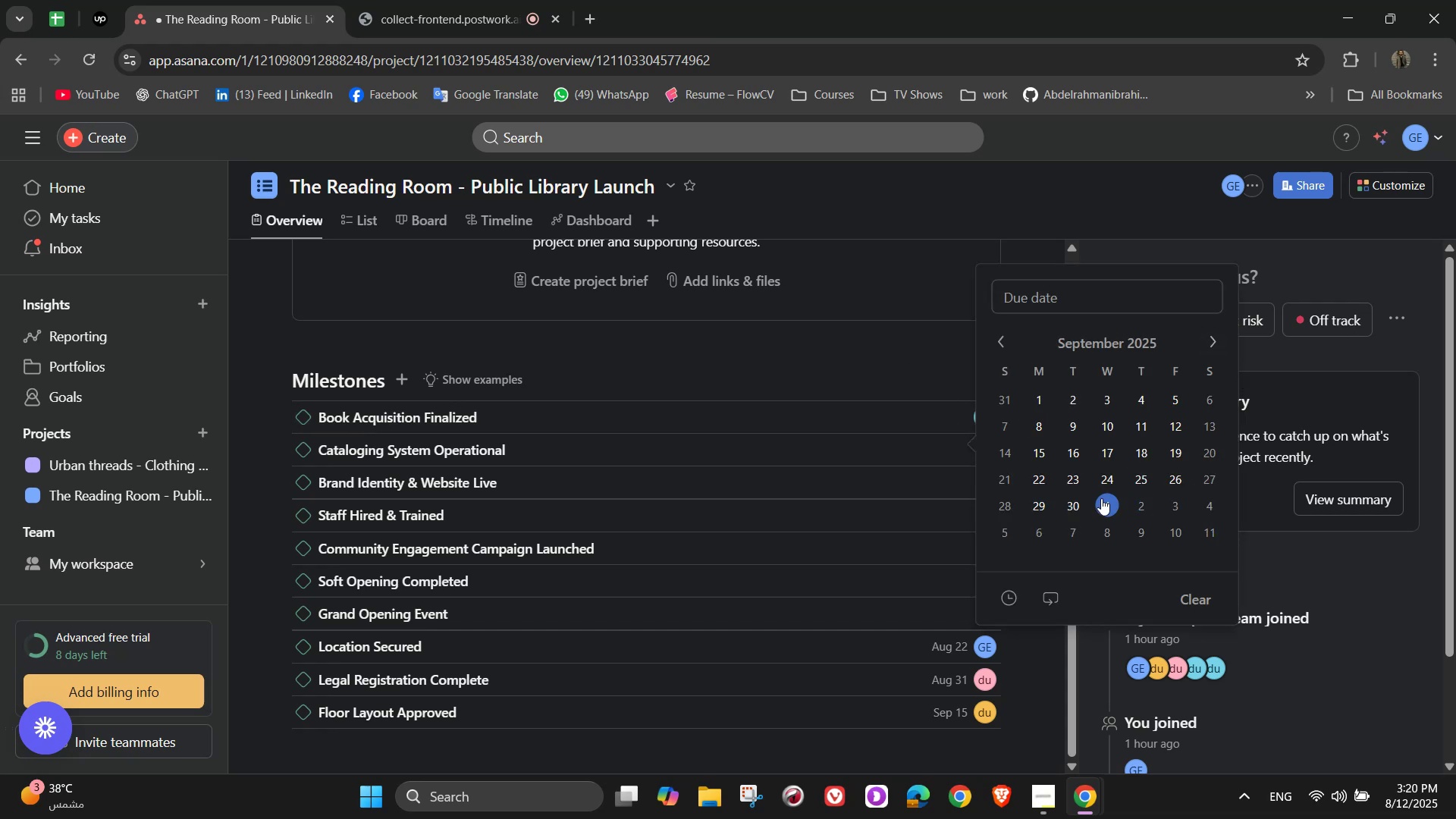 
left_click([886, 360])
 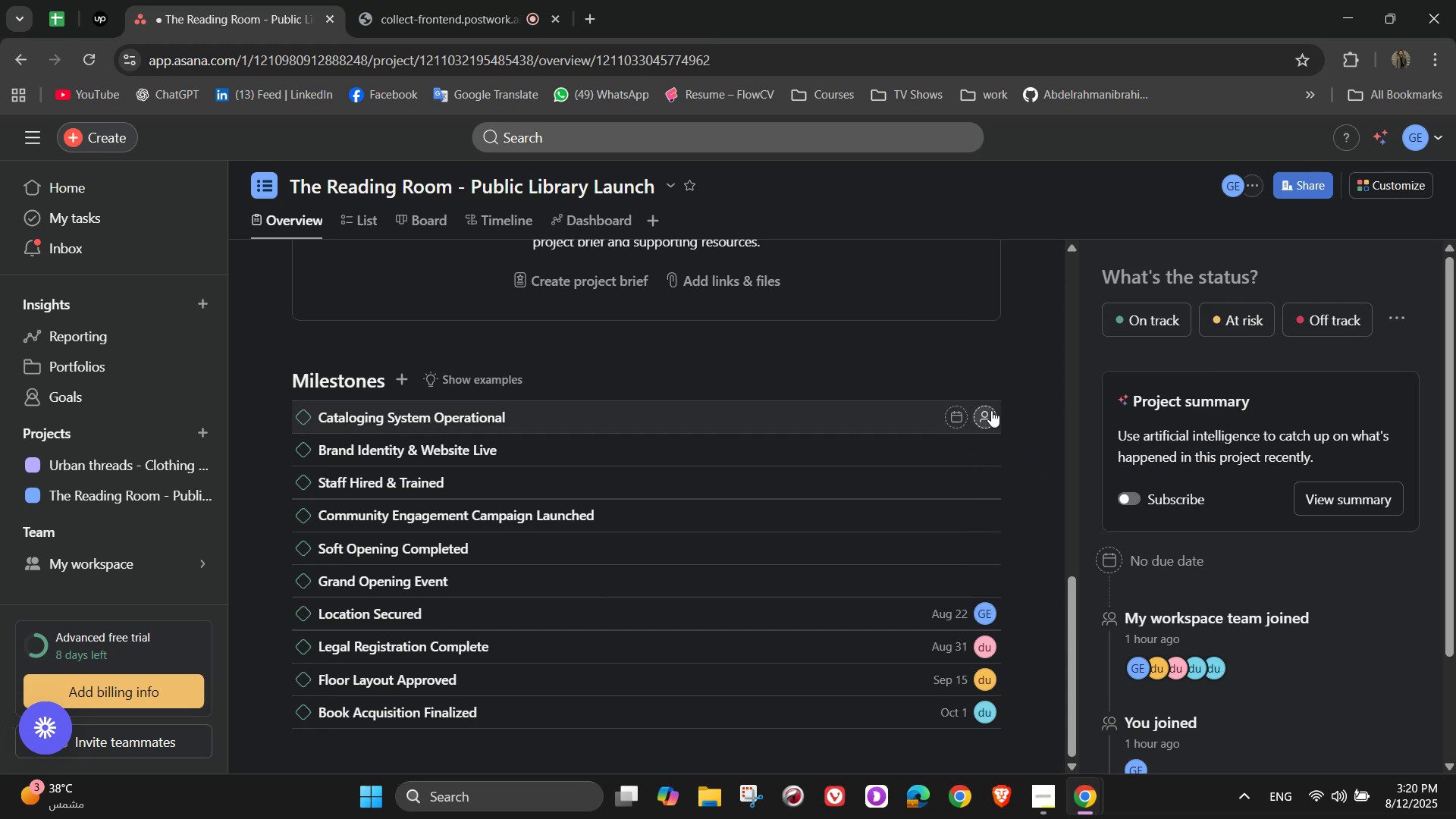 
left_click([993, 414])
 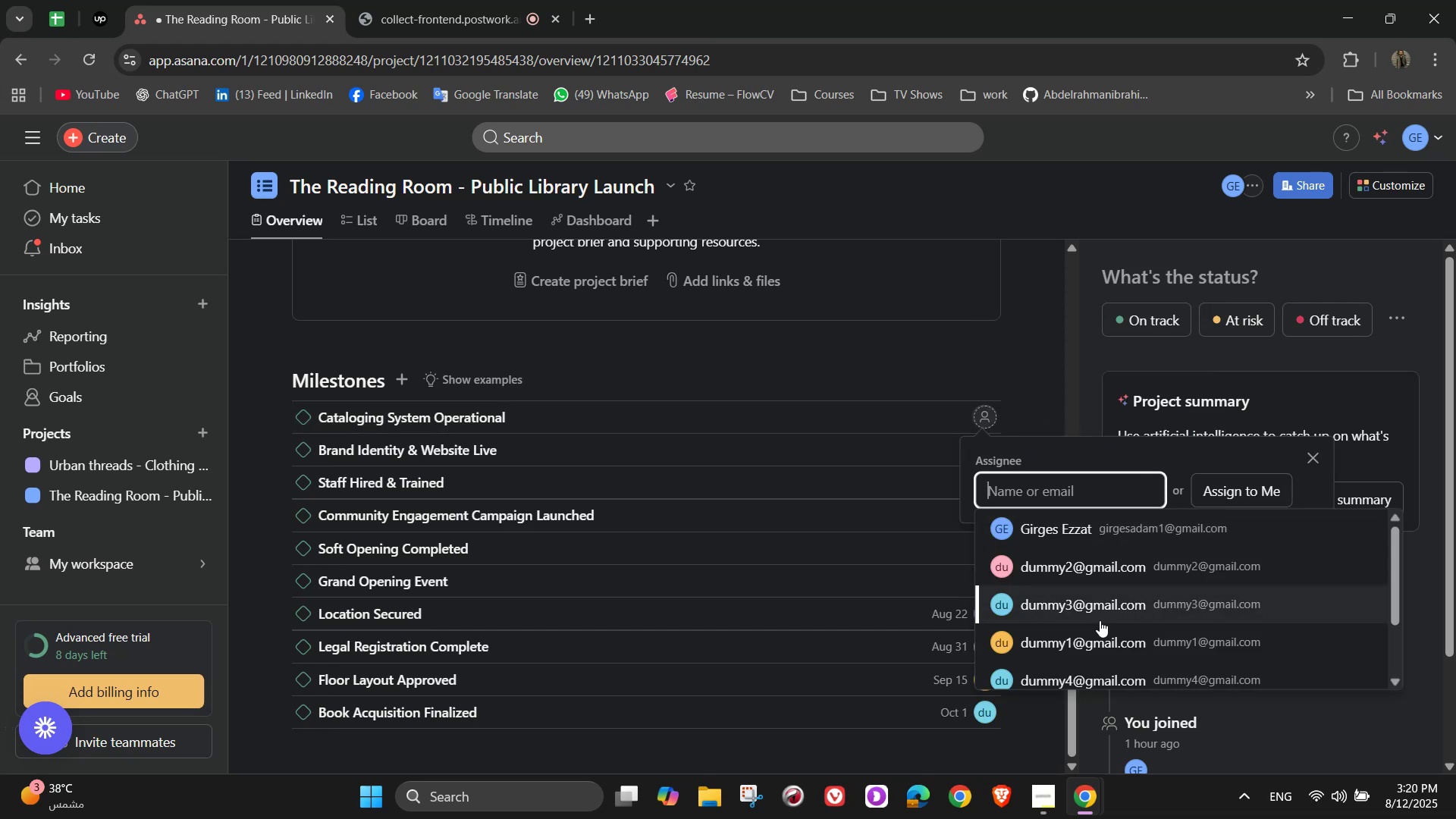 
left_click([1066, 669])
 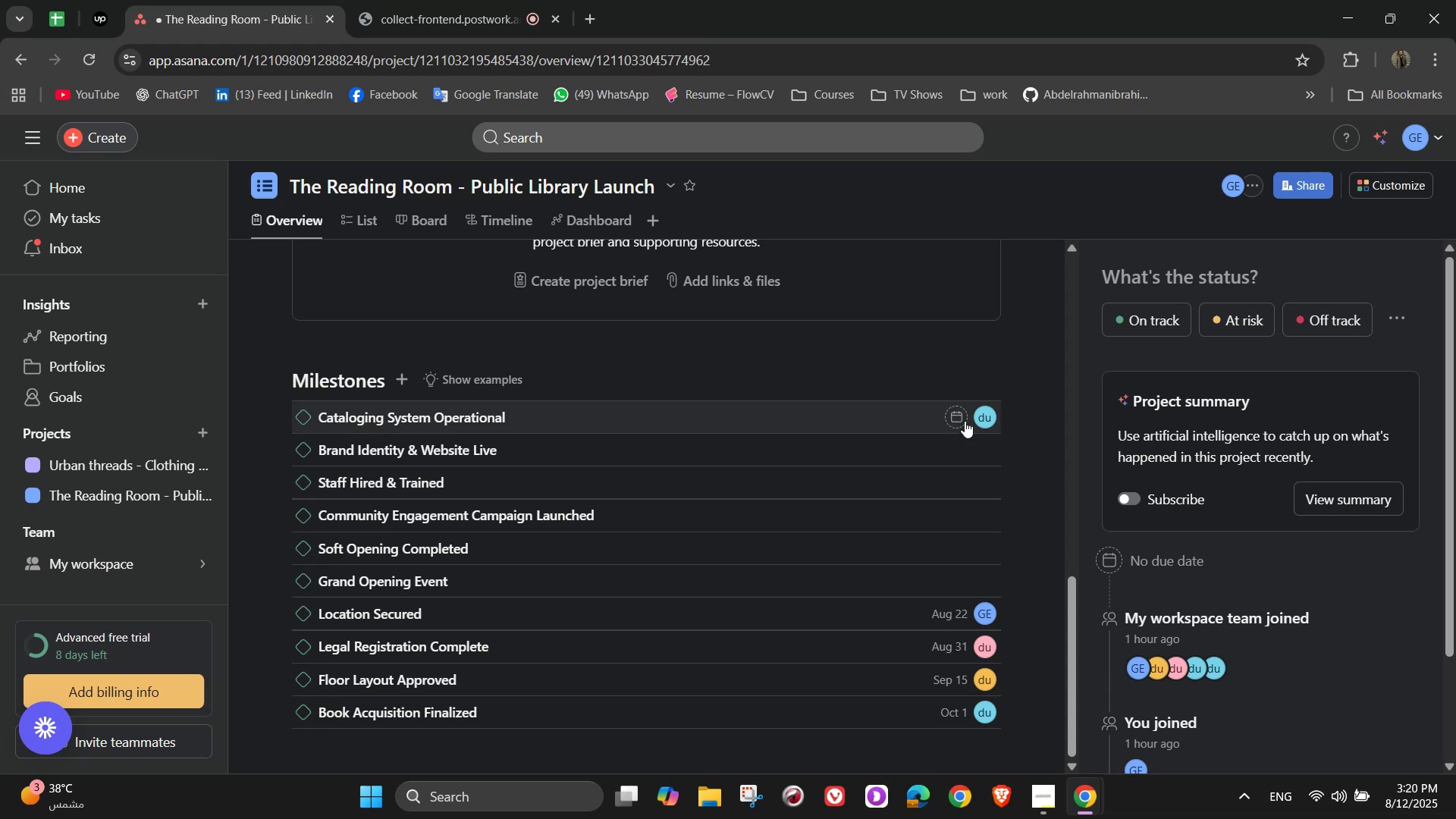 
left_click([965, 419])
 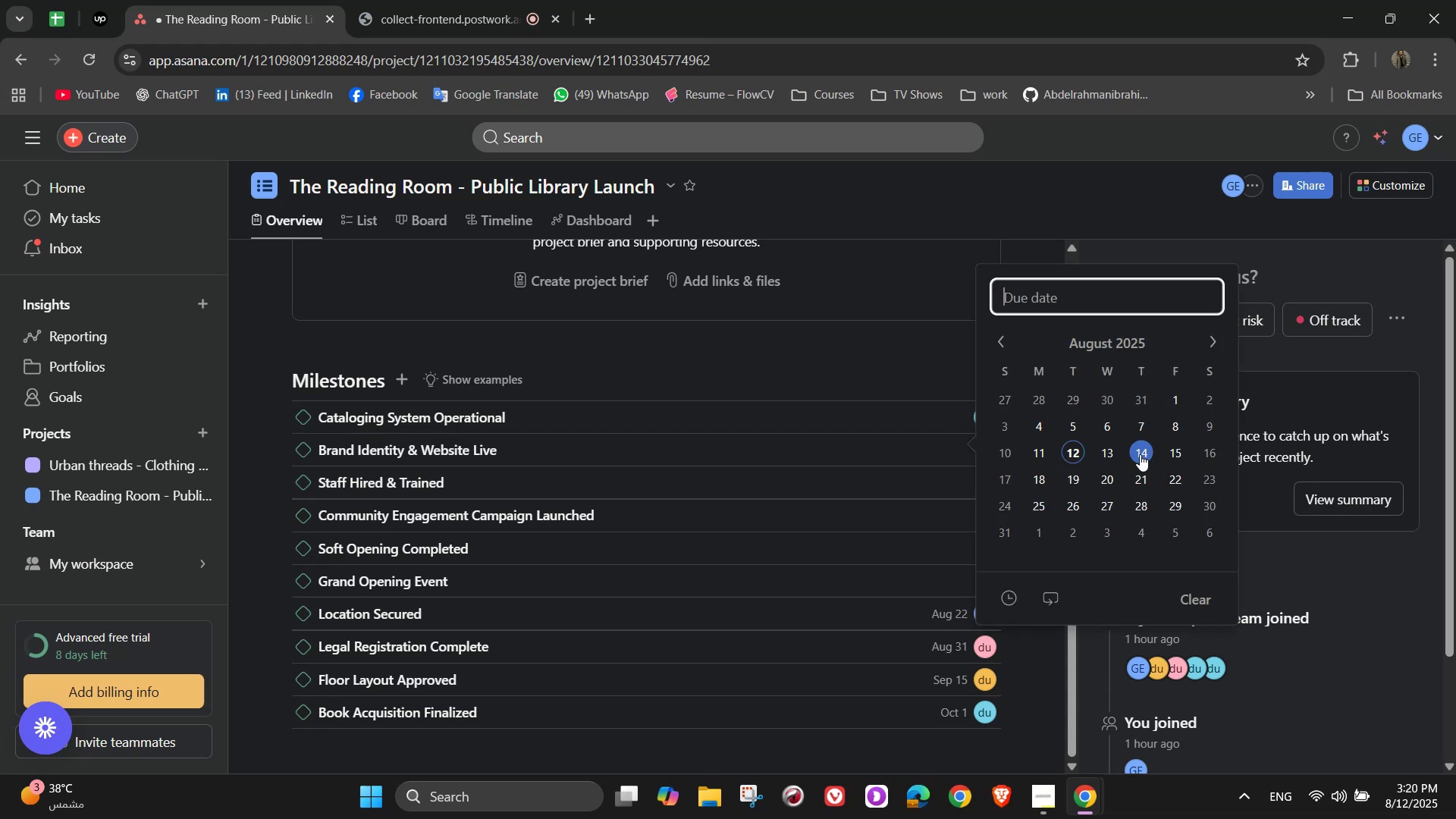 
left_click([1213, 343])
 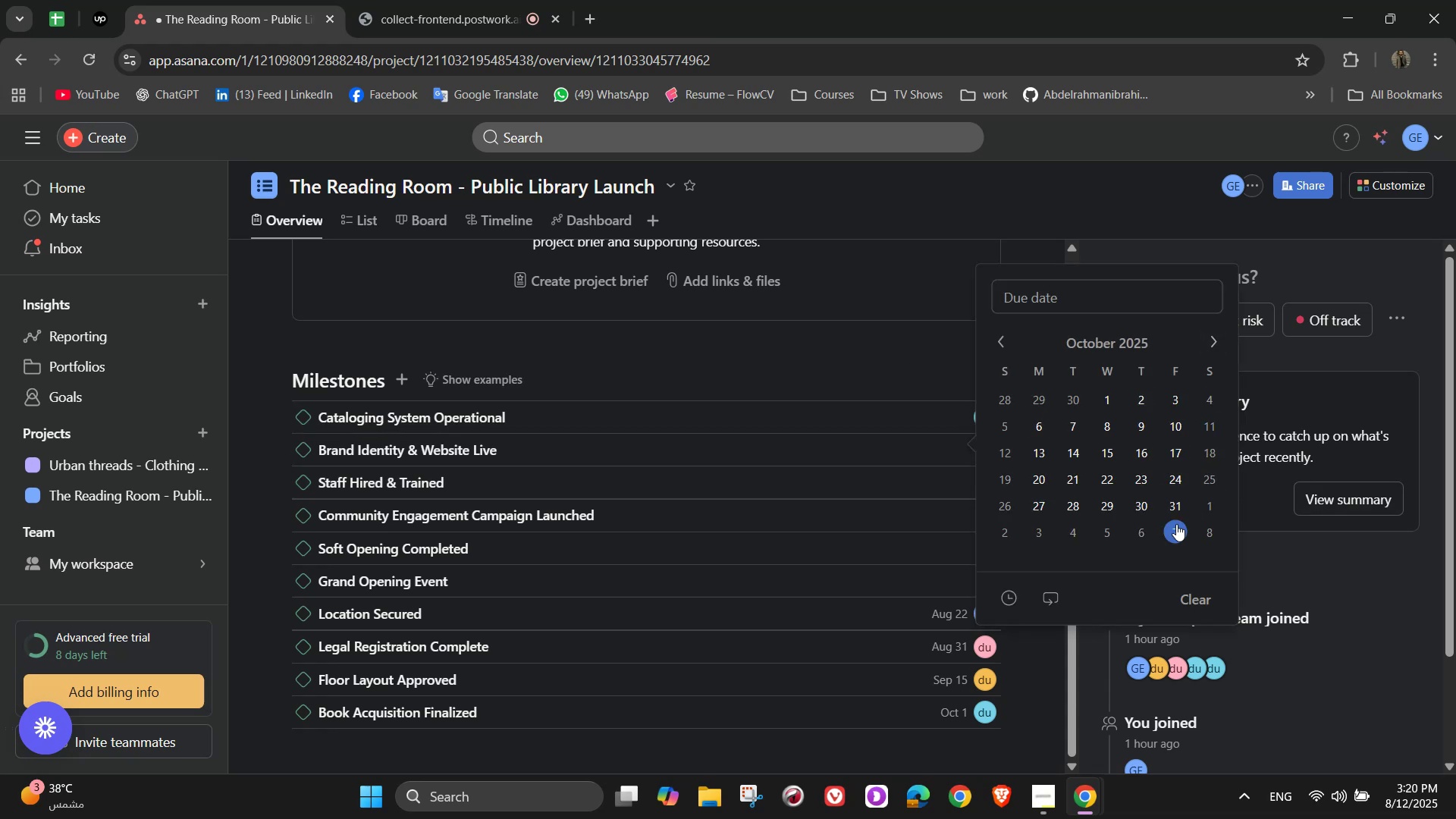 
left_click([1109, 487])
 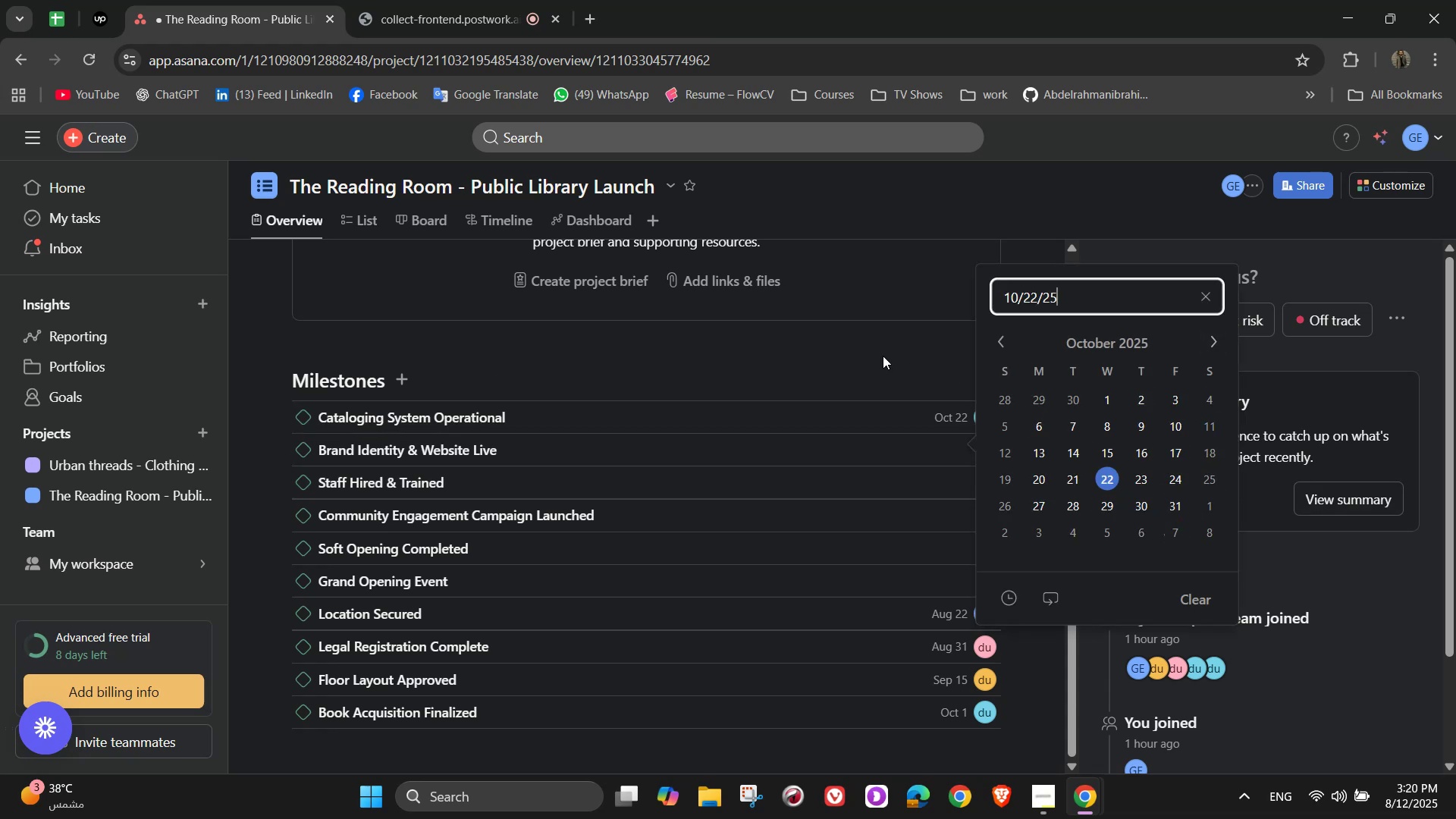 
double_click([883, 356])
 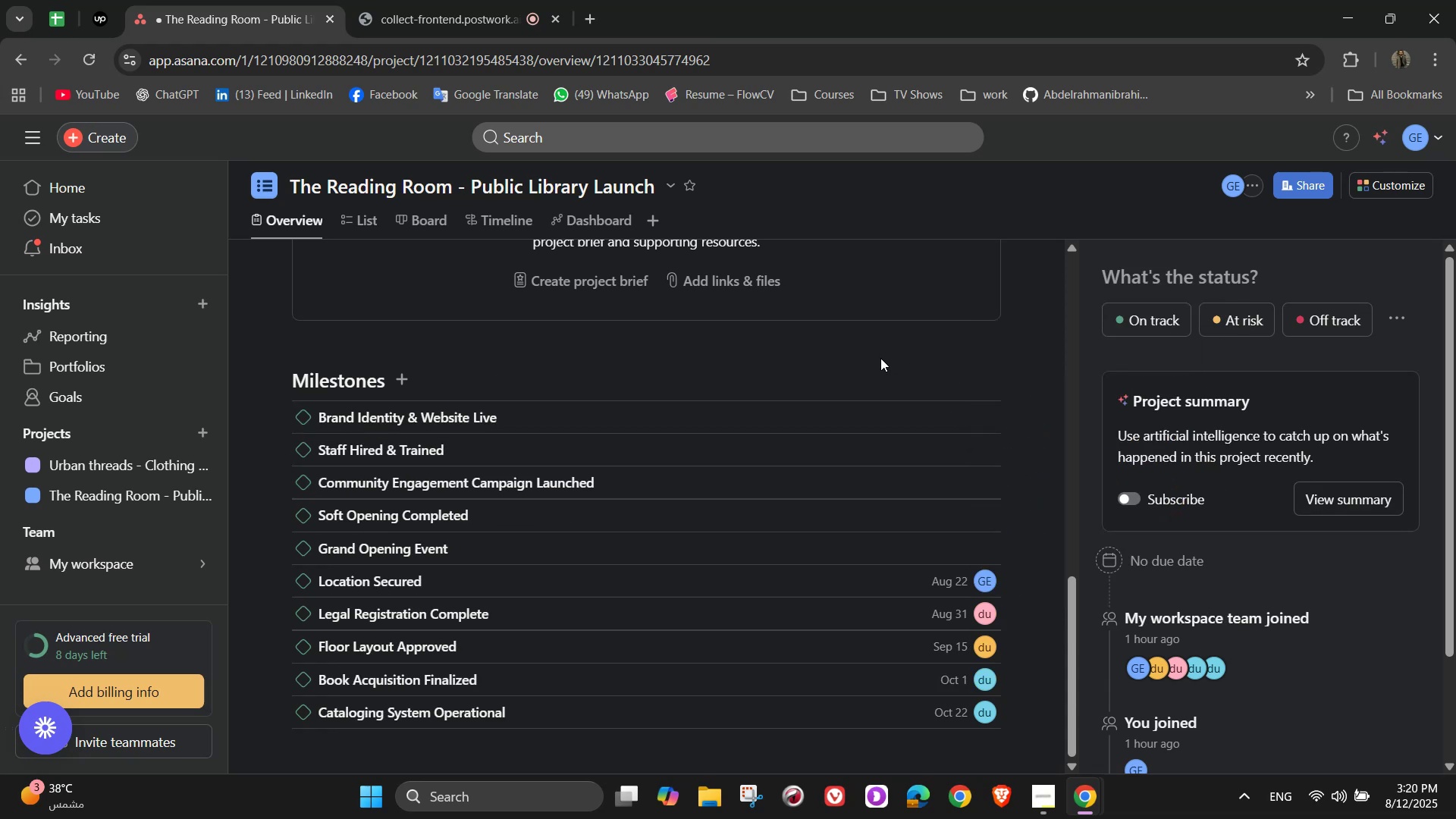 
mouse_move([998, 431])
 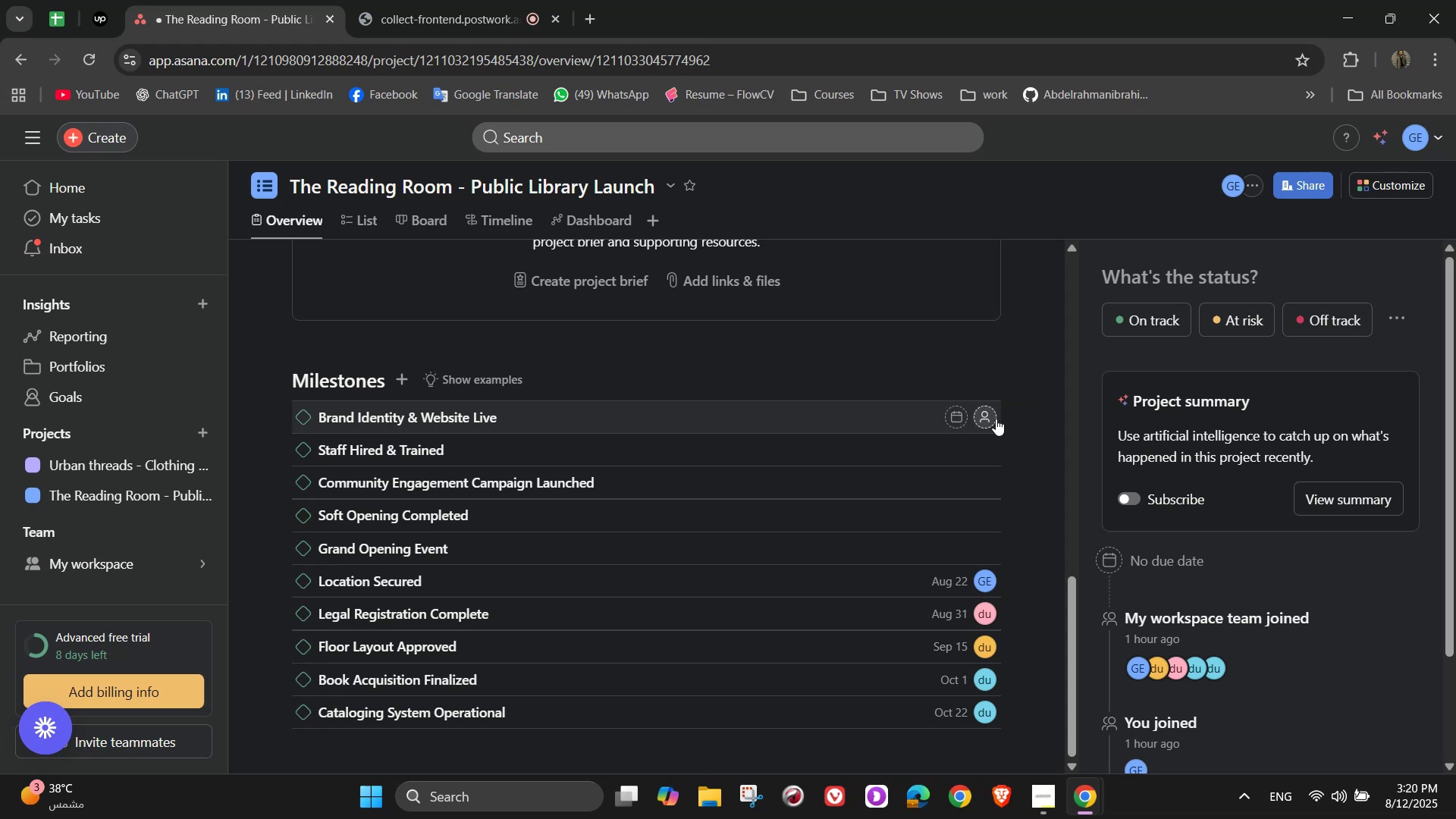 
left_click([991, 417])
 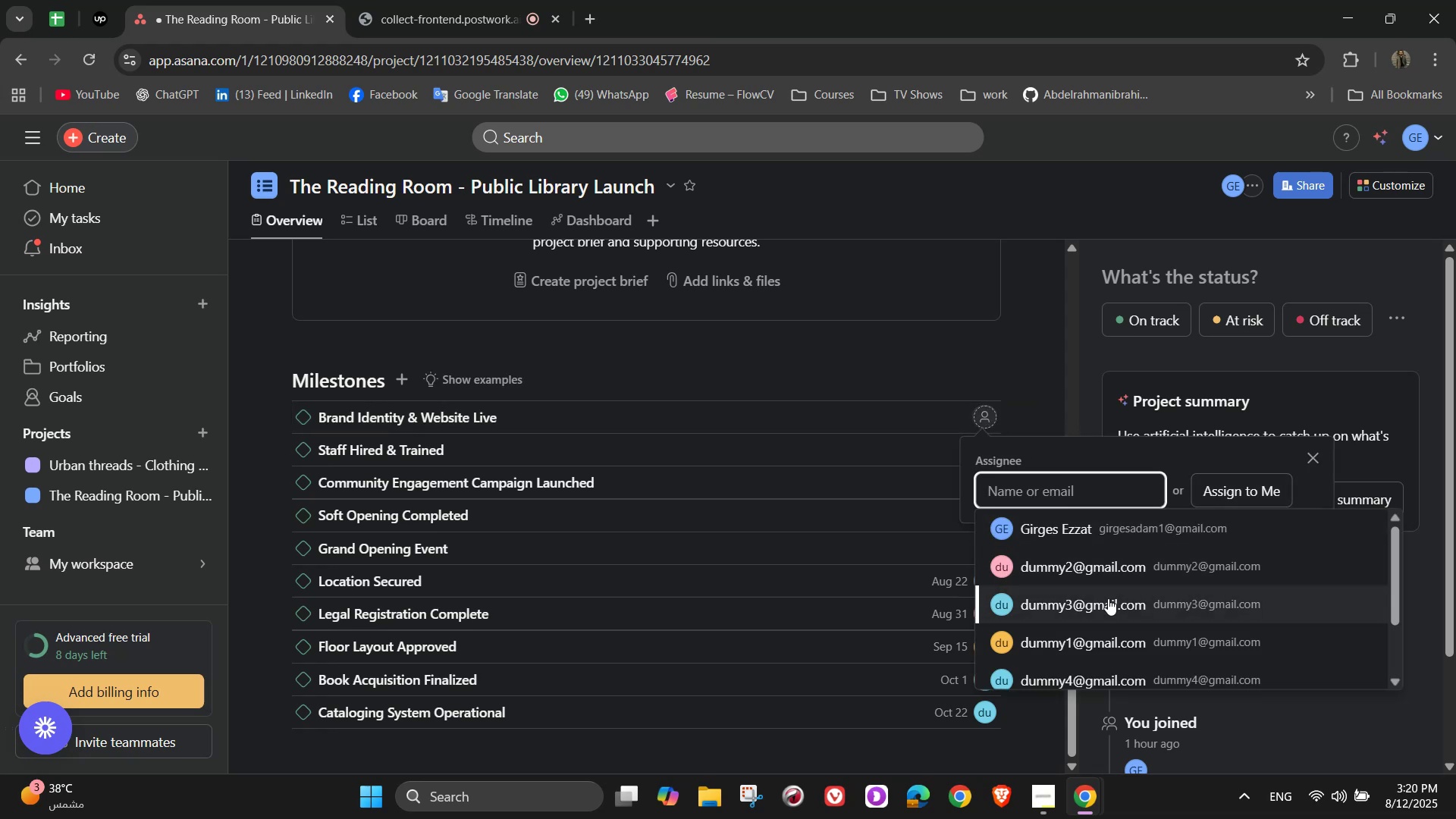 
left_click([1087, 648])
 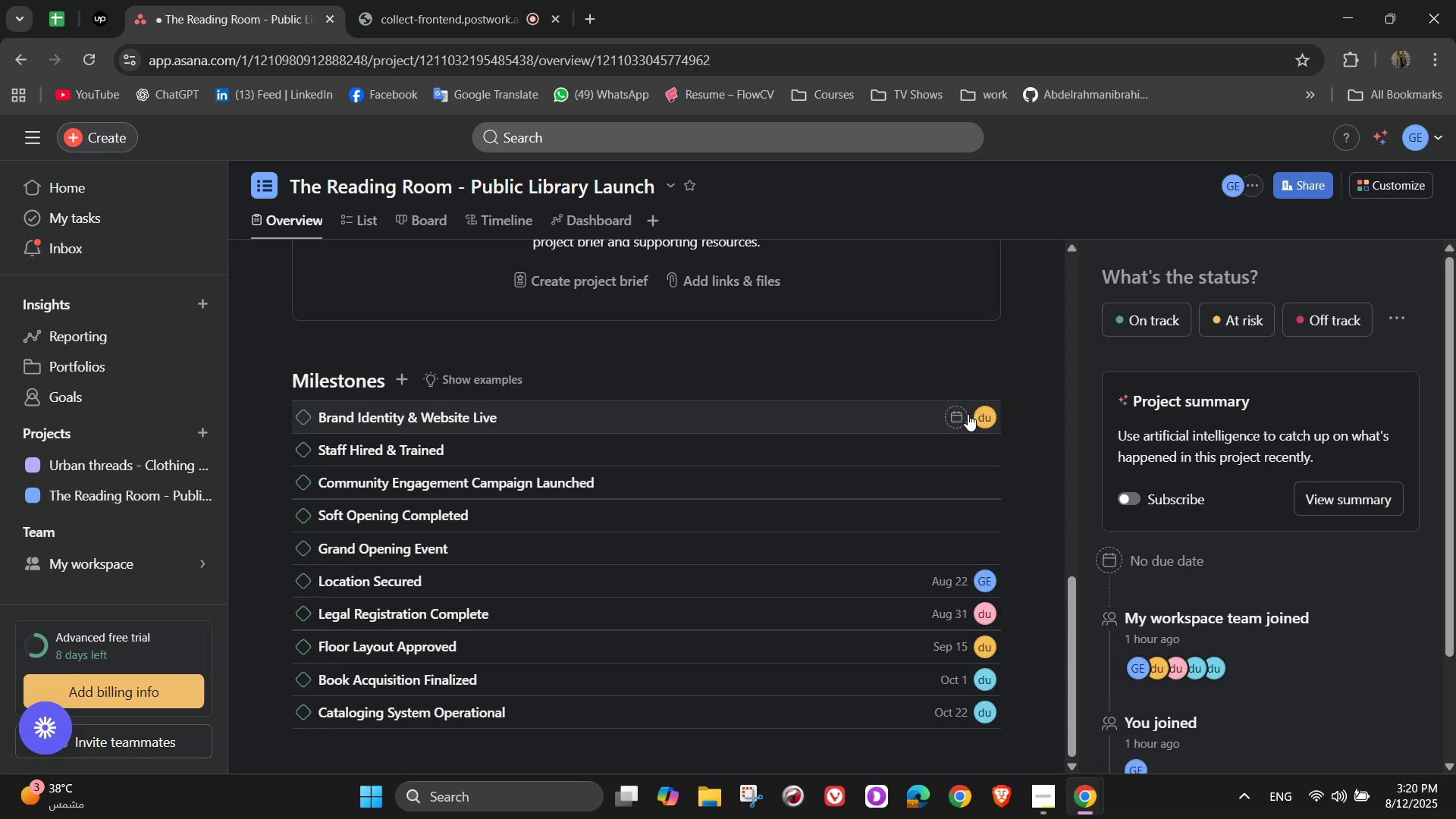 
left_click([965, 414])
 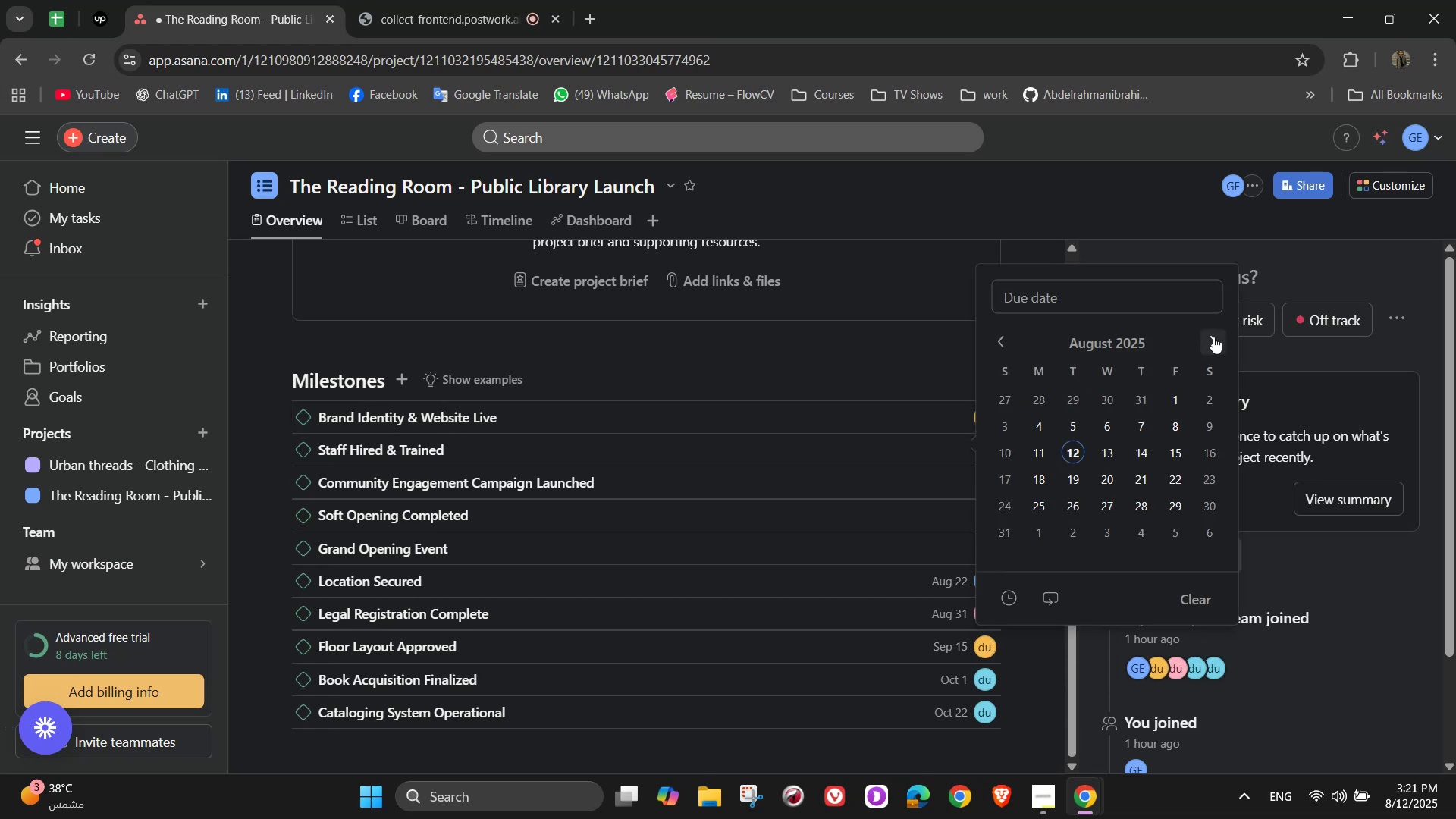 
double_click([1213, 337])
 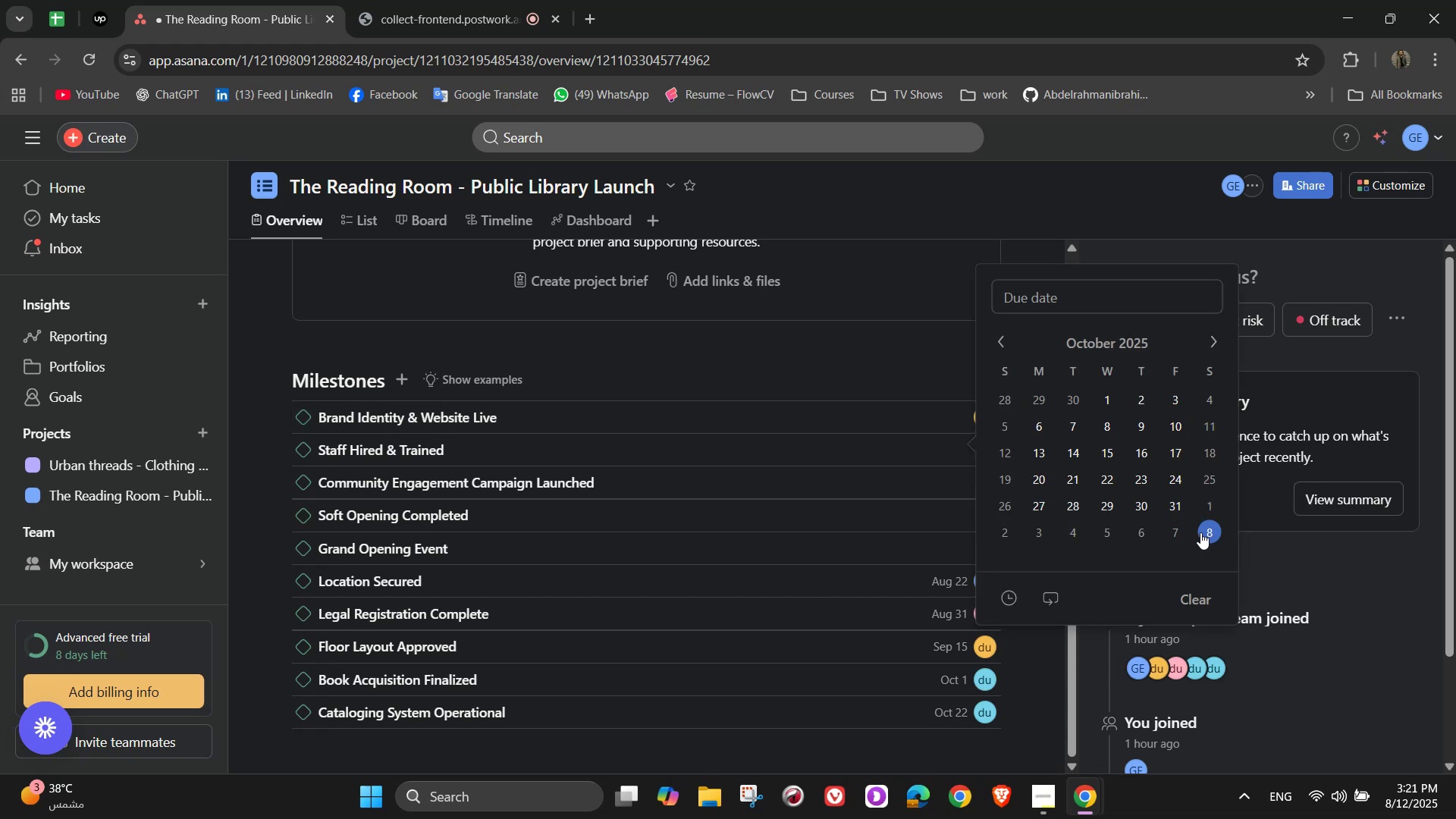 
double_click([820, 329])
 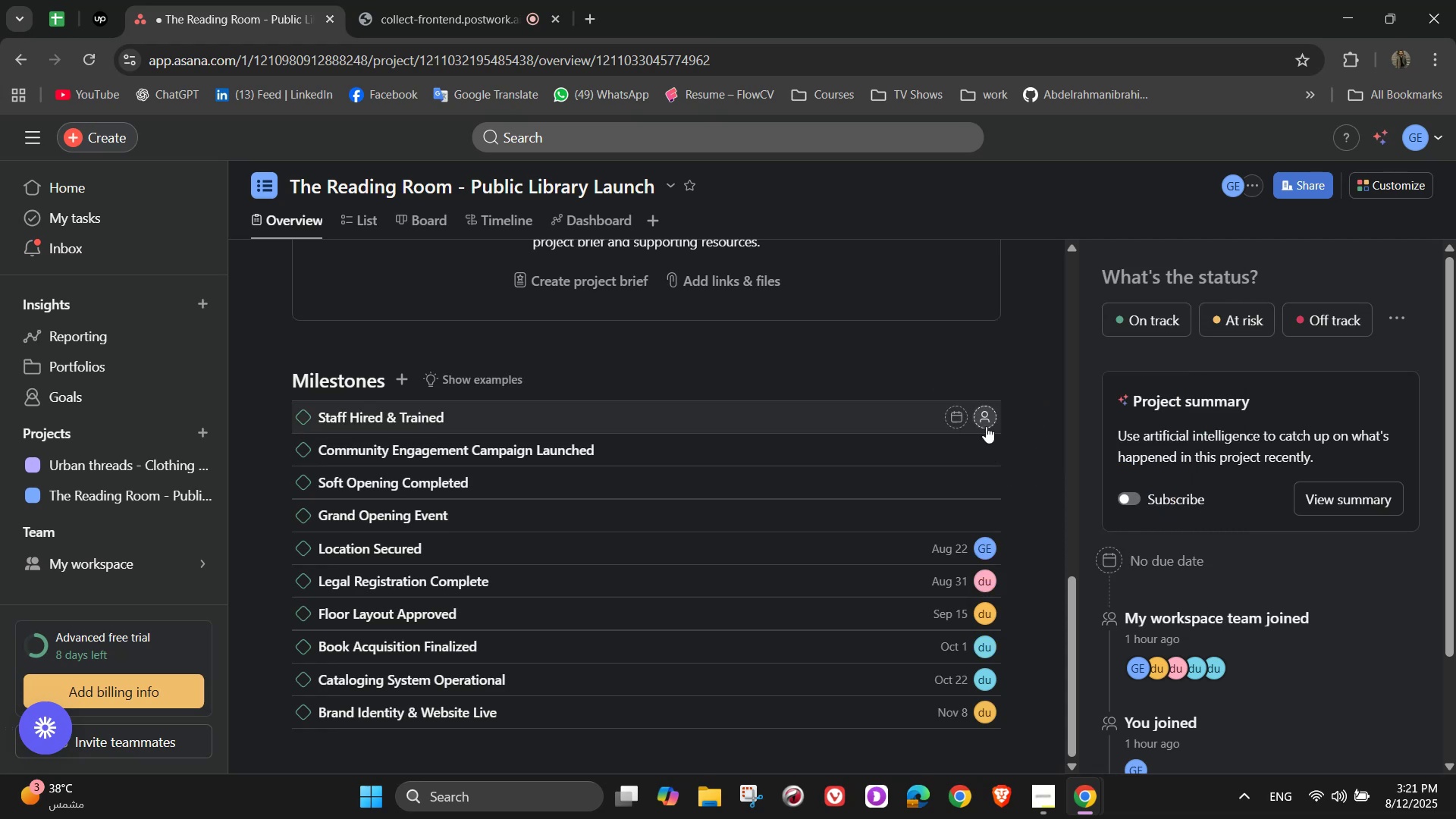 
left_click([984, 416])
 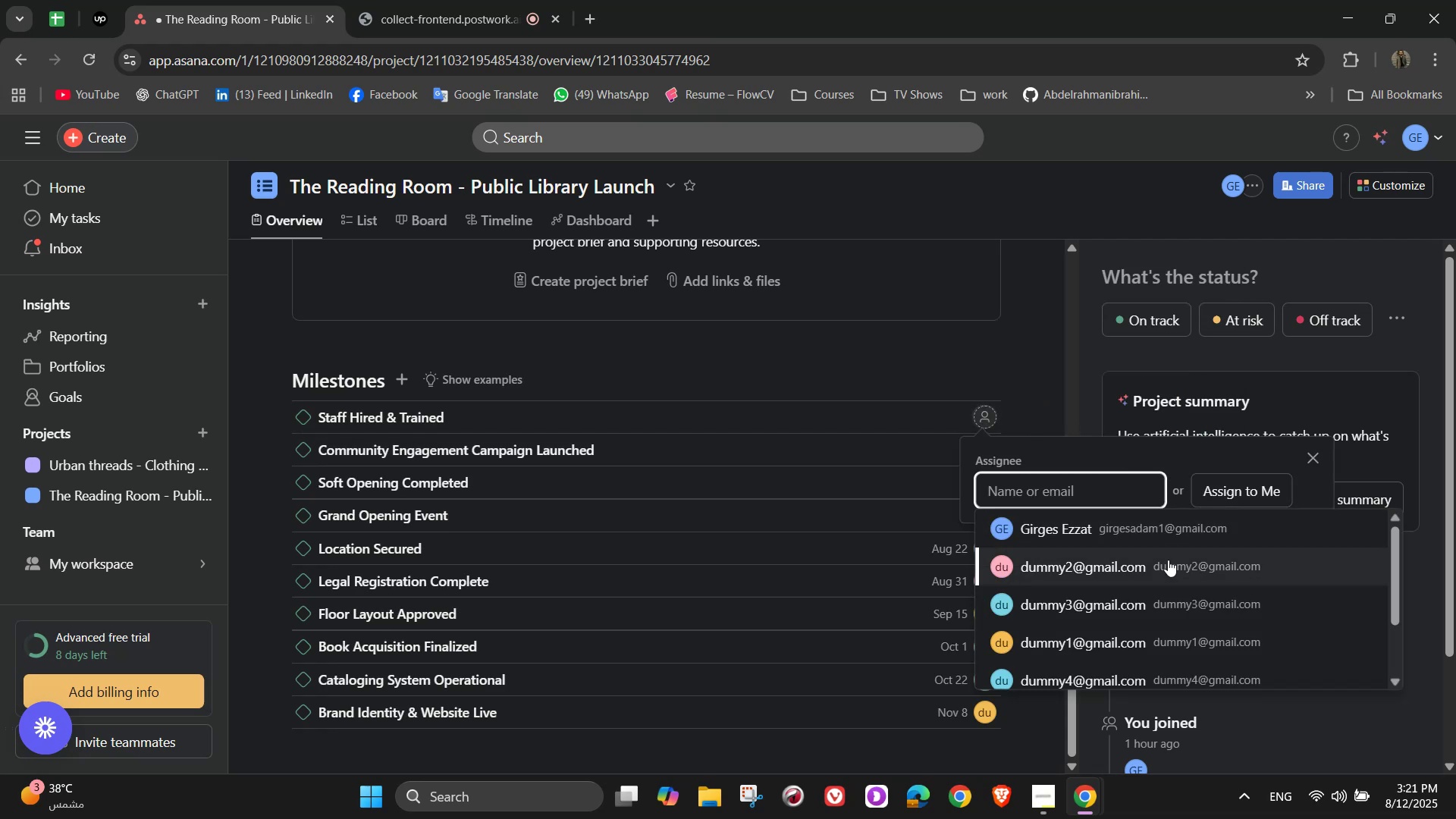 
left_click([1159, 530])
 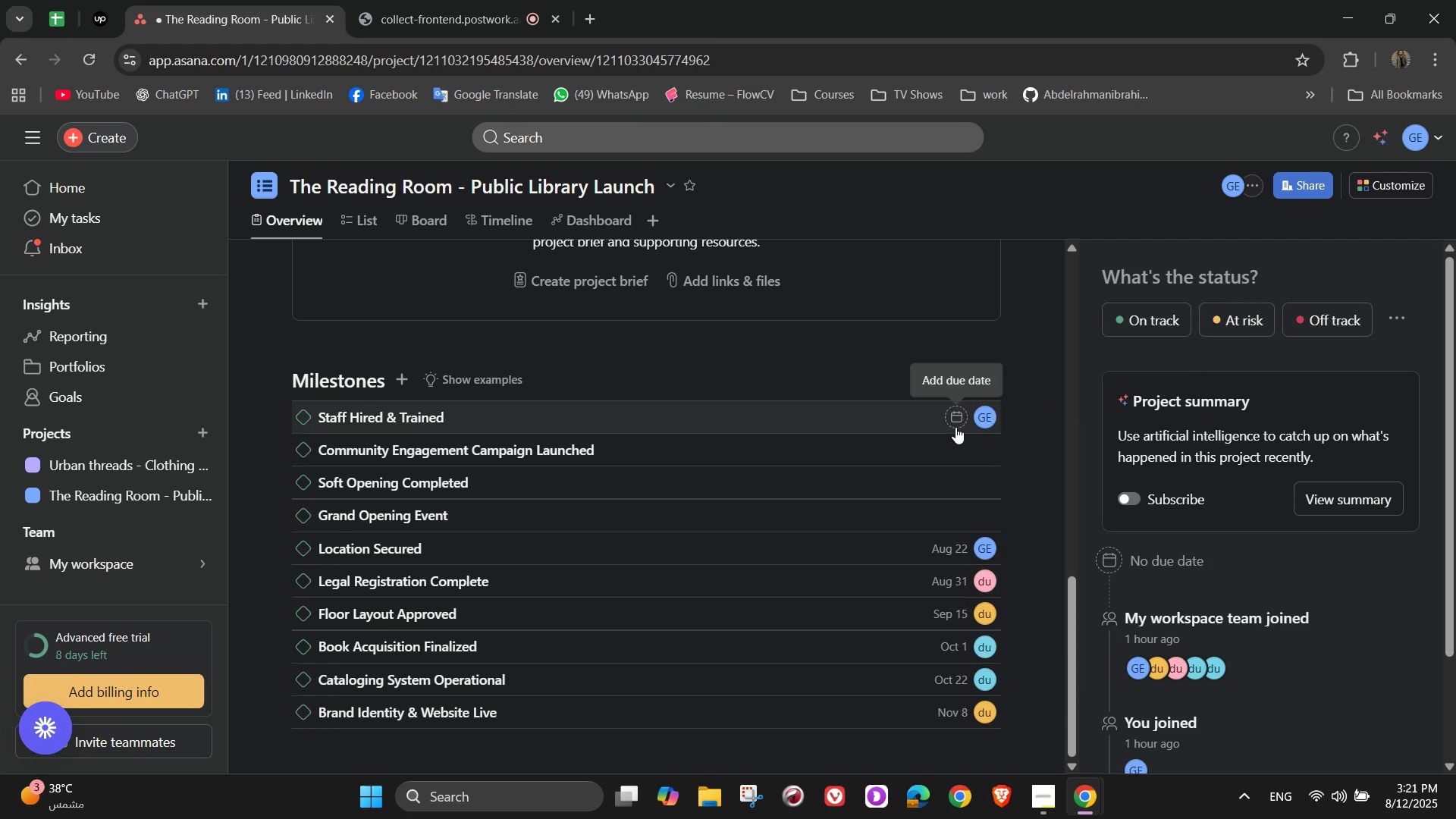 
left_click([956, 427])
 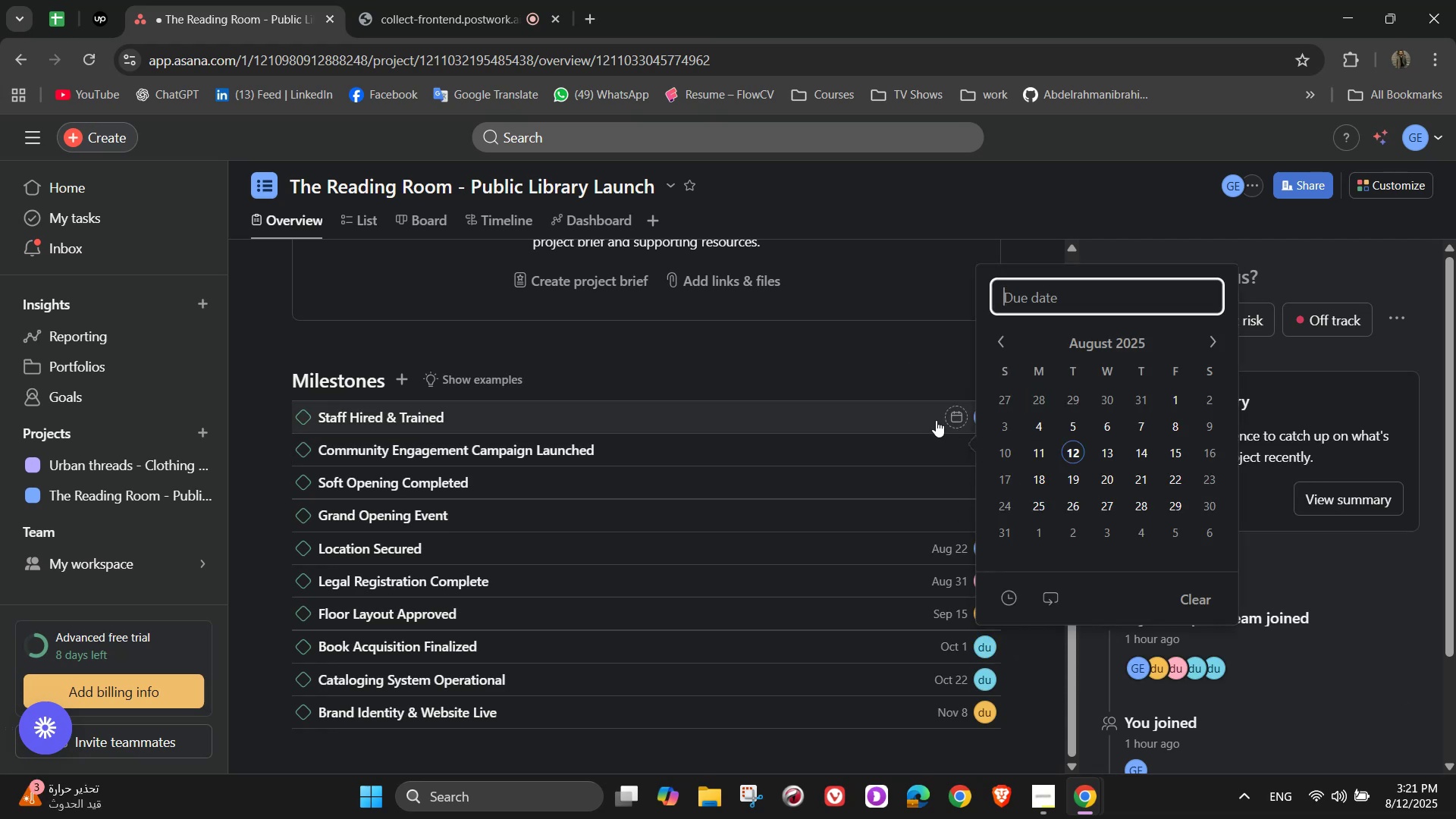 
left_click([946, 416])
 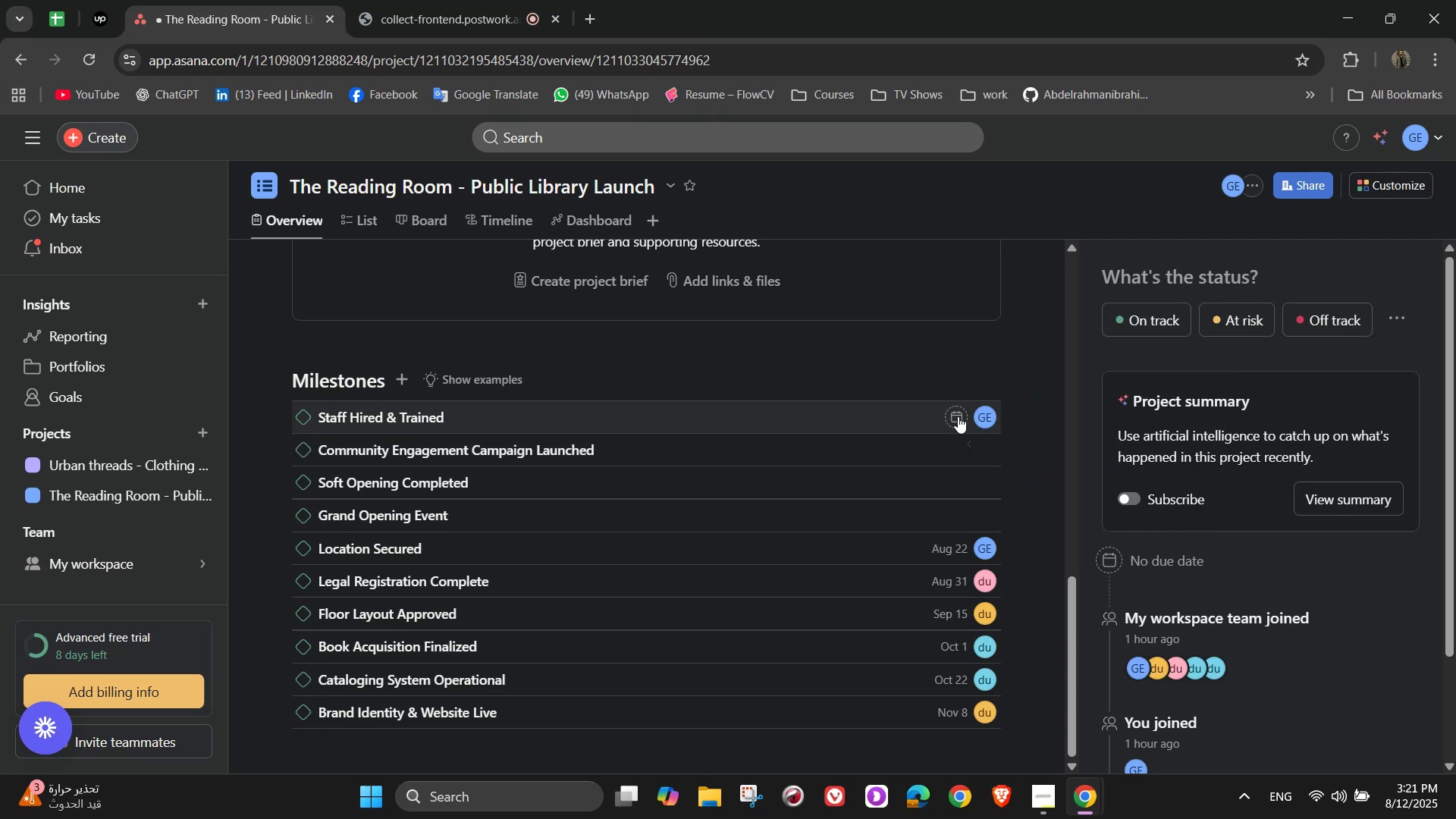 
left_click([958, 416])
 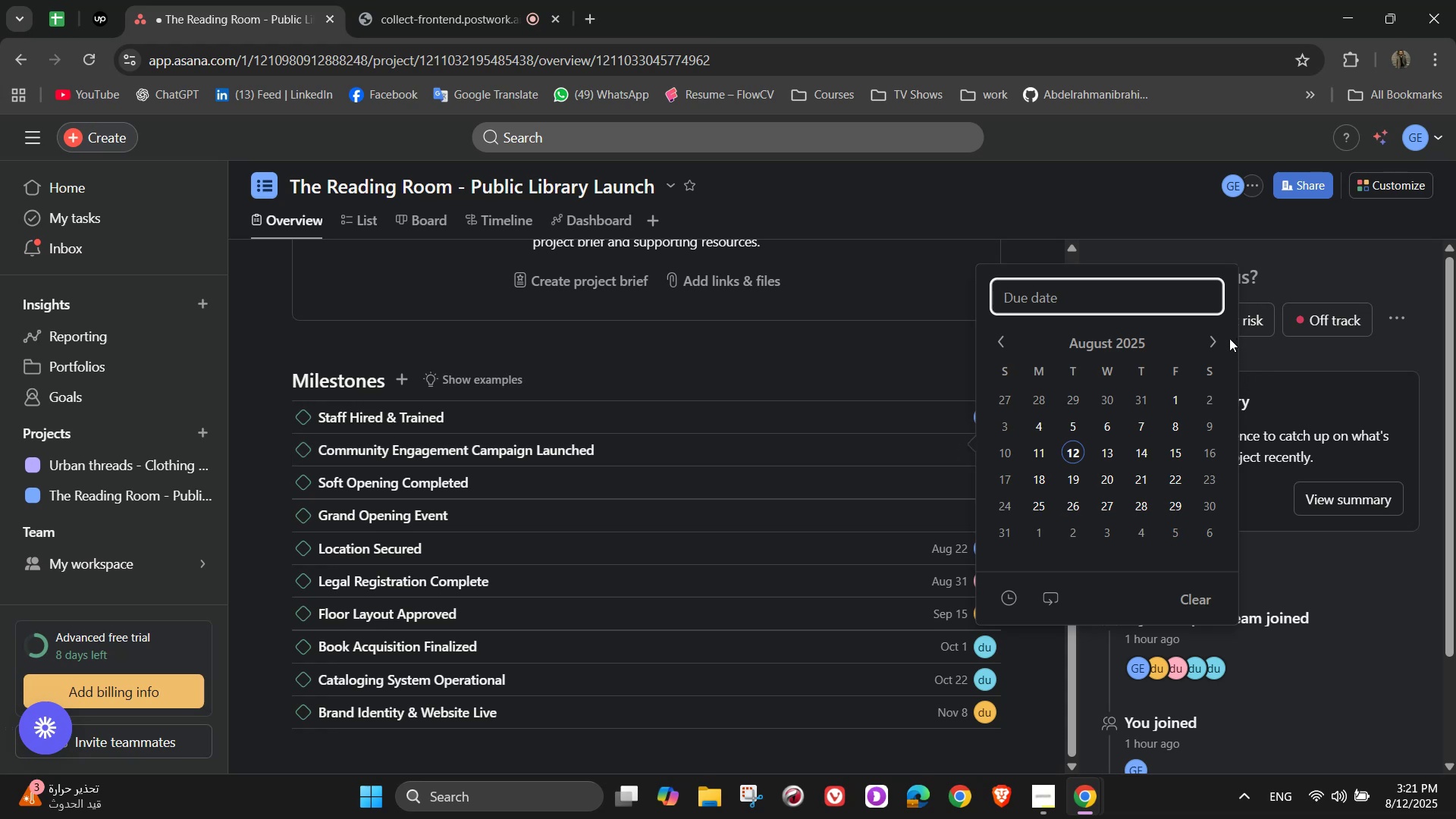 
wait(5.42)
 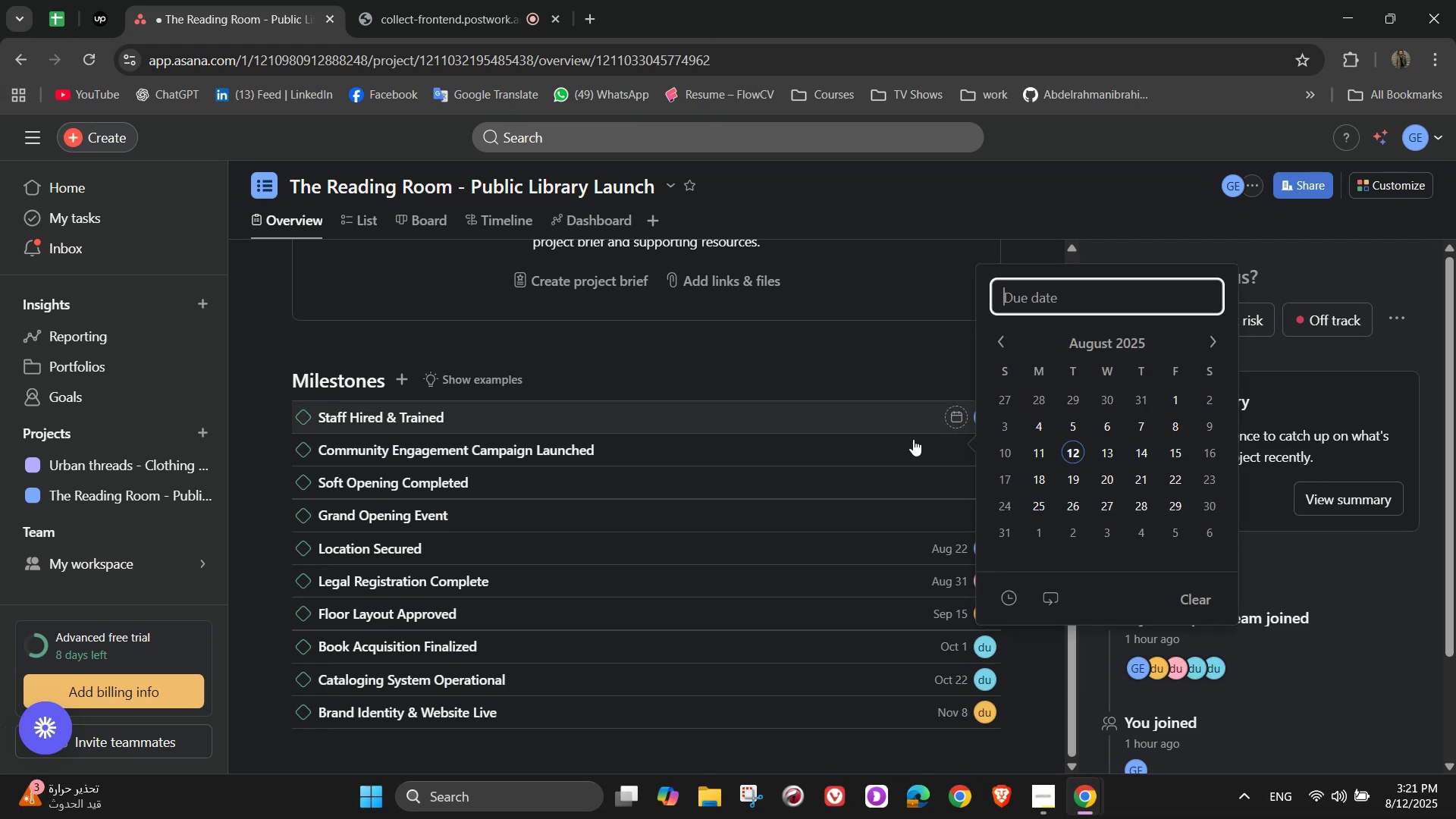 
left_click([1213, 335])
 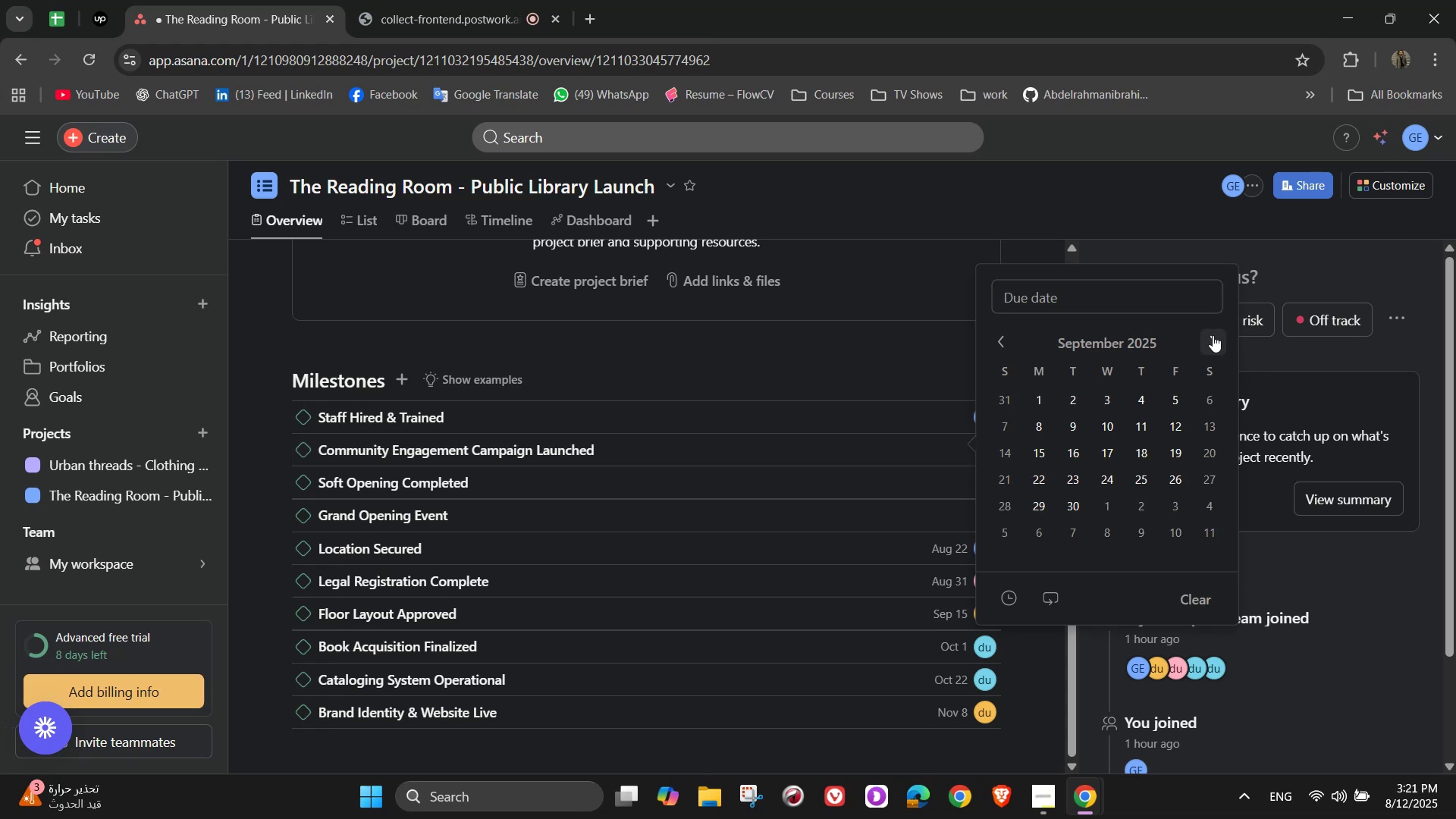 
left_click([1213, 335])
 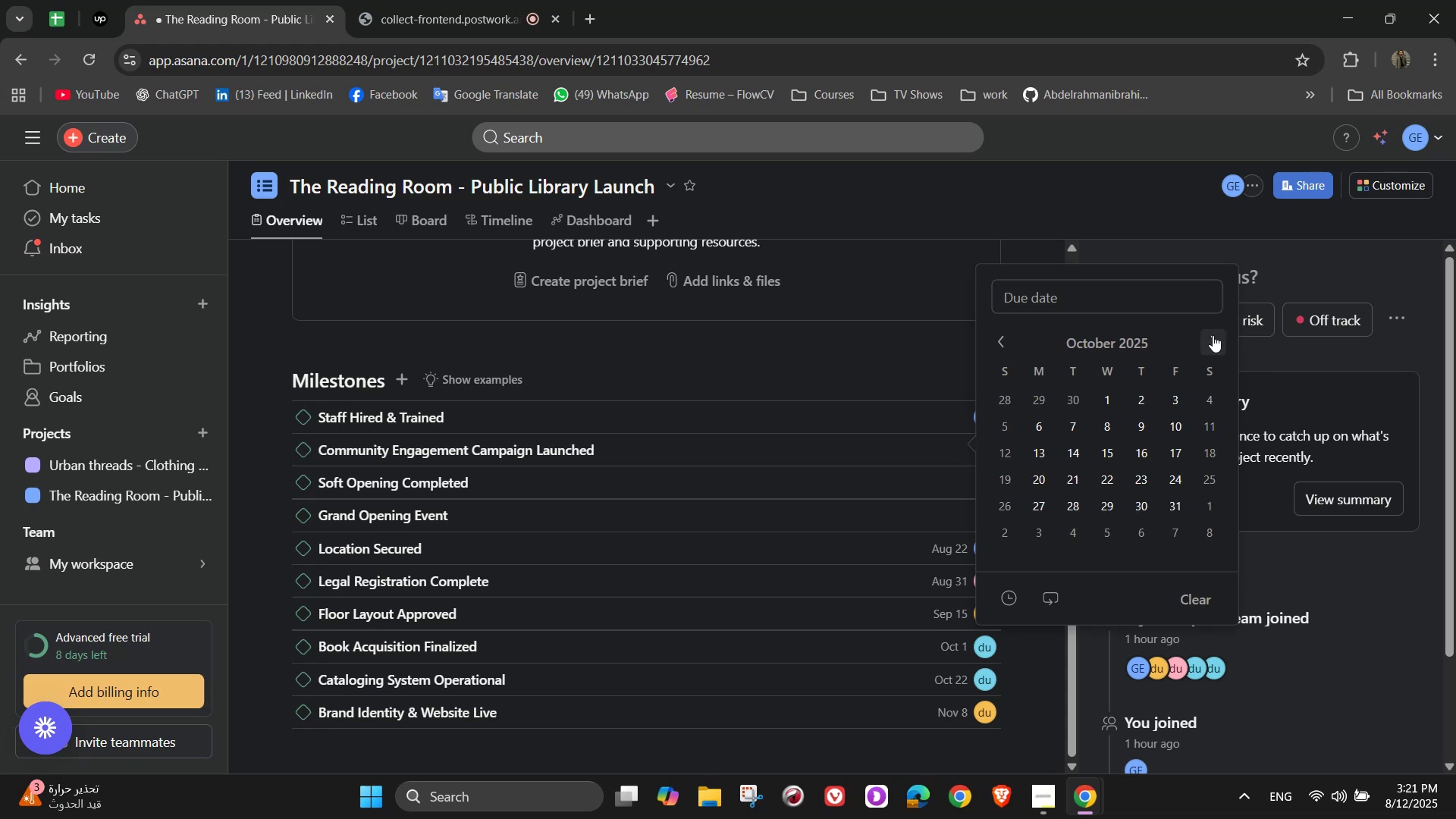 
left_click([1213, 335])
 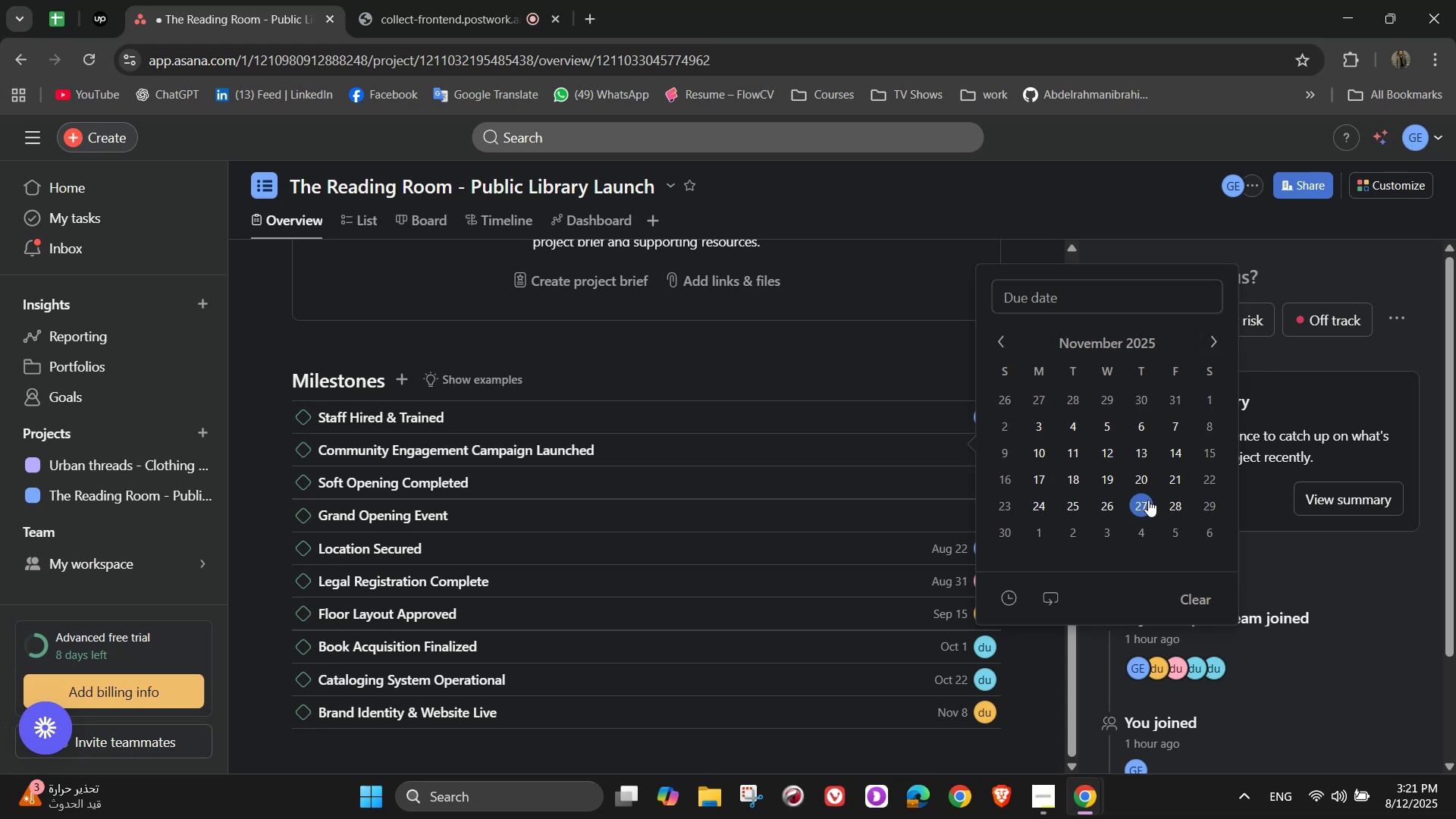 
left_click([1169, 510])
 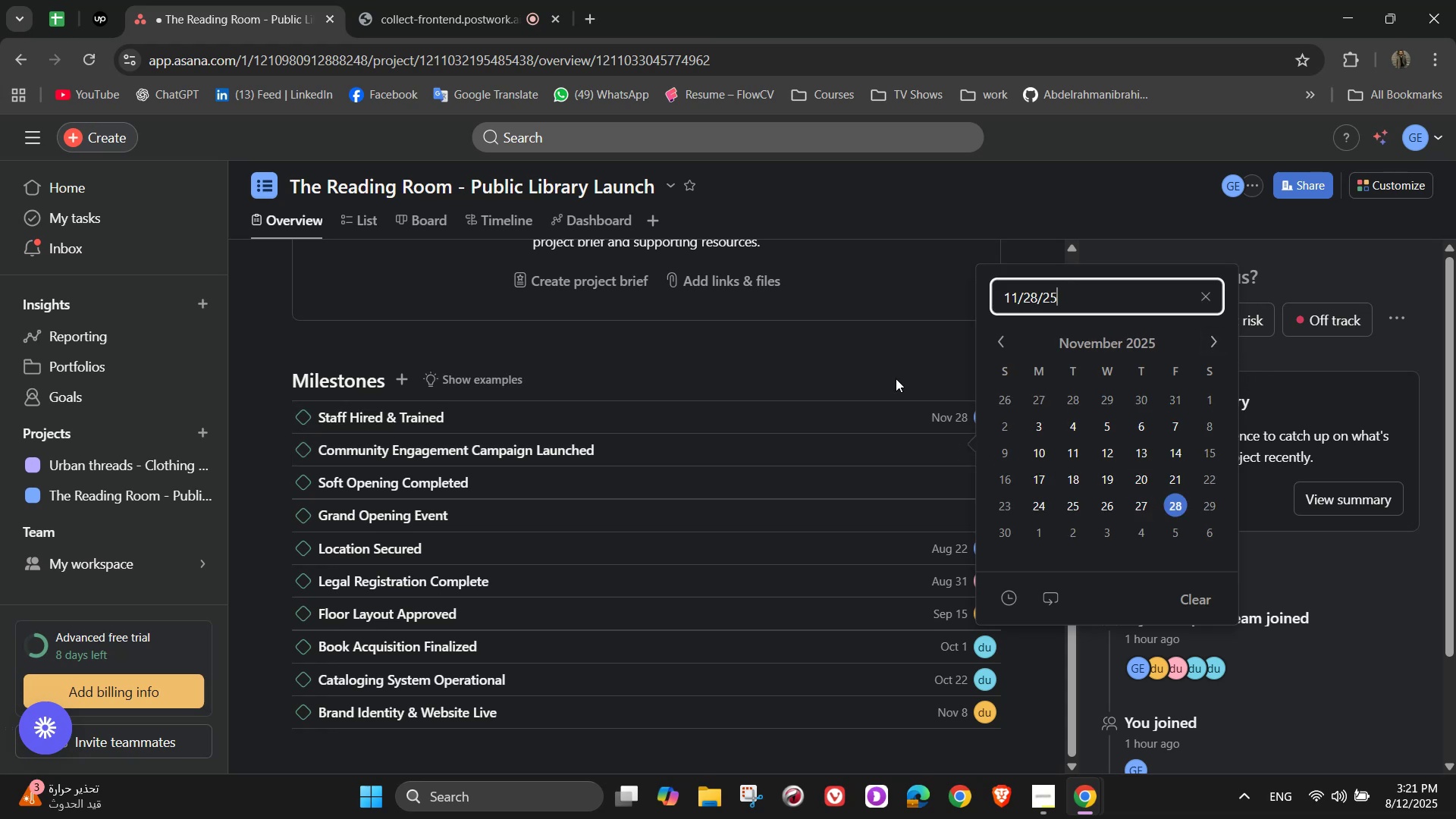 
left_click([894, 369])
 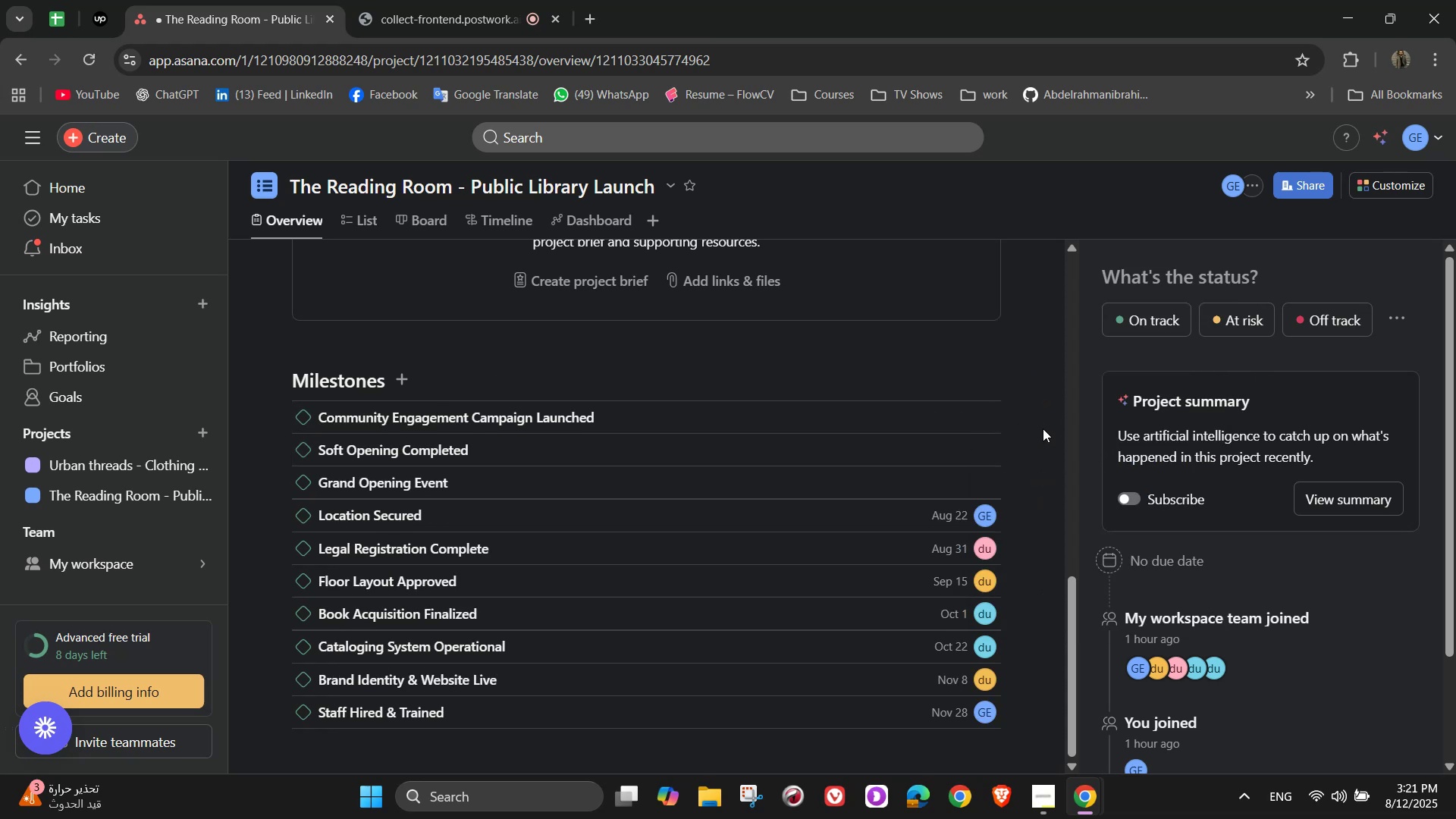 
left_click([985, 416])
 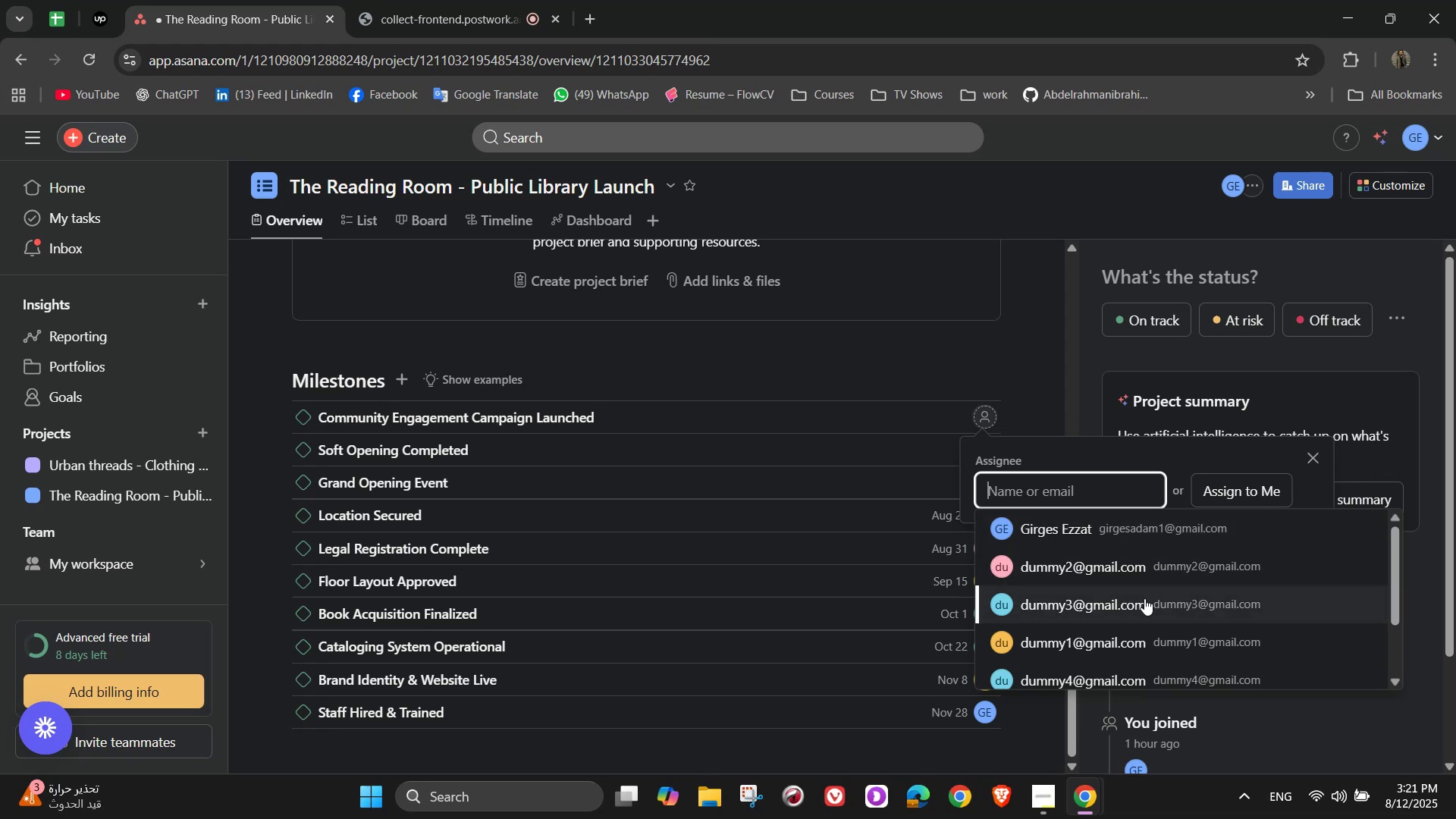 
left_click([1119, 569])
 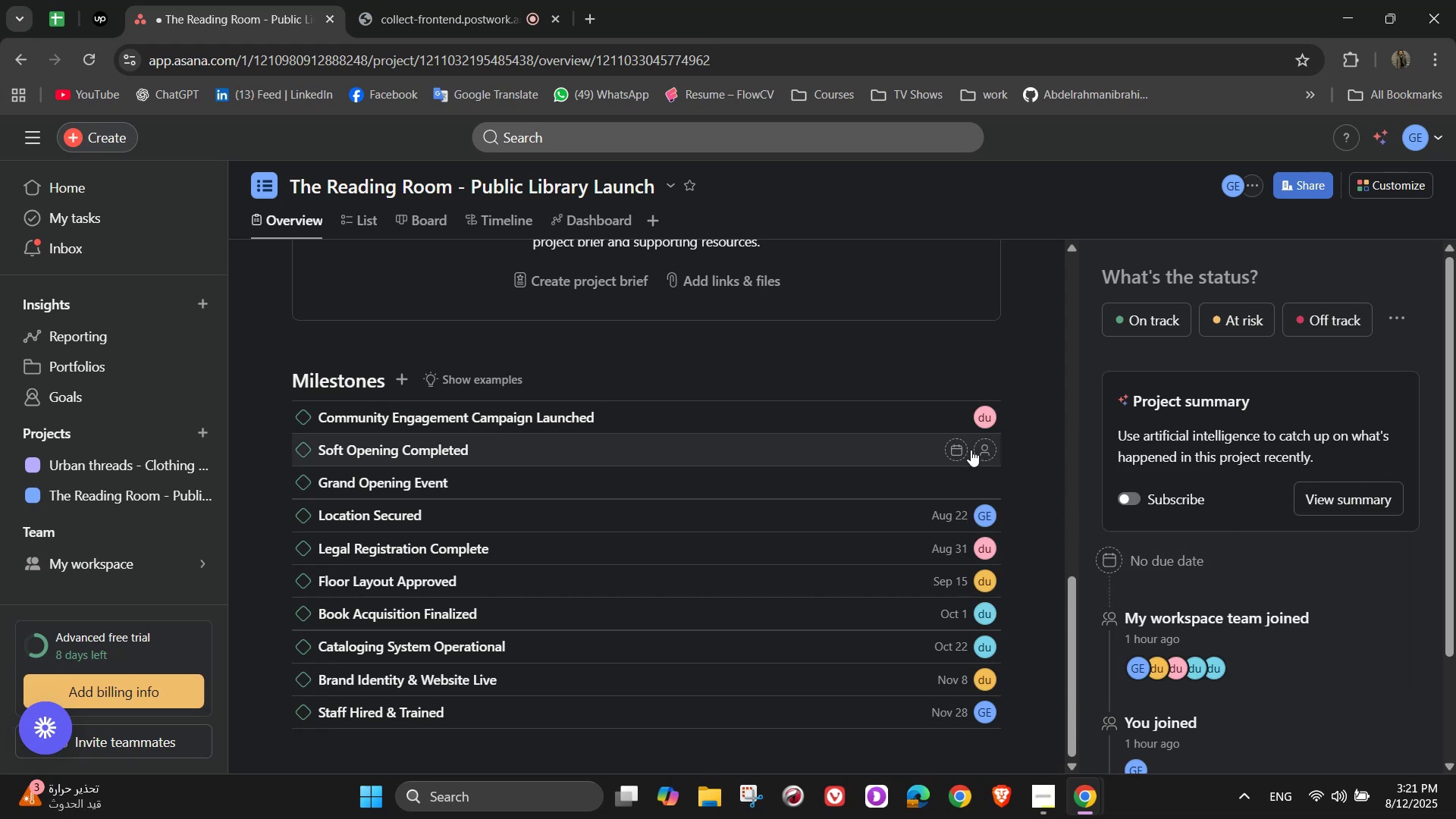 
left_click([960, 419])
 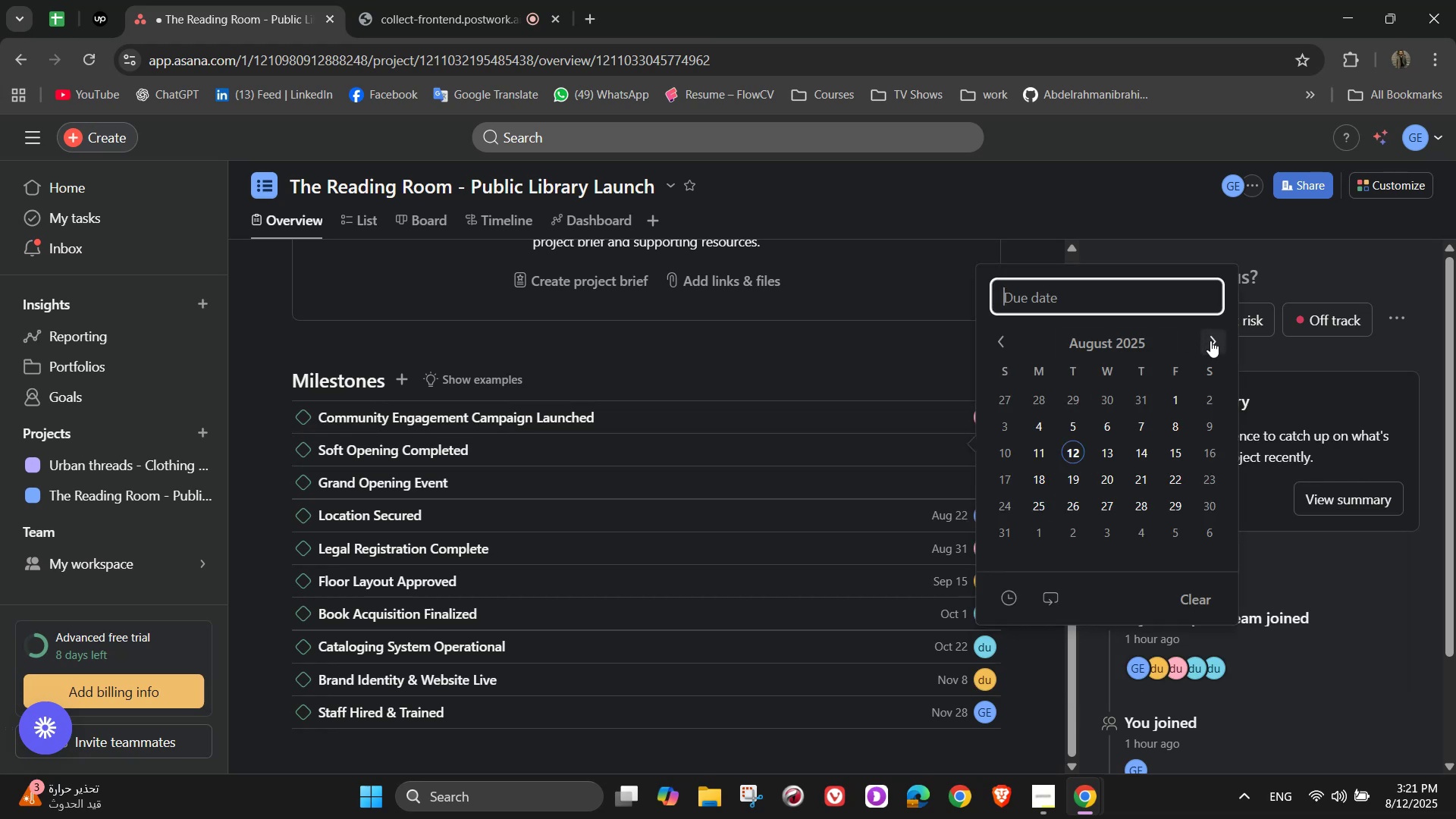 
double_click([1211, 340])
 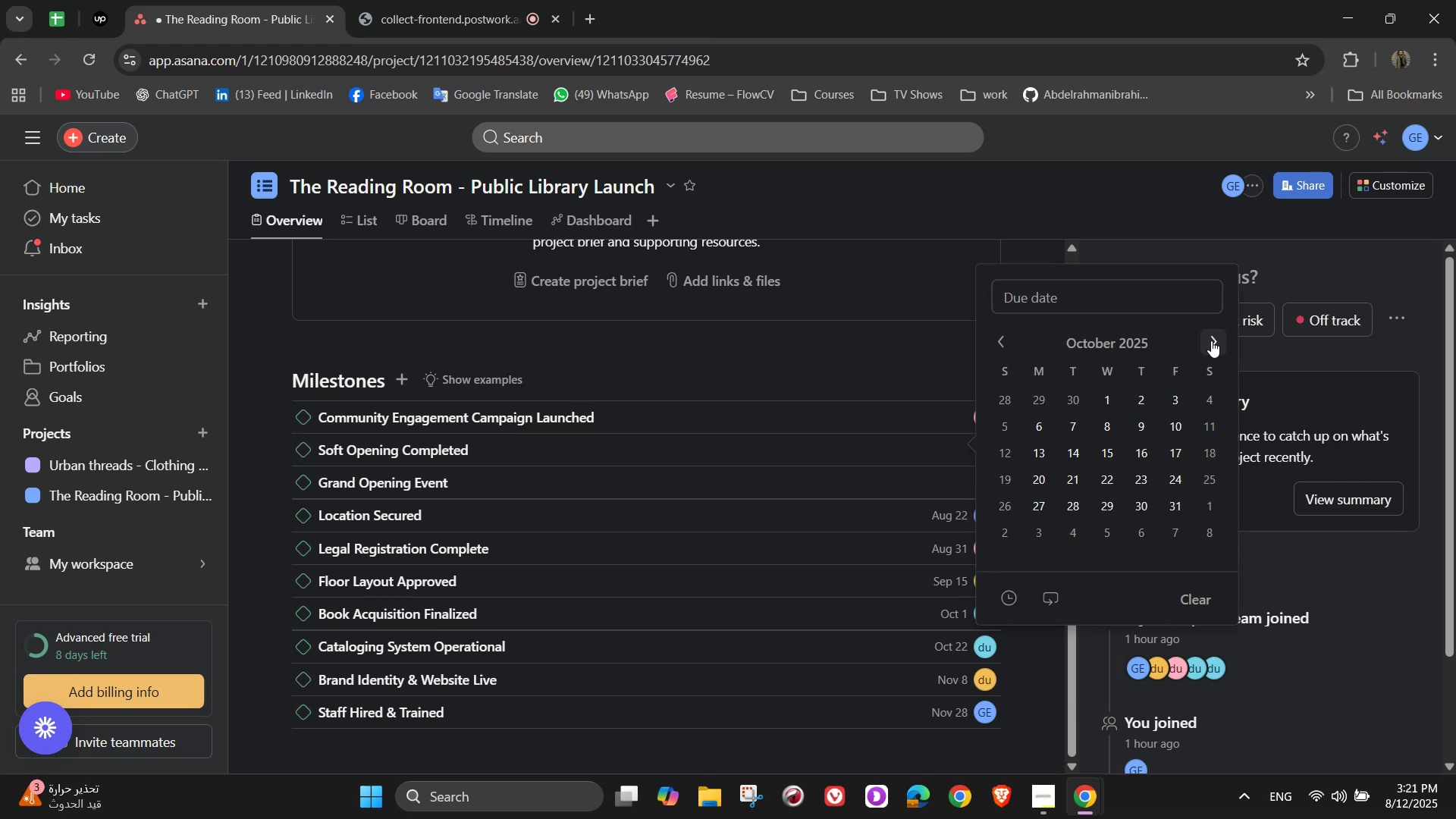 
triple_click([1211, 340])
 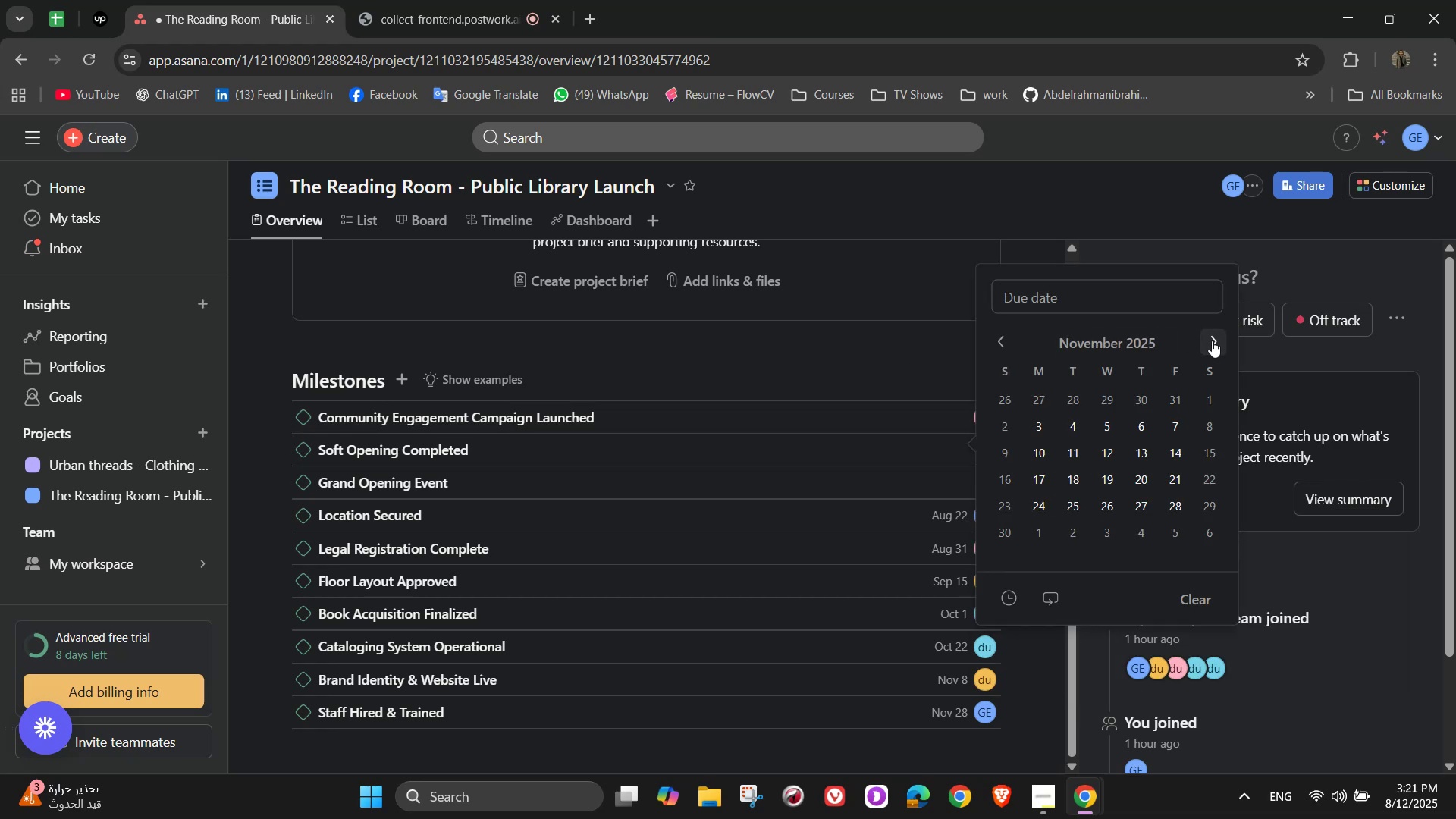 
left_click([1212, 340])
 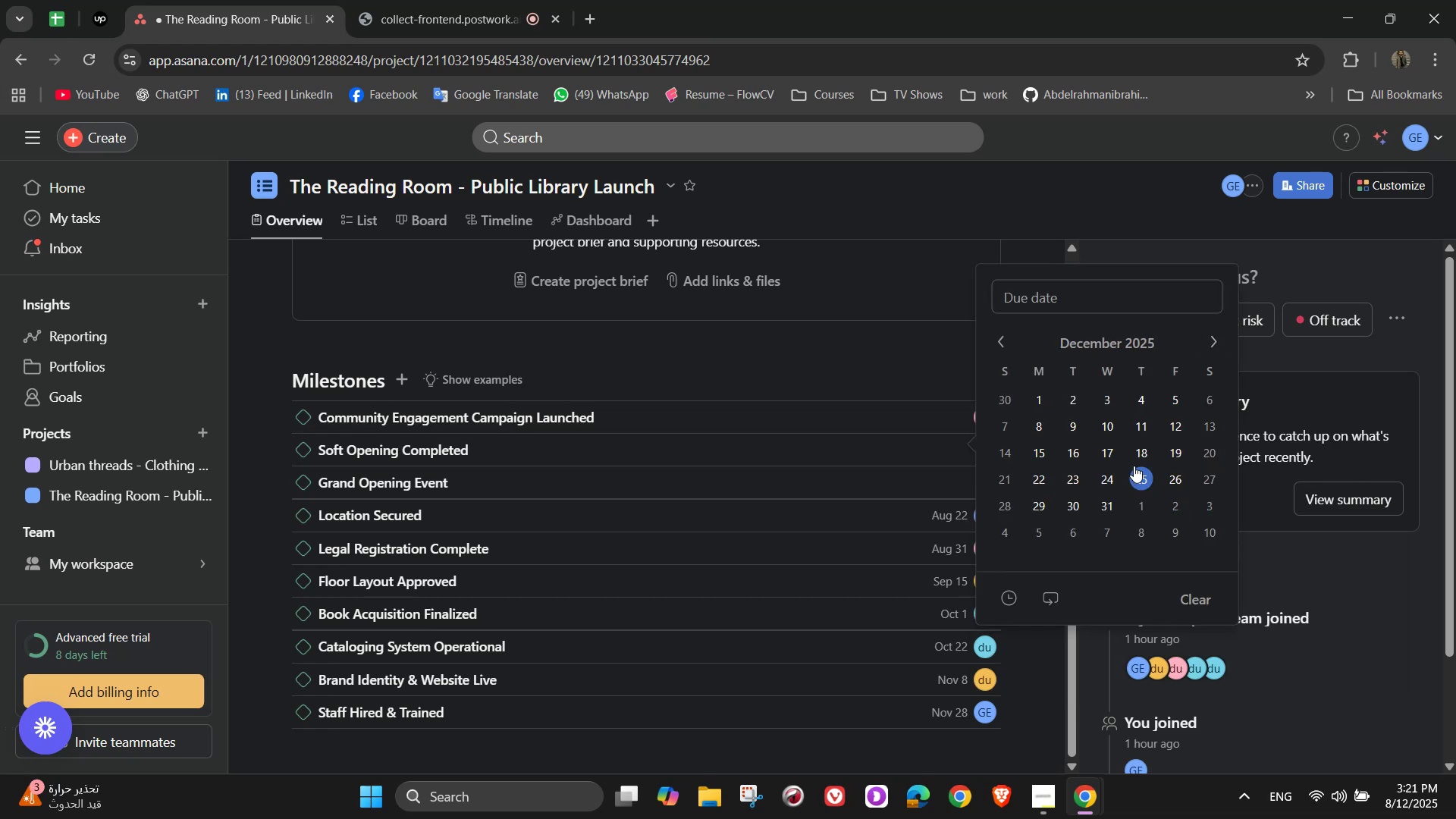 
left_click([1117, 444])
 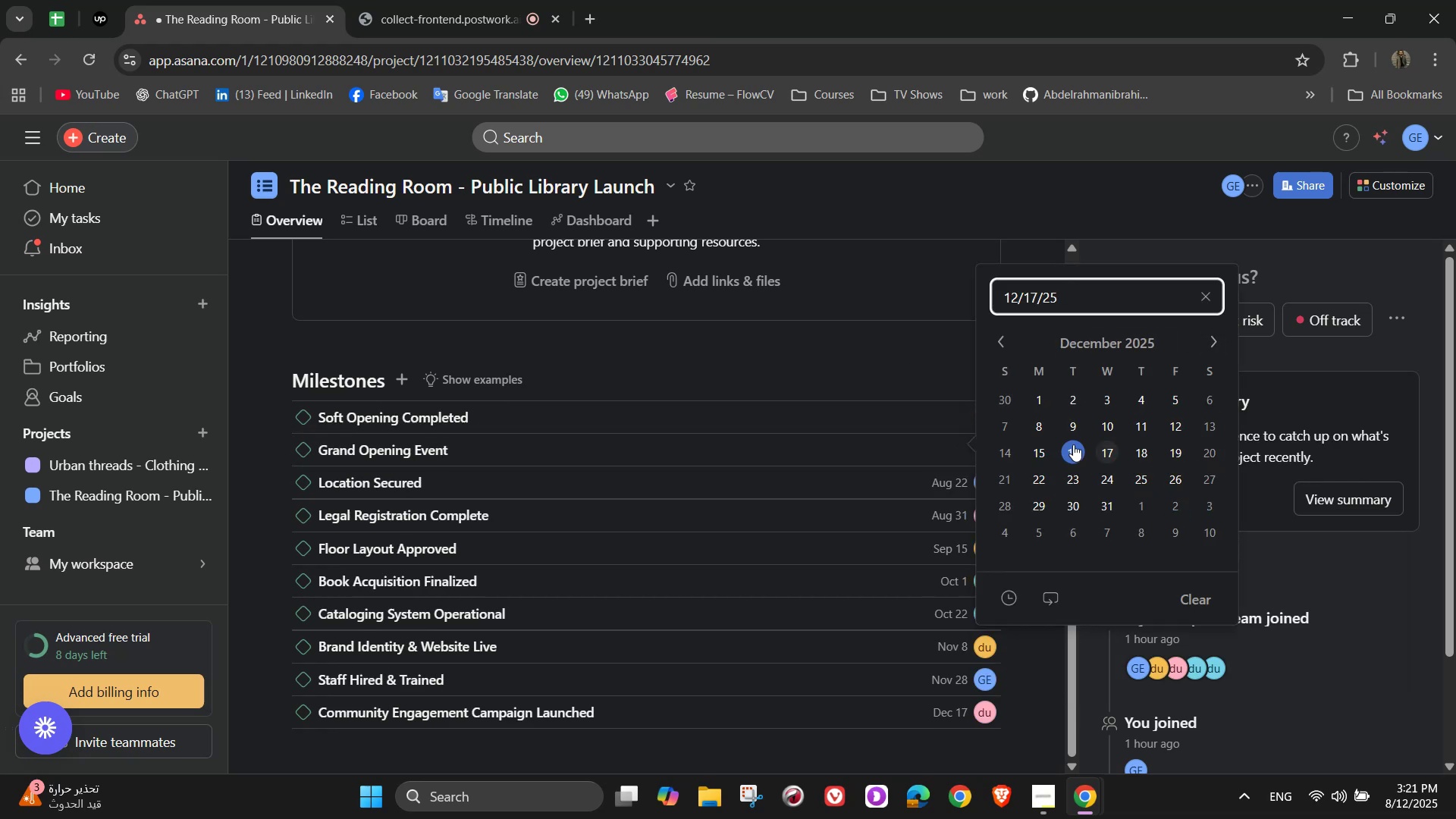 
left_click([935, 353])
 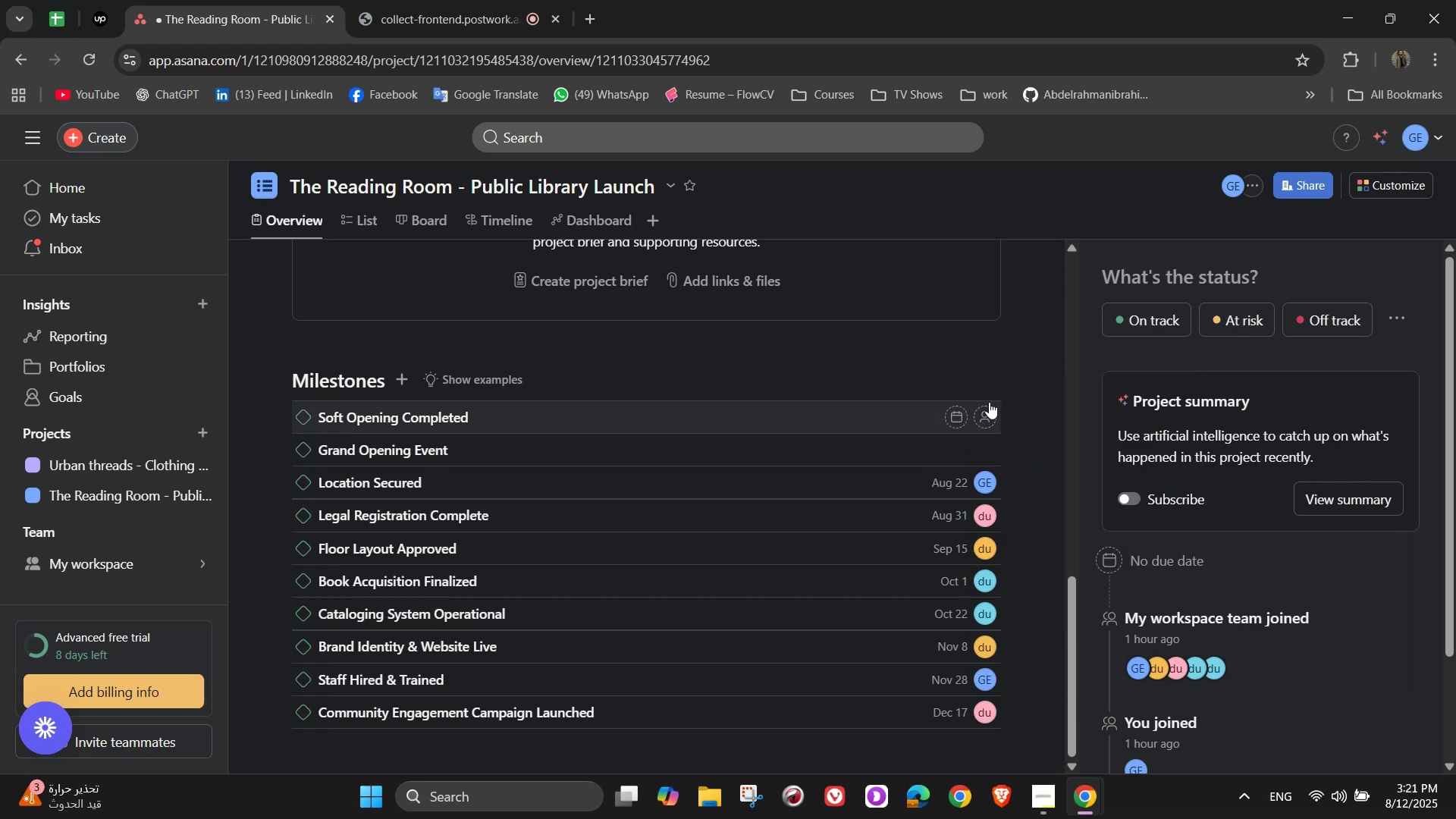 
left_click([989, 407])
 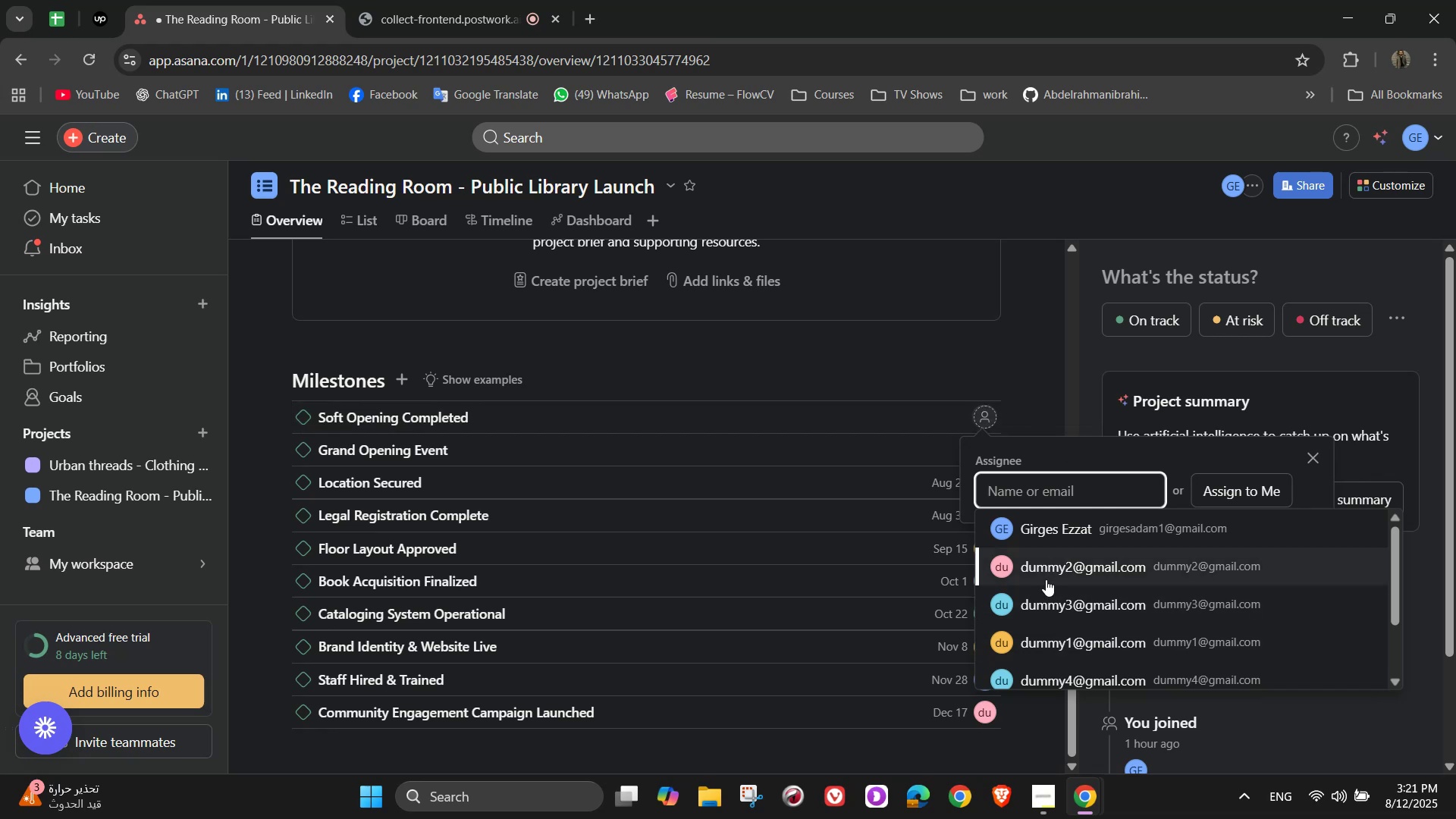 
left_click([1044, 570])
 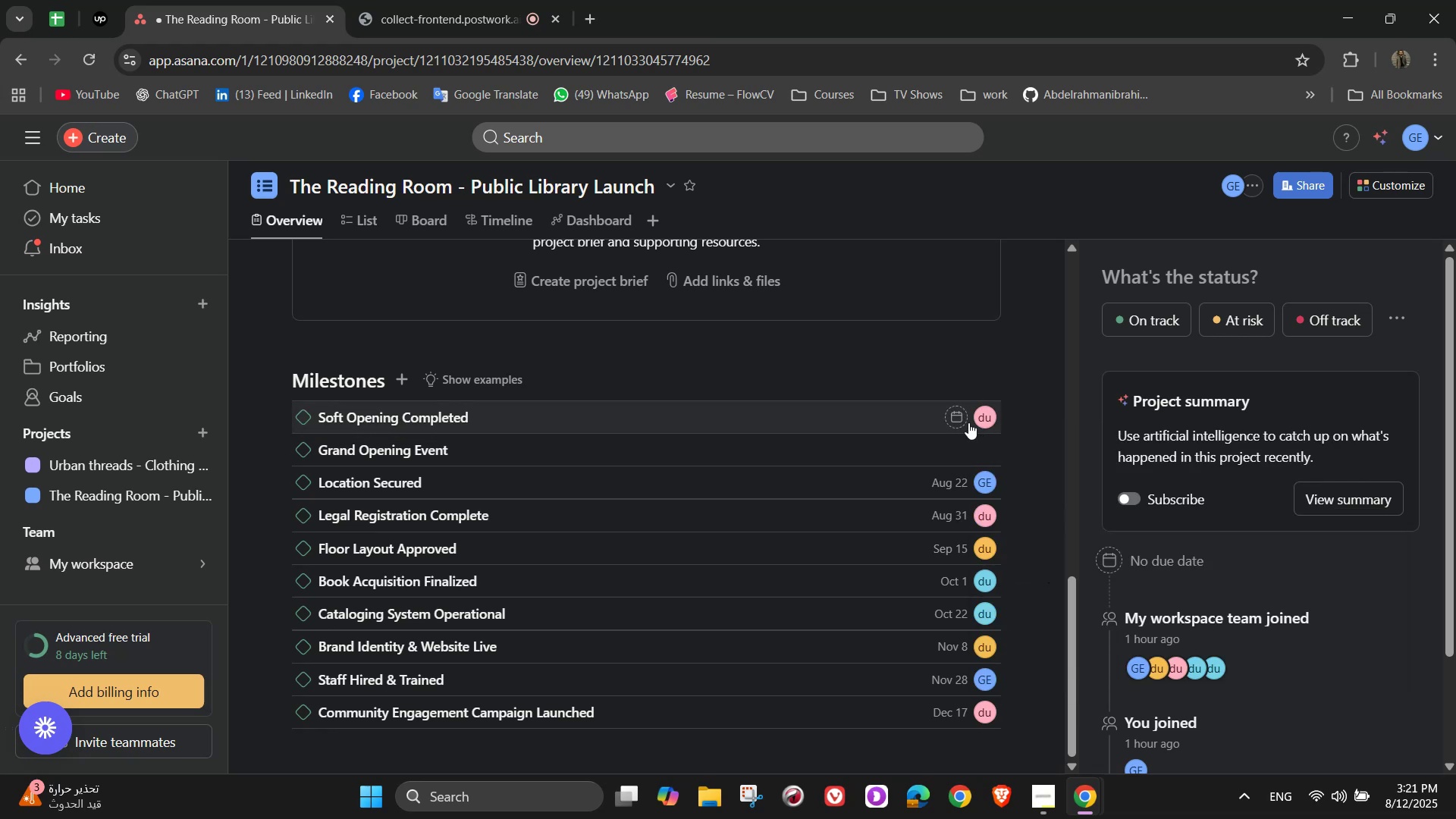 
left_click([959, 406])
 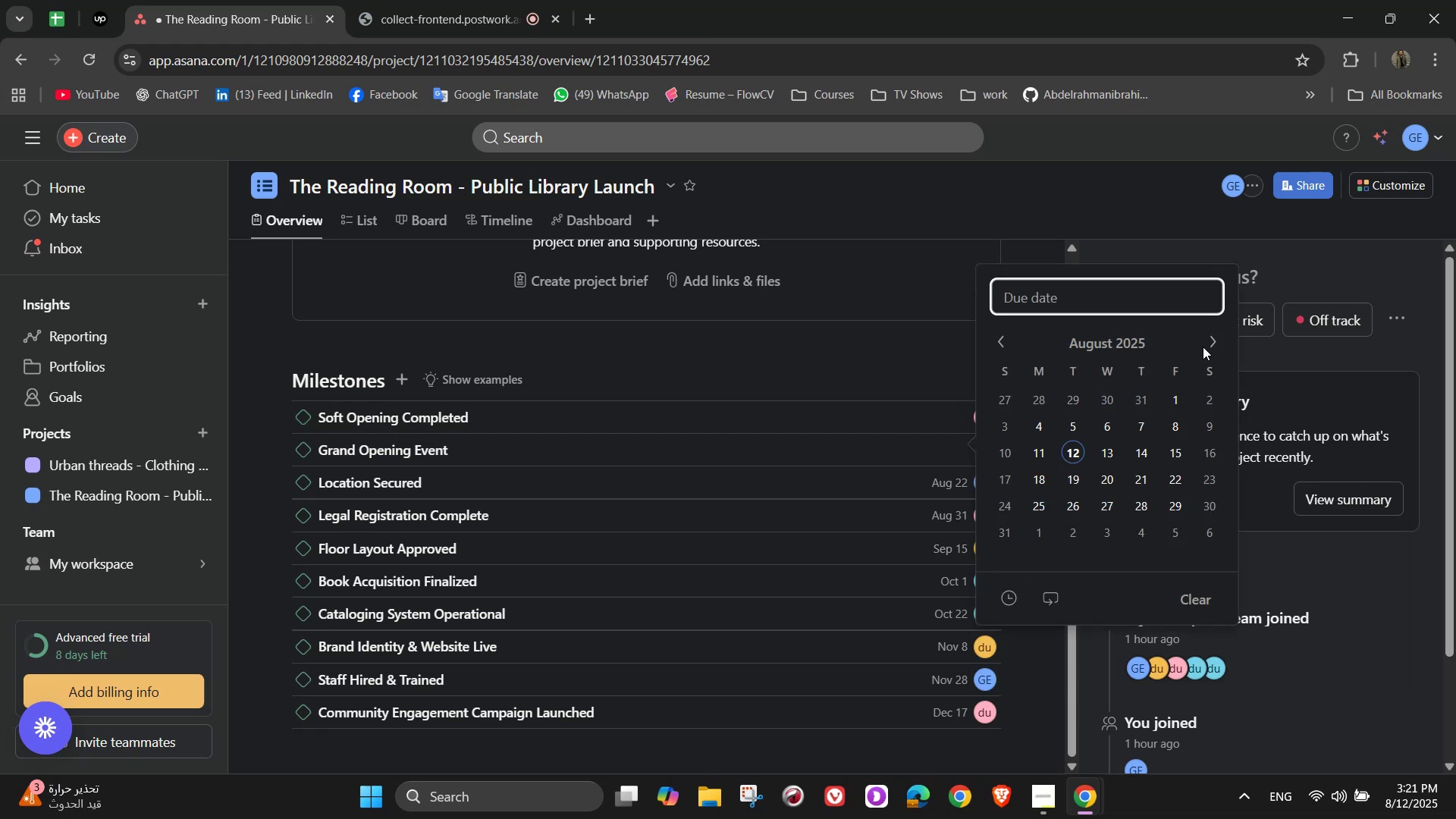 
double_click([1208, 344])
 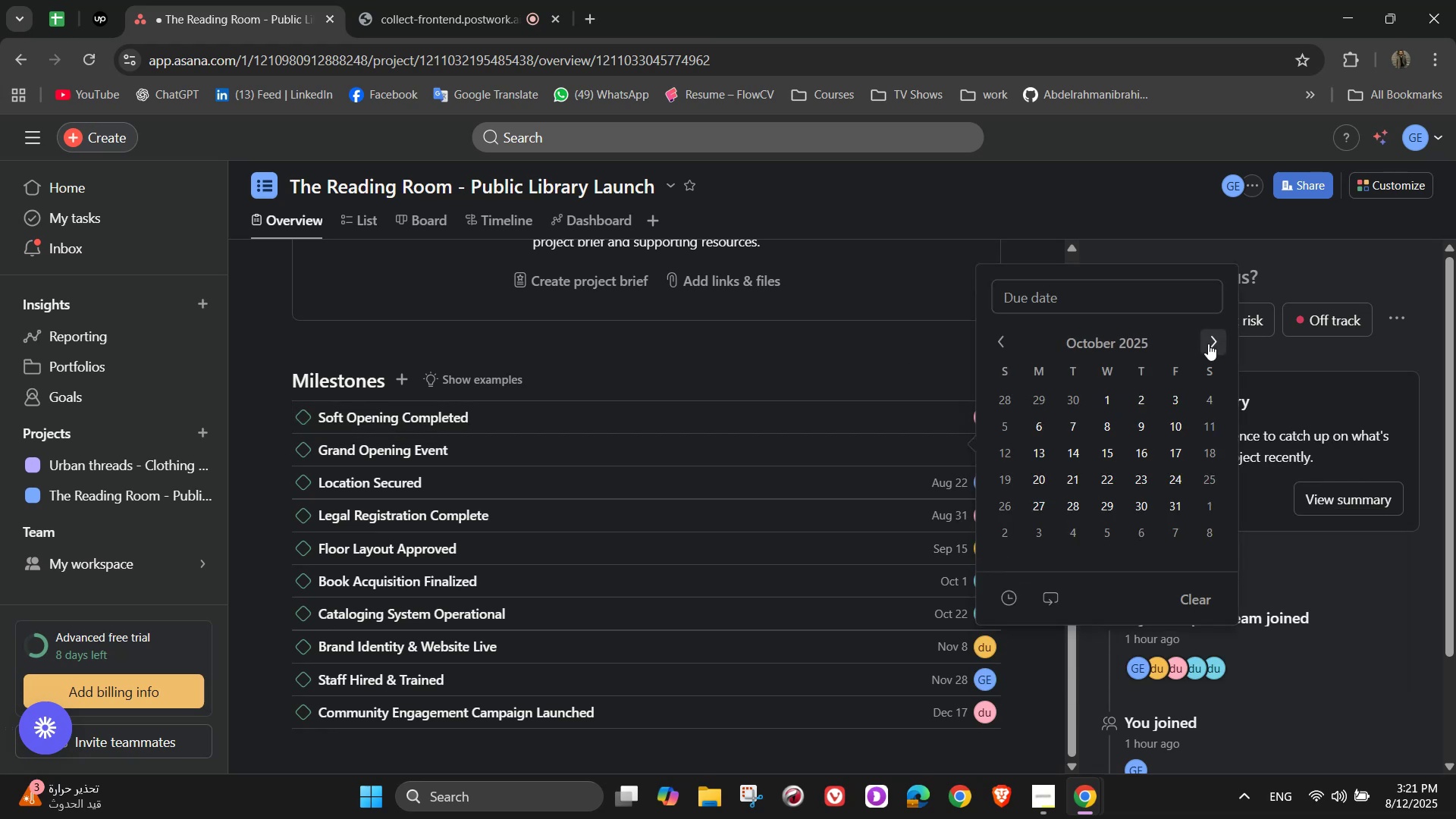 
triple_click([1208, 344])
 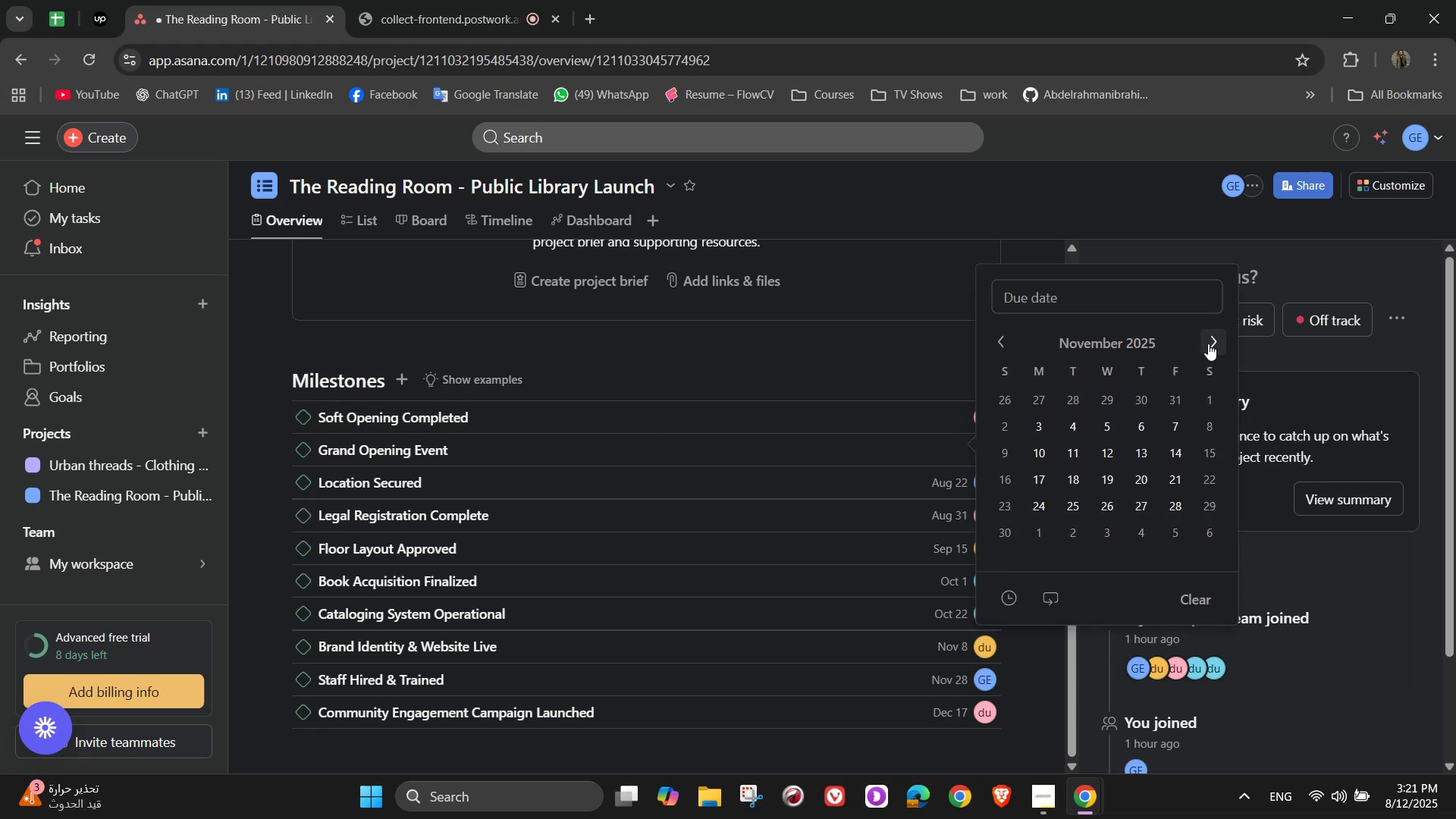 
left_click([1208, 344])
 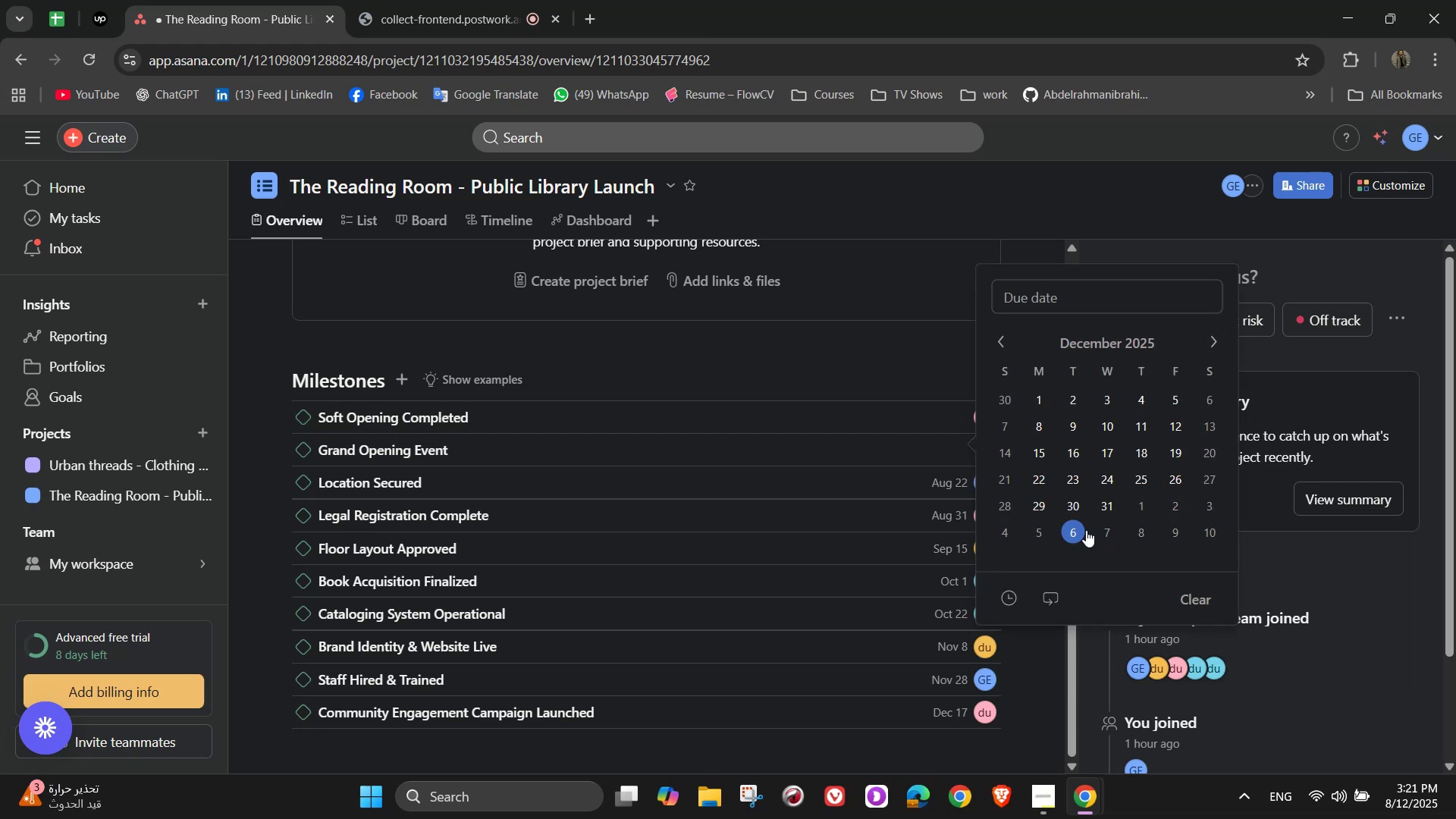 
left_click([1101, 510])
 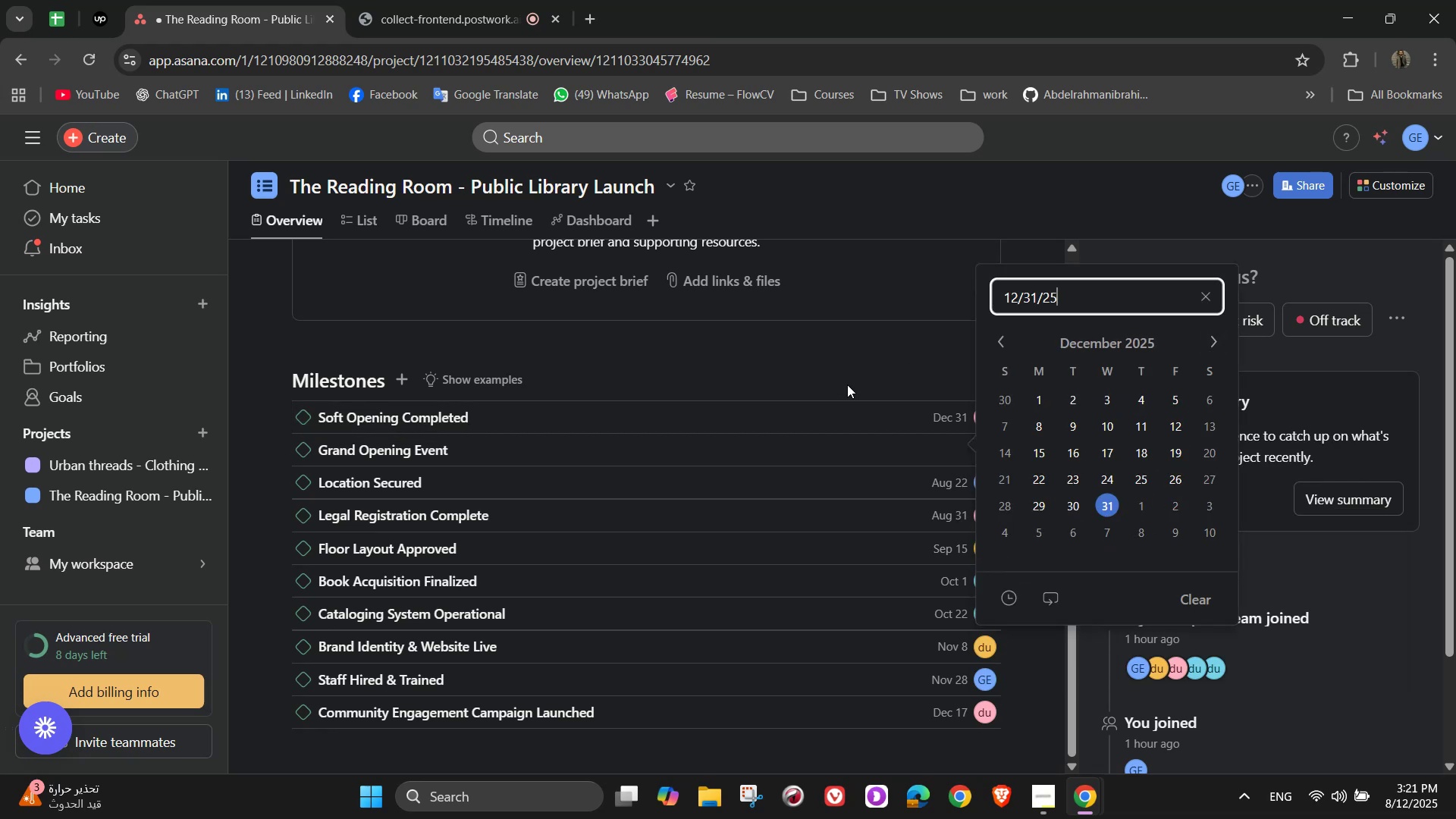 
left_click([847, 369])
 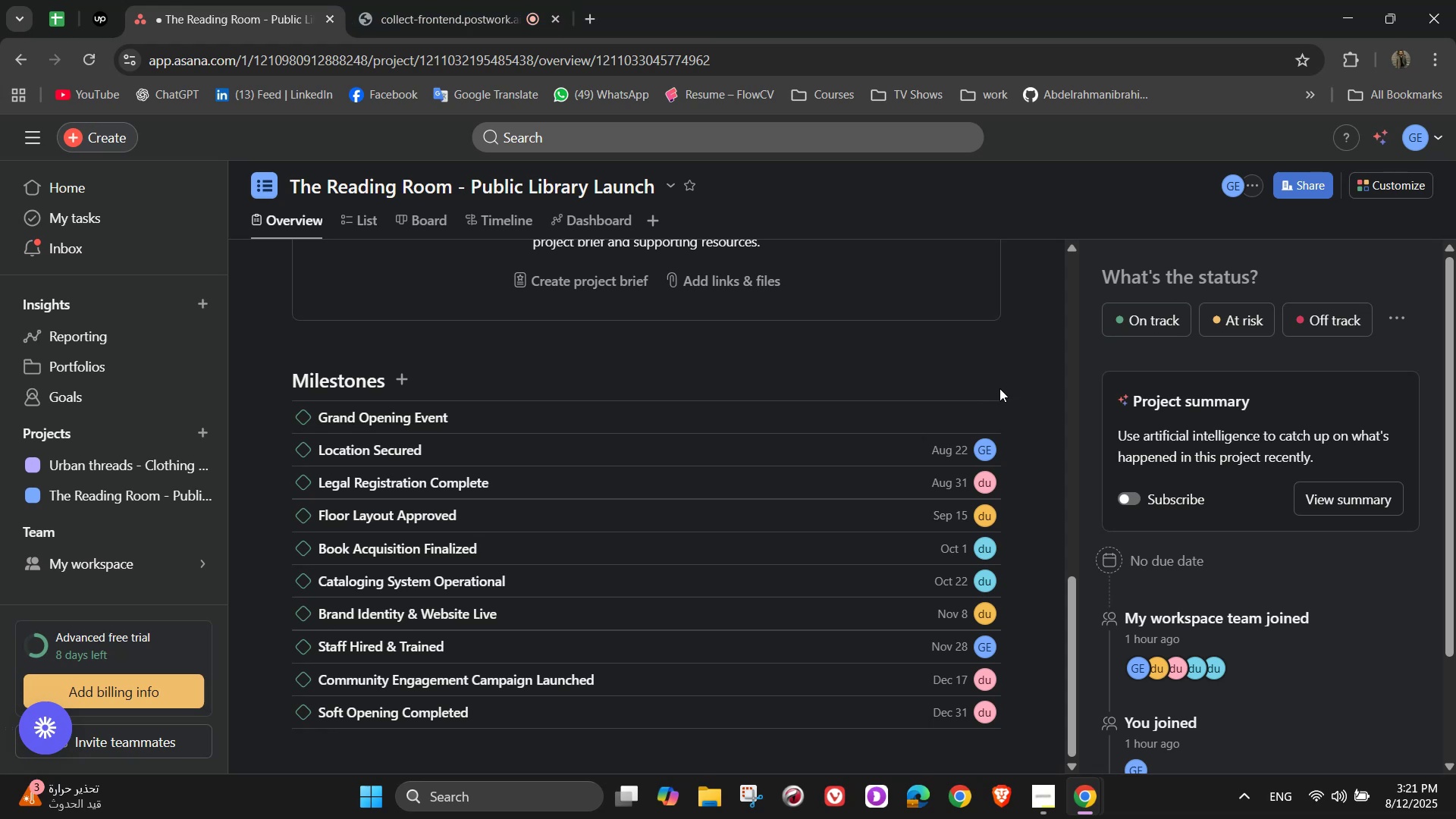 
left_click([980, 412])
 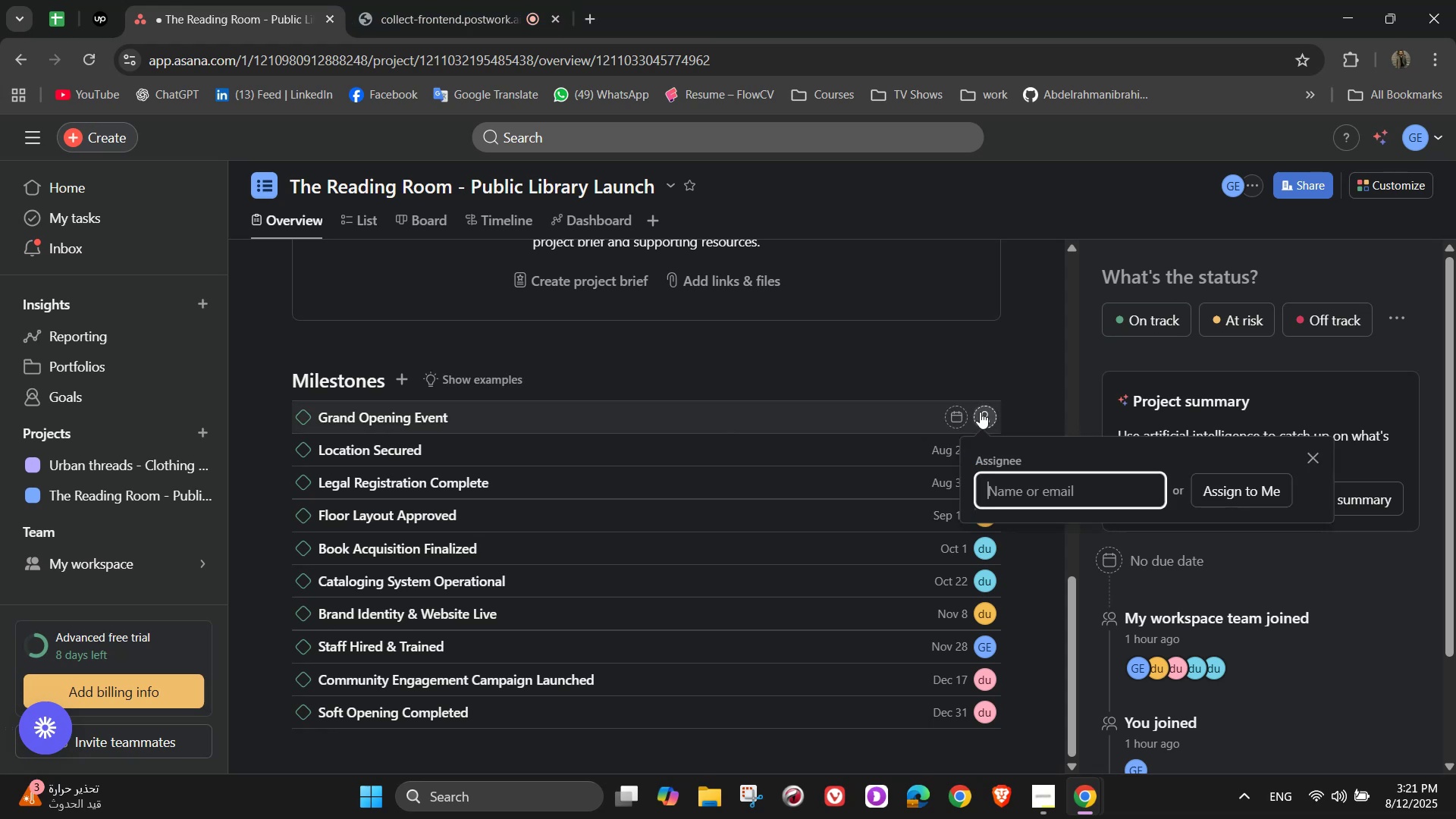 
mouse_move([1081, 422])
 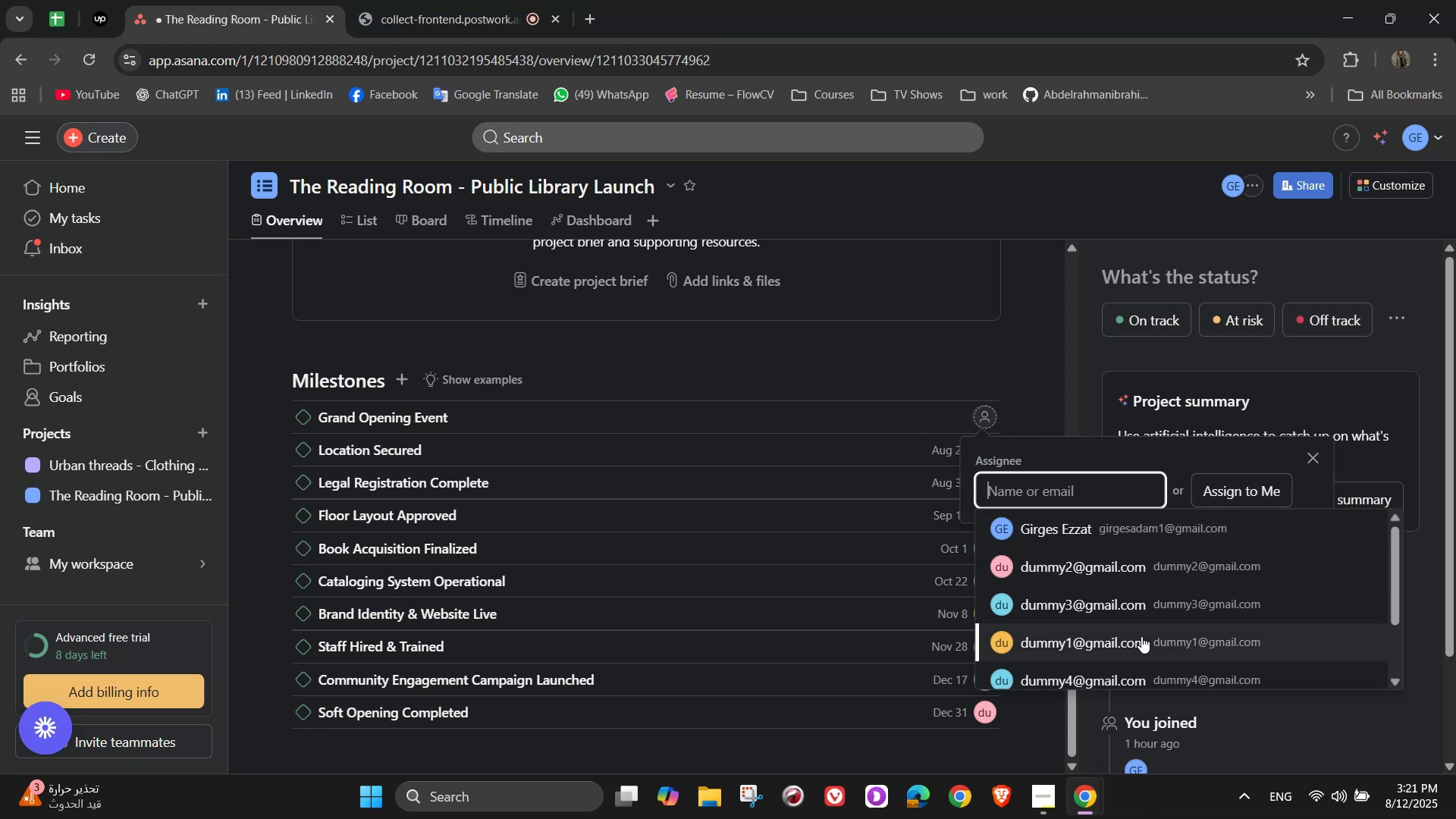 
wait(6.7)
 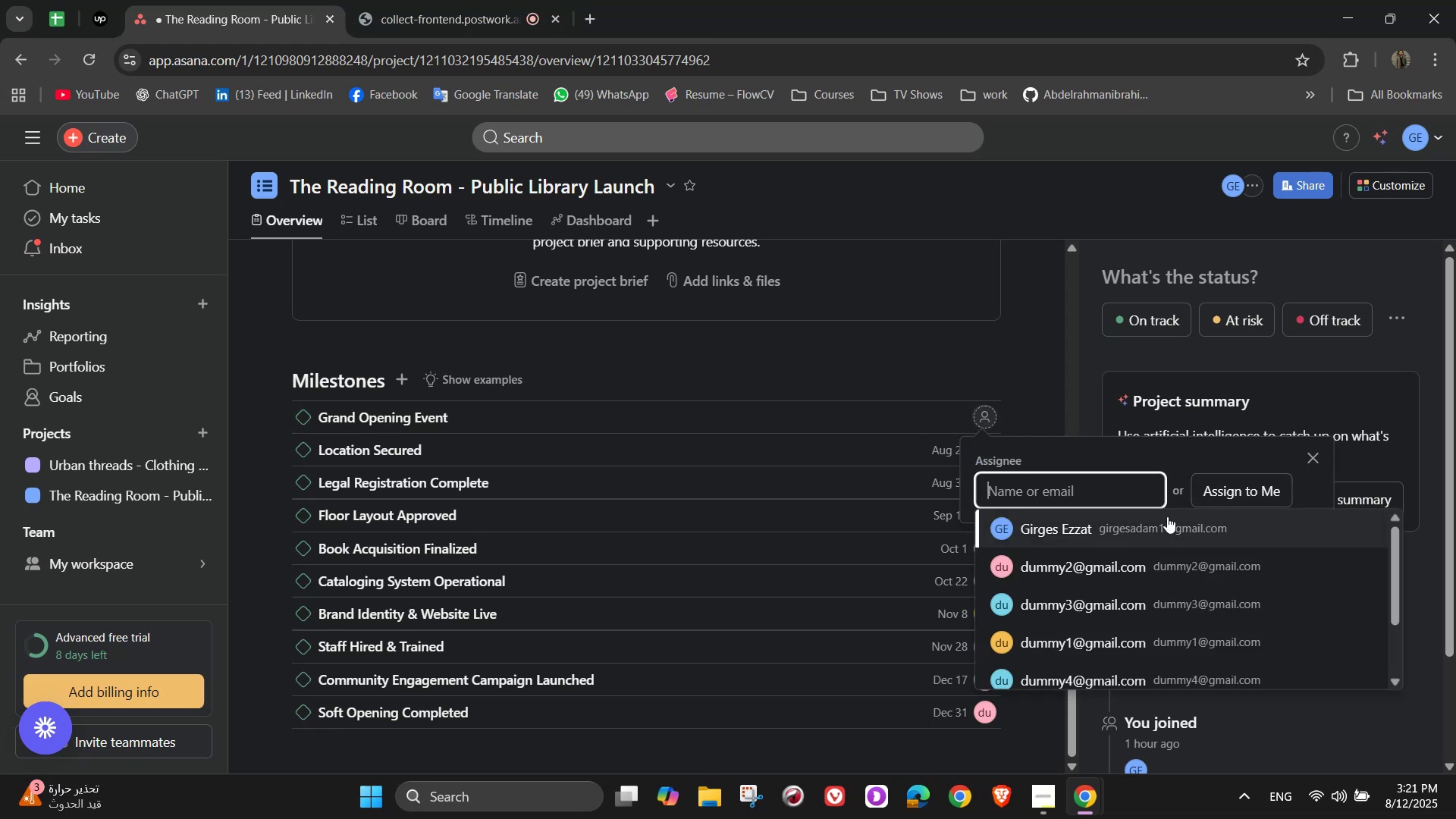 
left_click([1111, 661])
 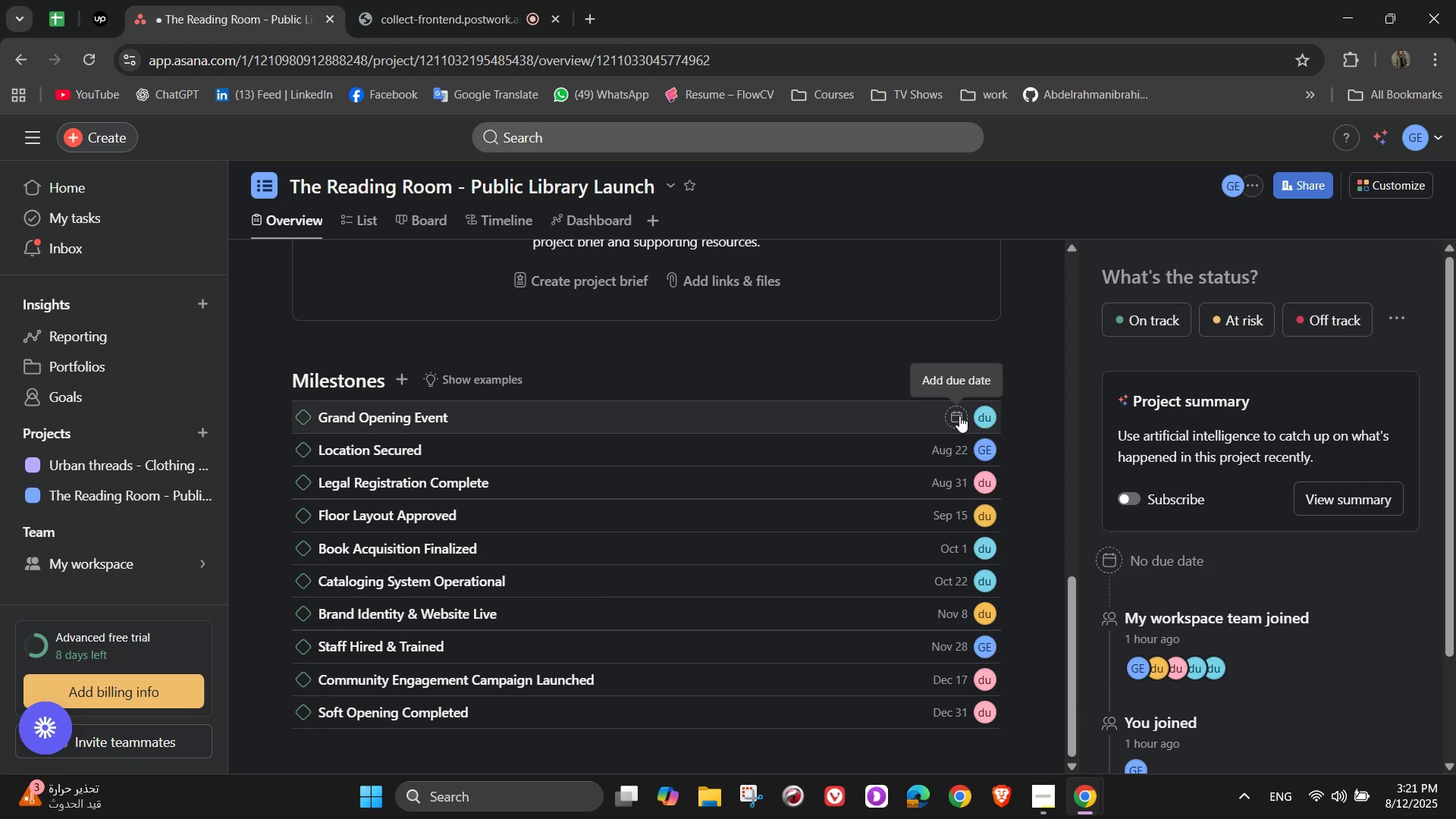 
left_click([959, 416])
 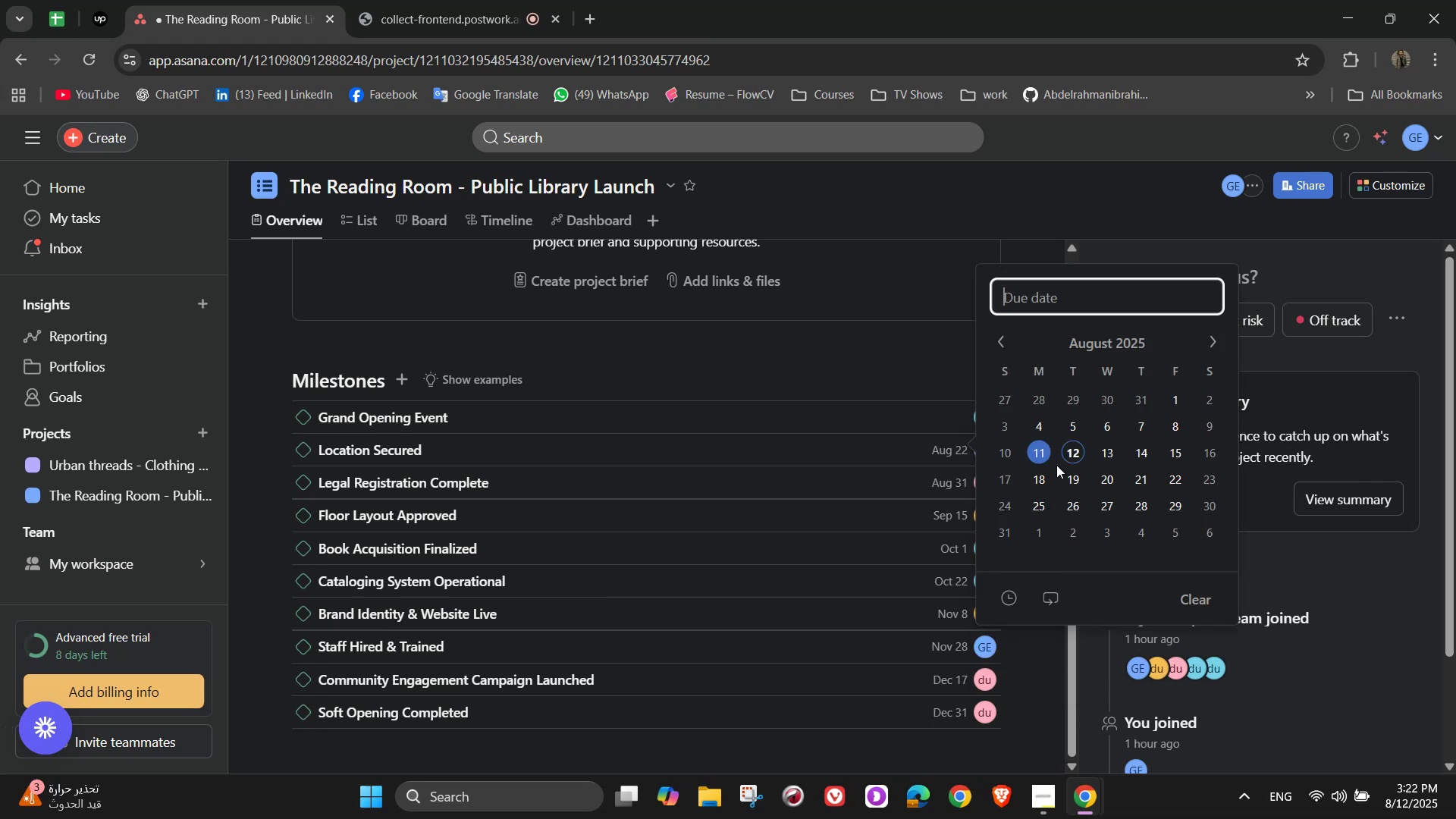 
wait(6.01)
 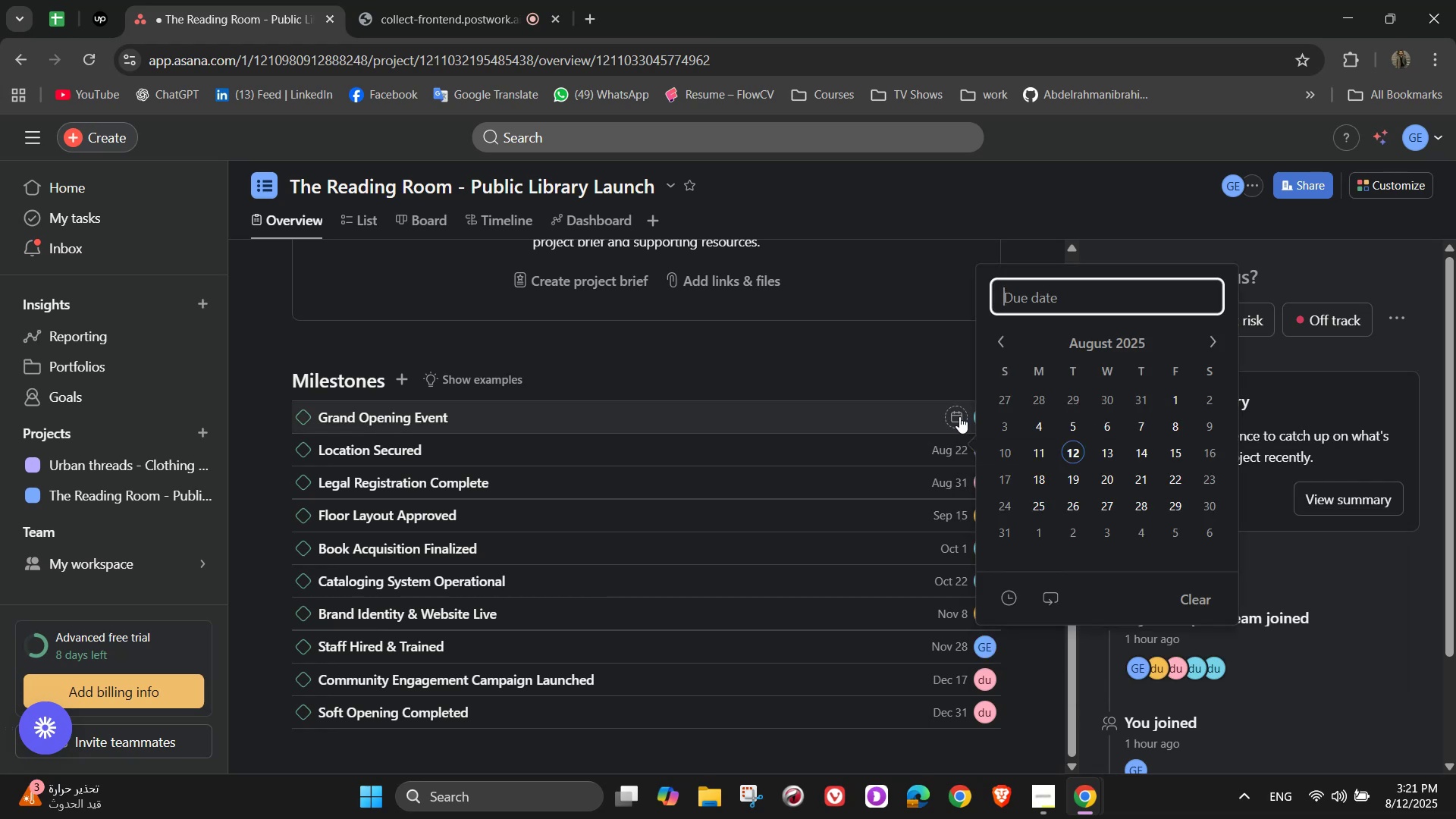 
double_click([1206, 333])
 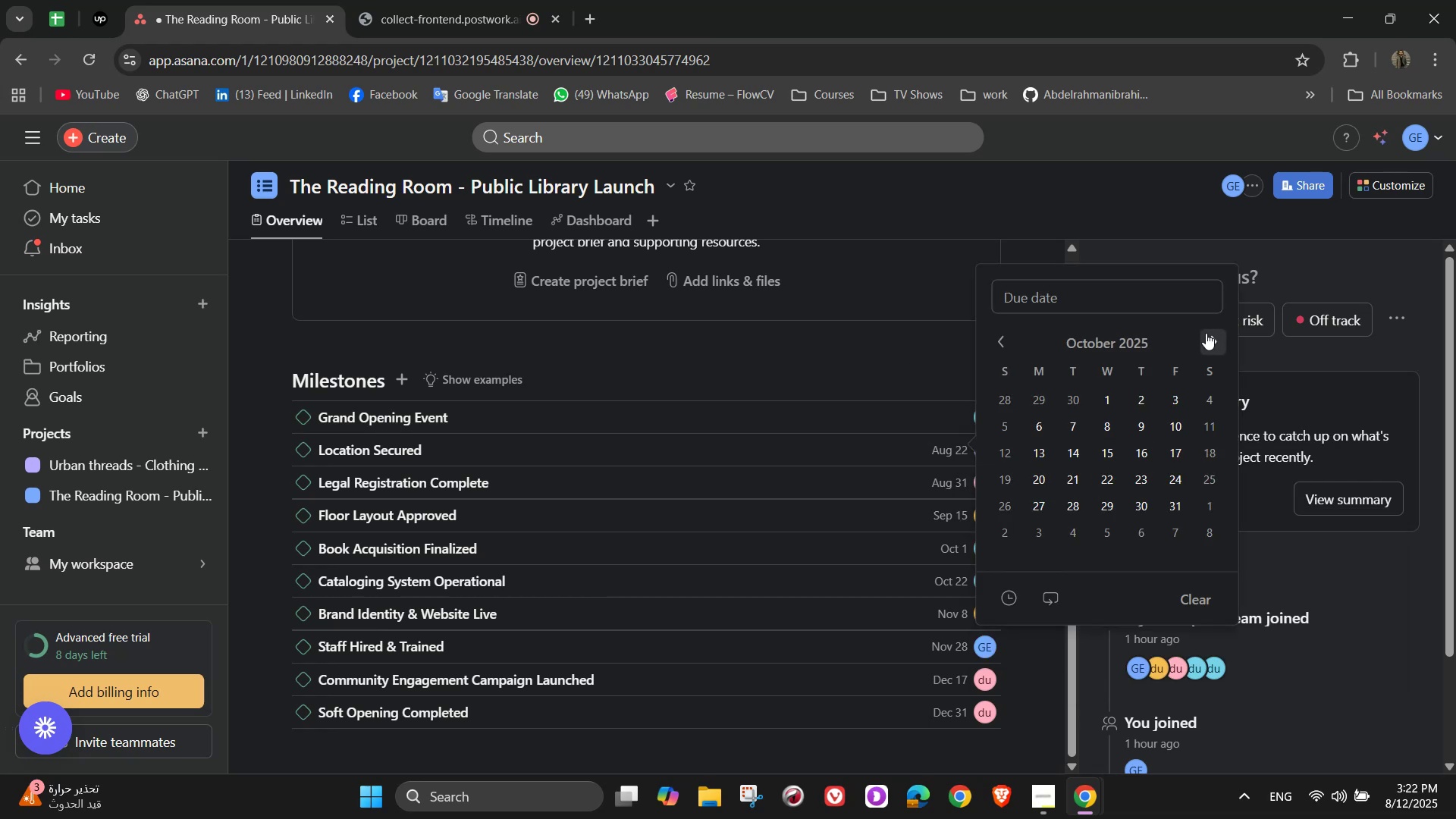 
triple_click([1206, 333])
 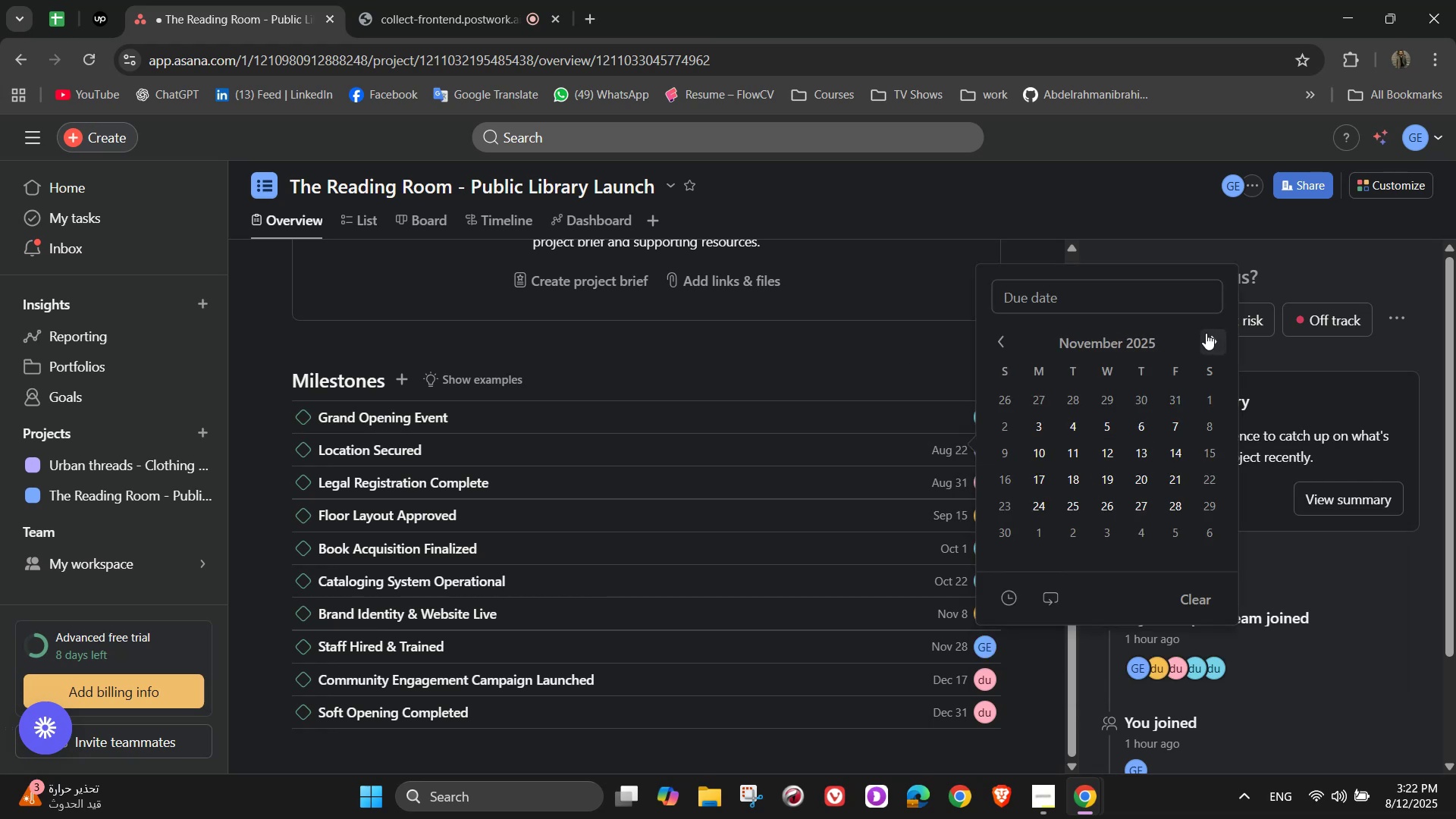 
triple_click([1206, 333])
 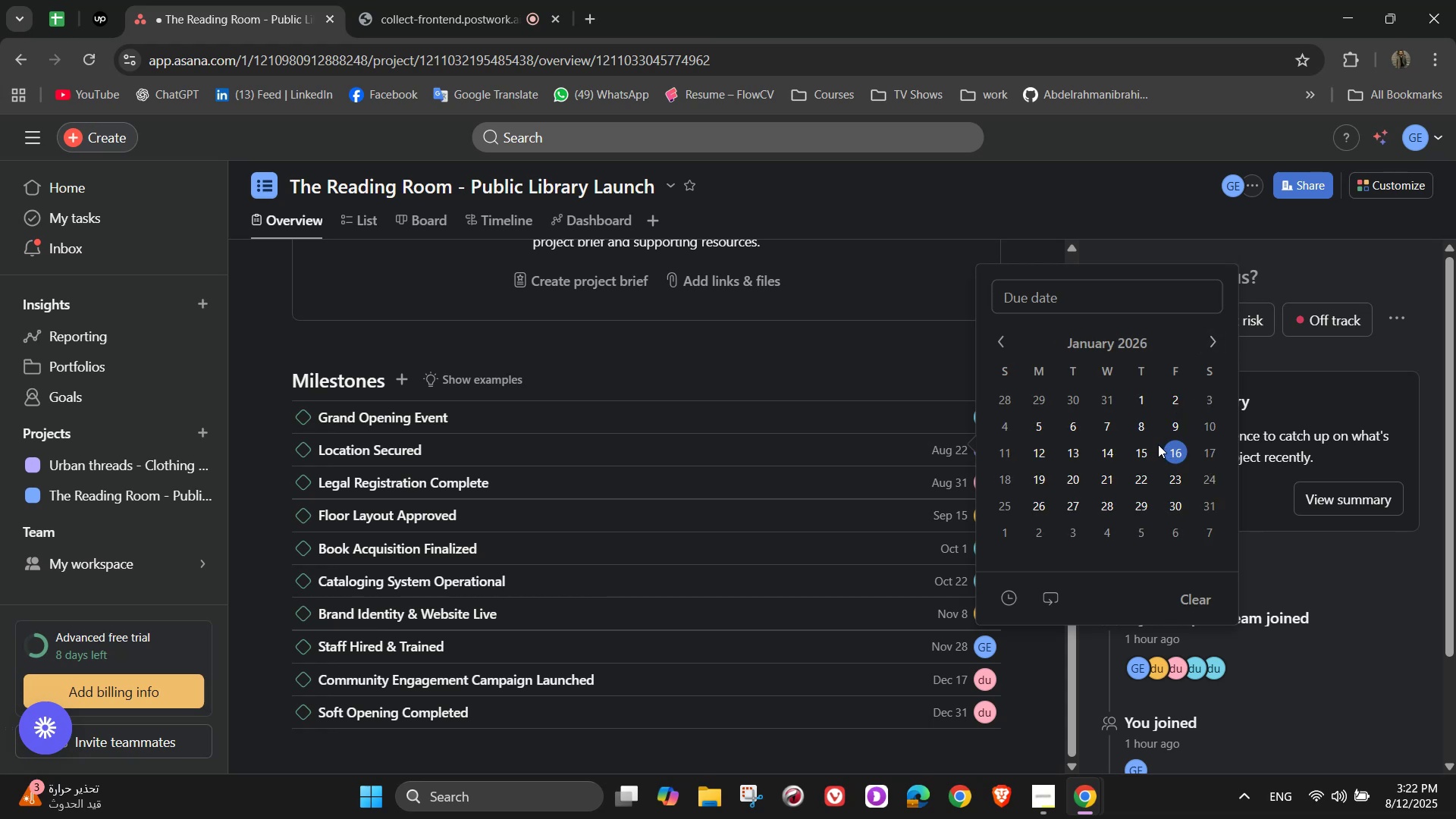 
left_click([1146, 445])
 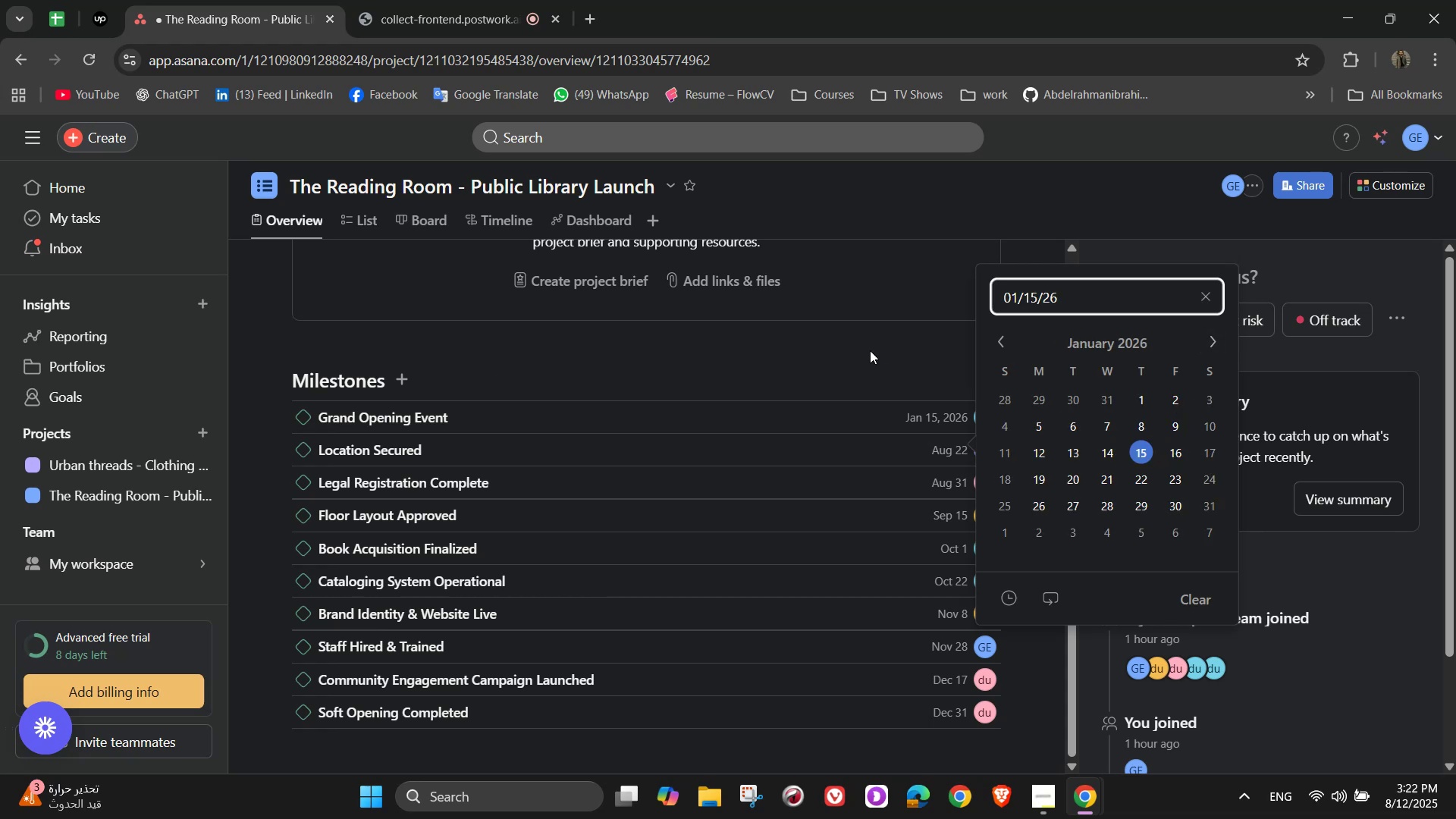 
left_click([870, 350])
 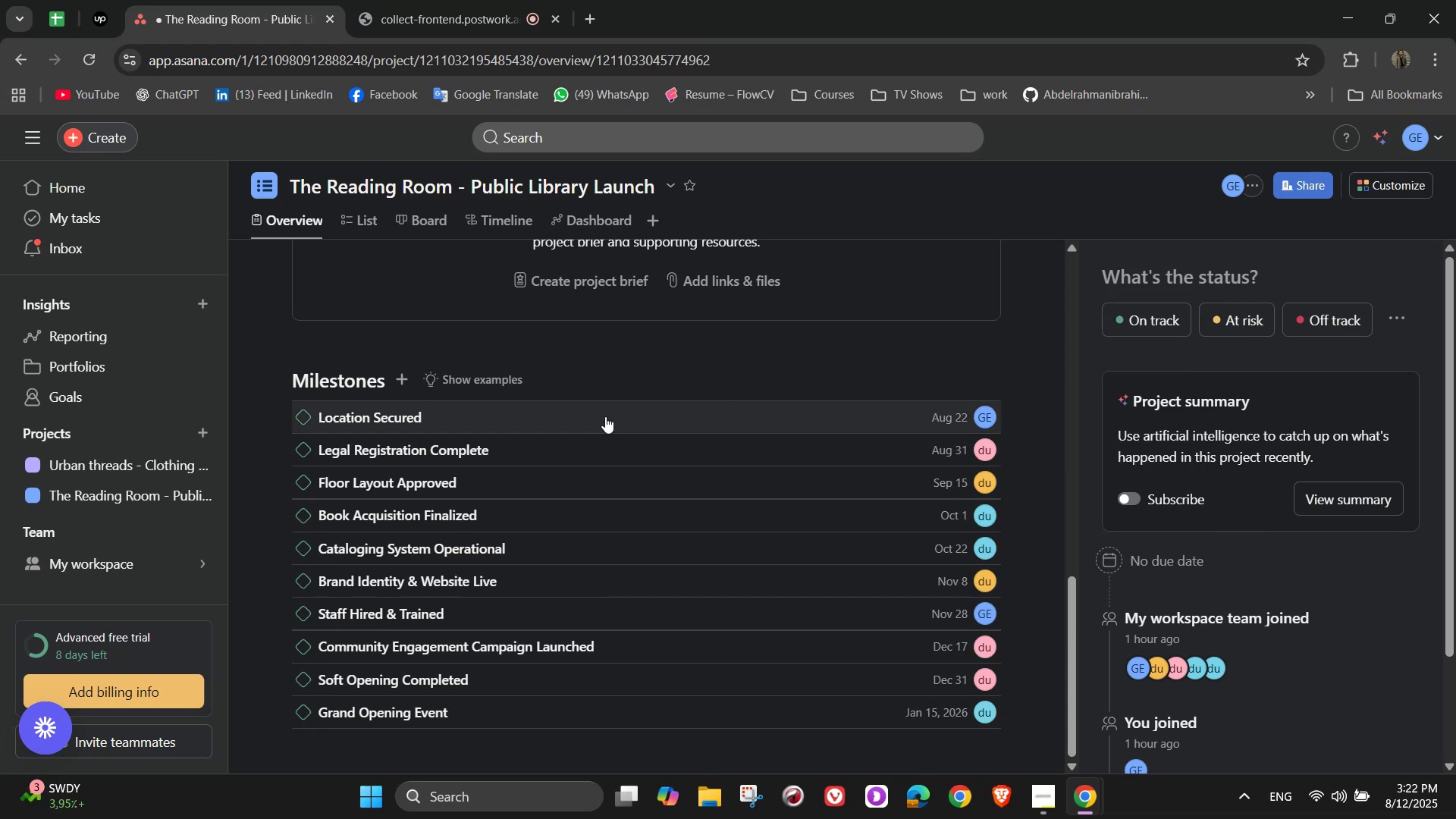 
scroll: coordinate [466, 463], scroll_direction: up, amount: 5.0
 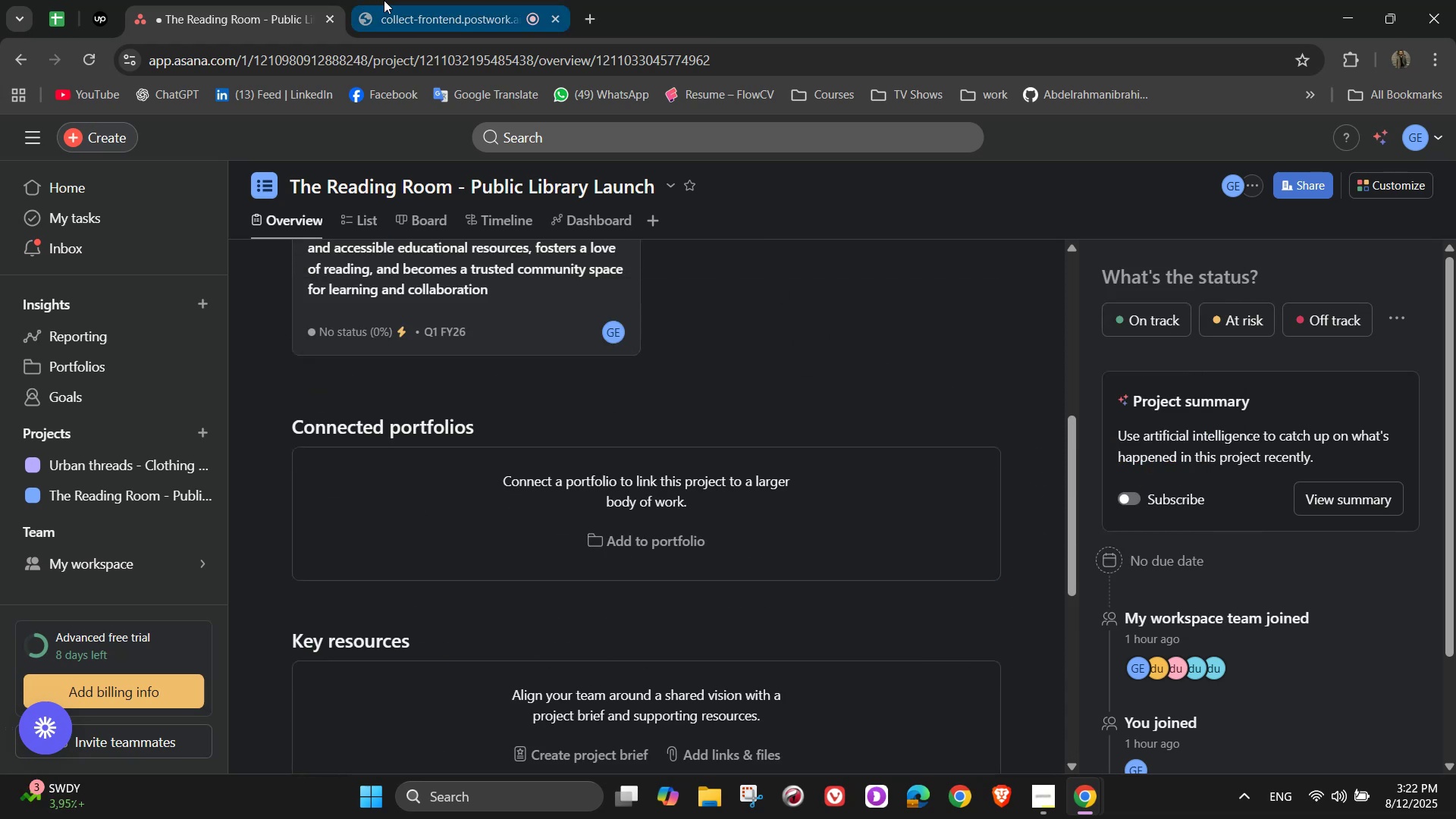 
left_click([451, 0])
 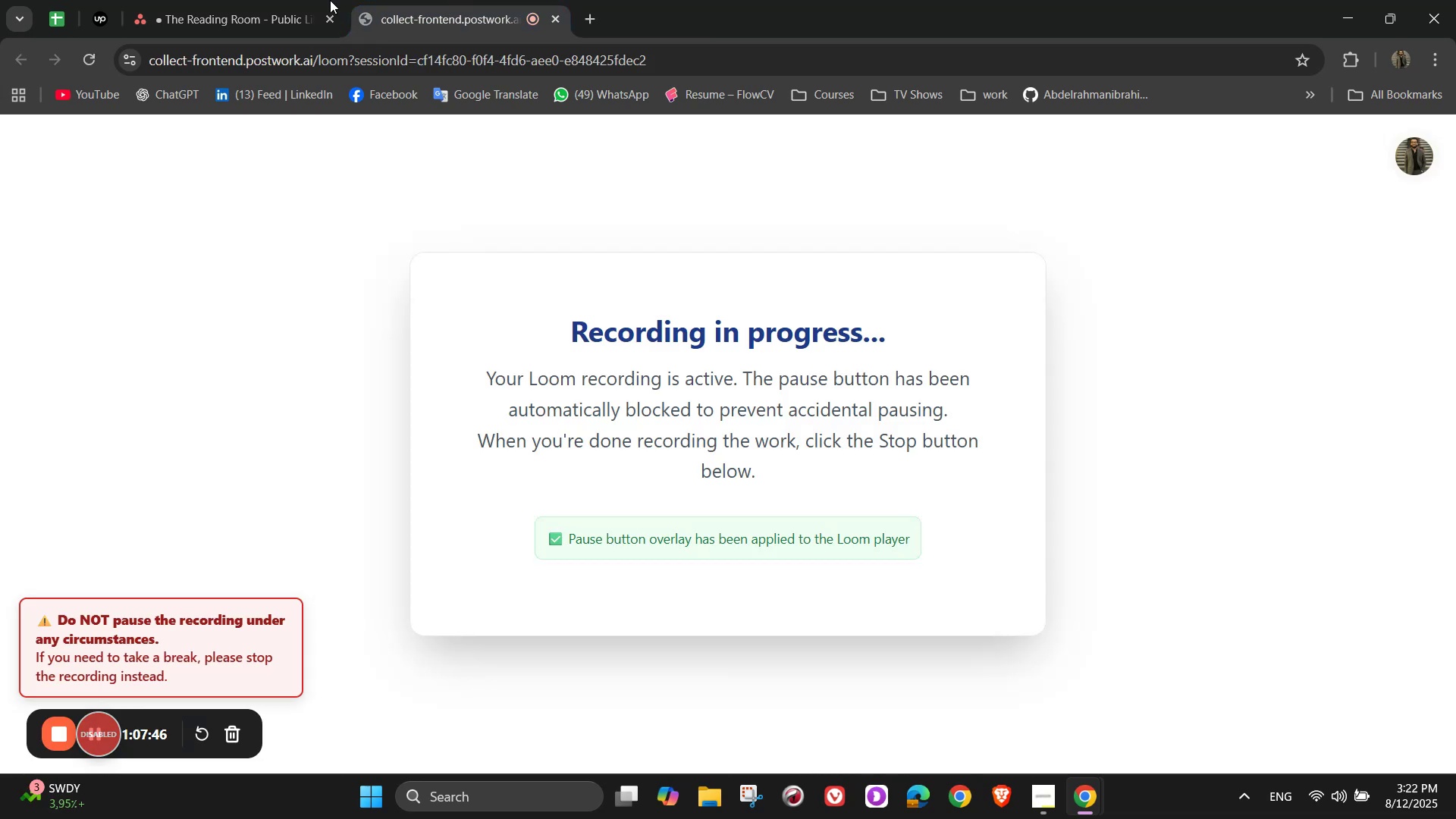 
left_click([212, 0])
 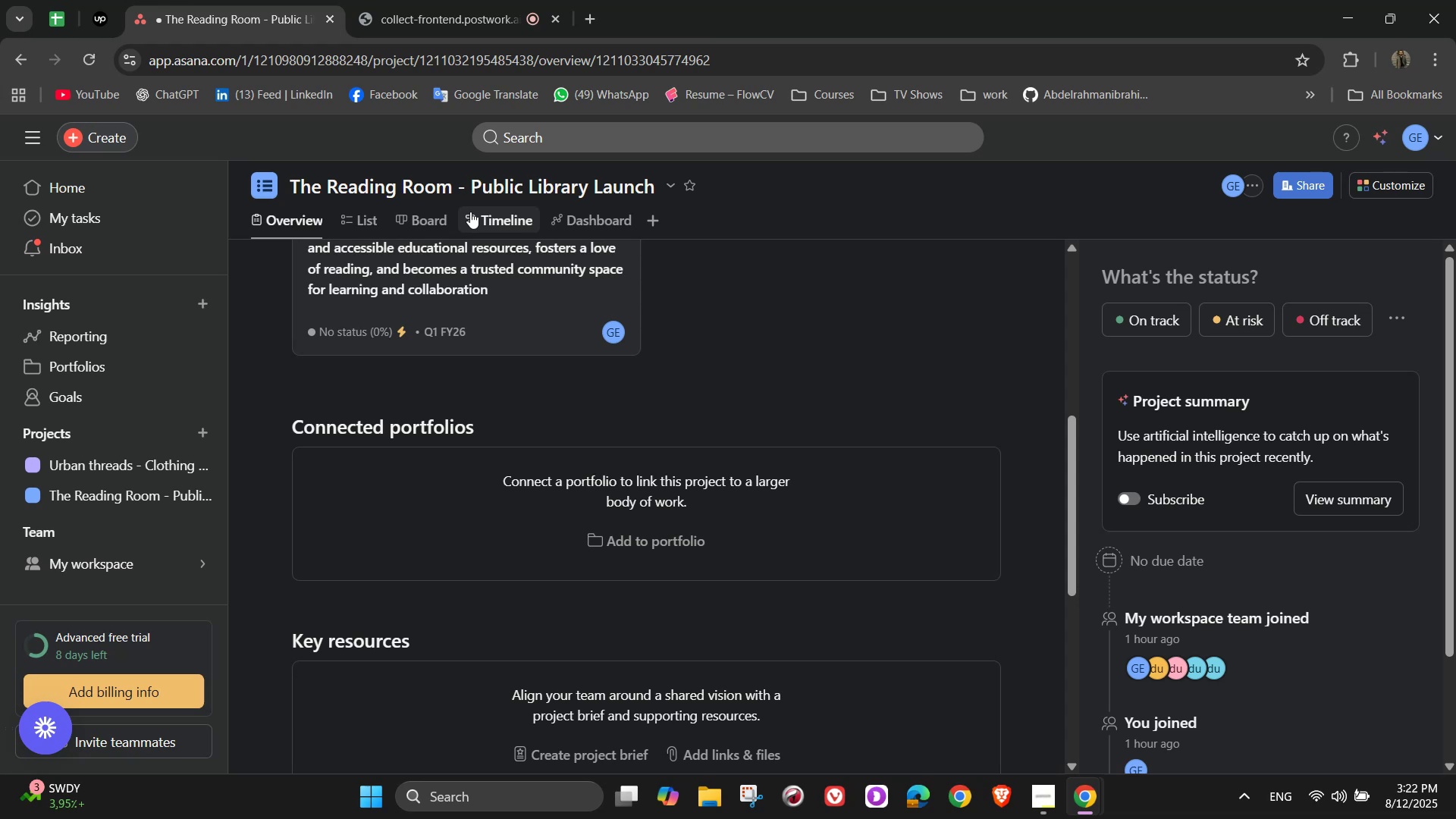 
wait(8.76)
 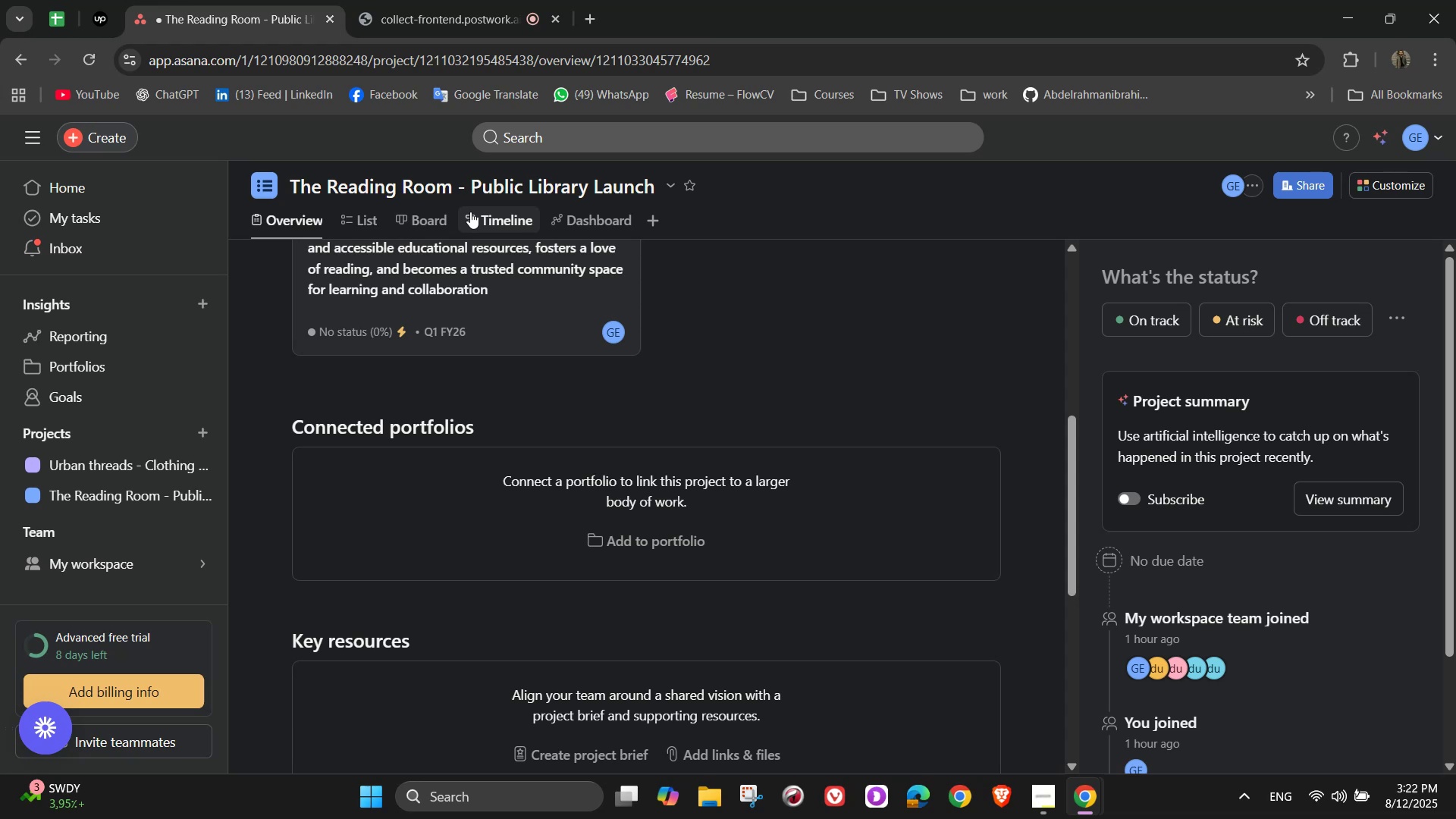 
scroll: coordinate [502, 362], scroll_direction: down, amount: 5.0
 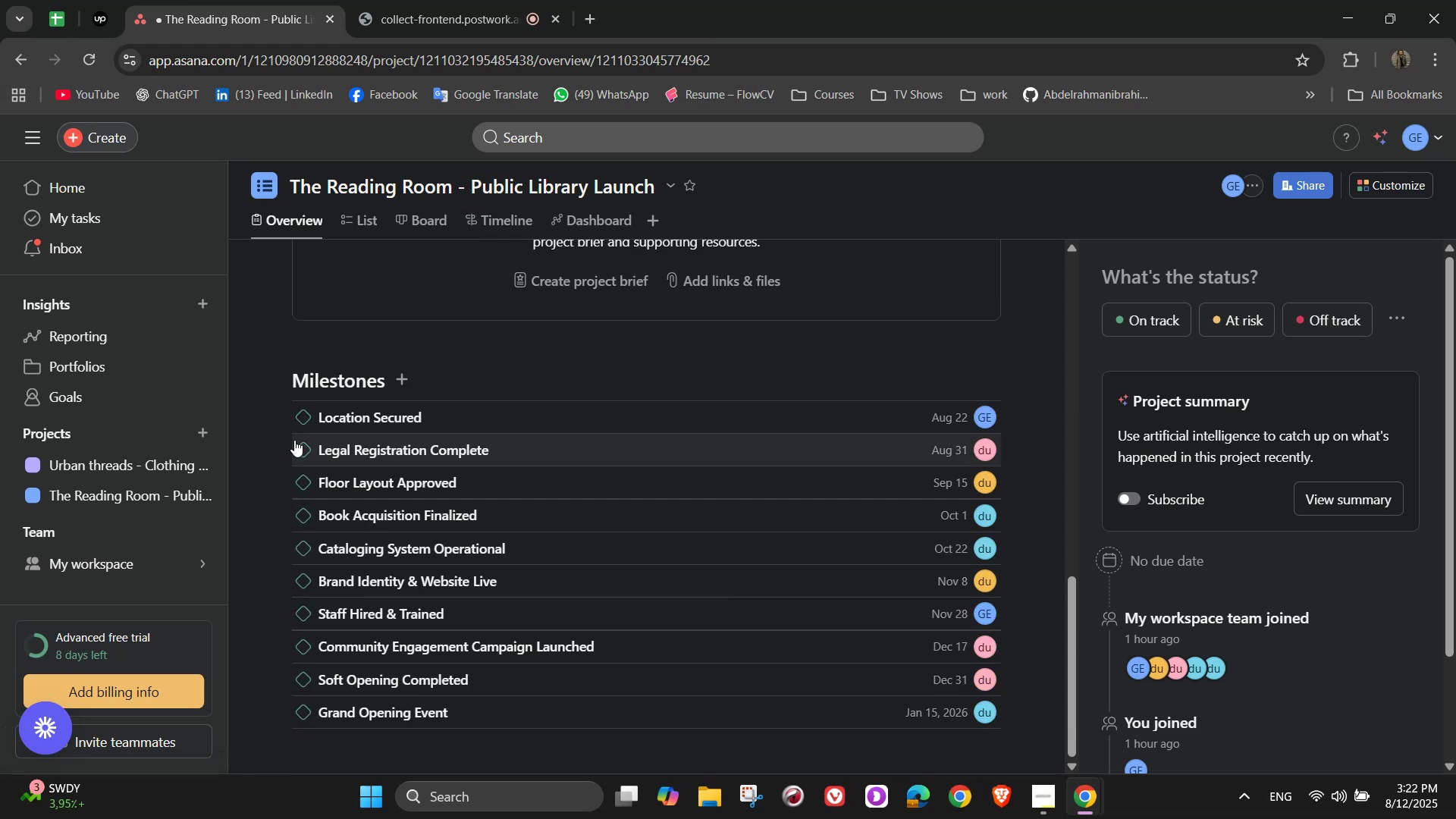 
left_click([306, 419])
 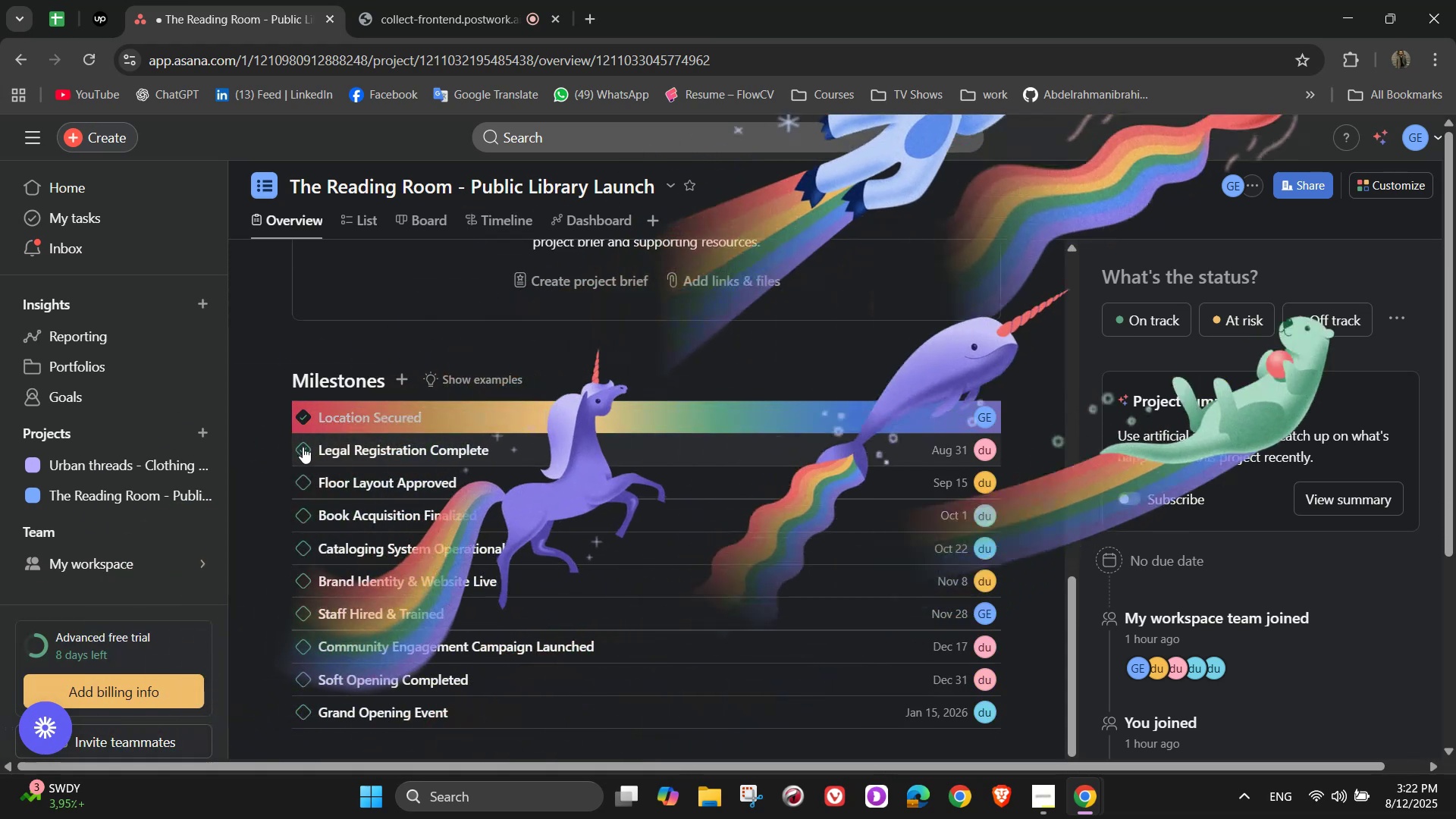 
left_click([303, 447])
 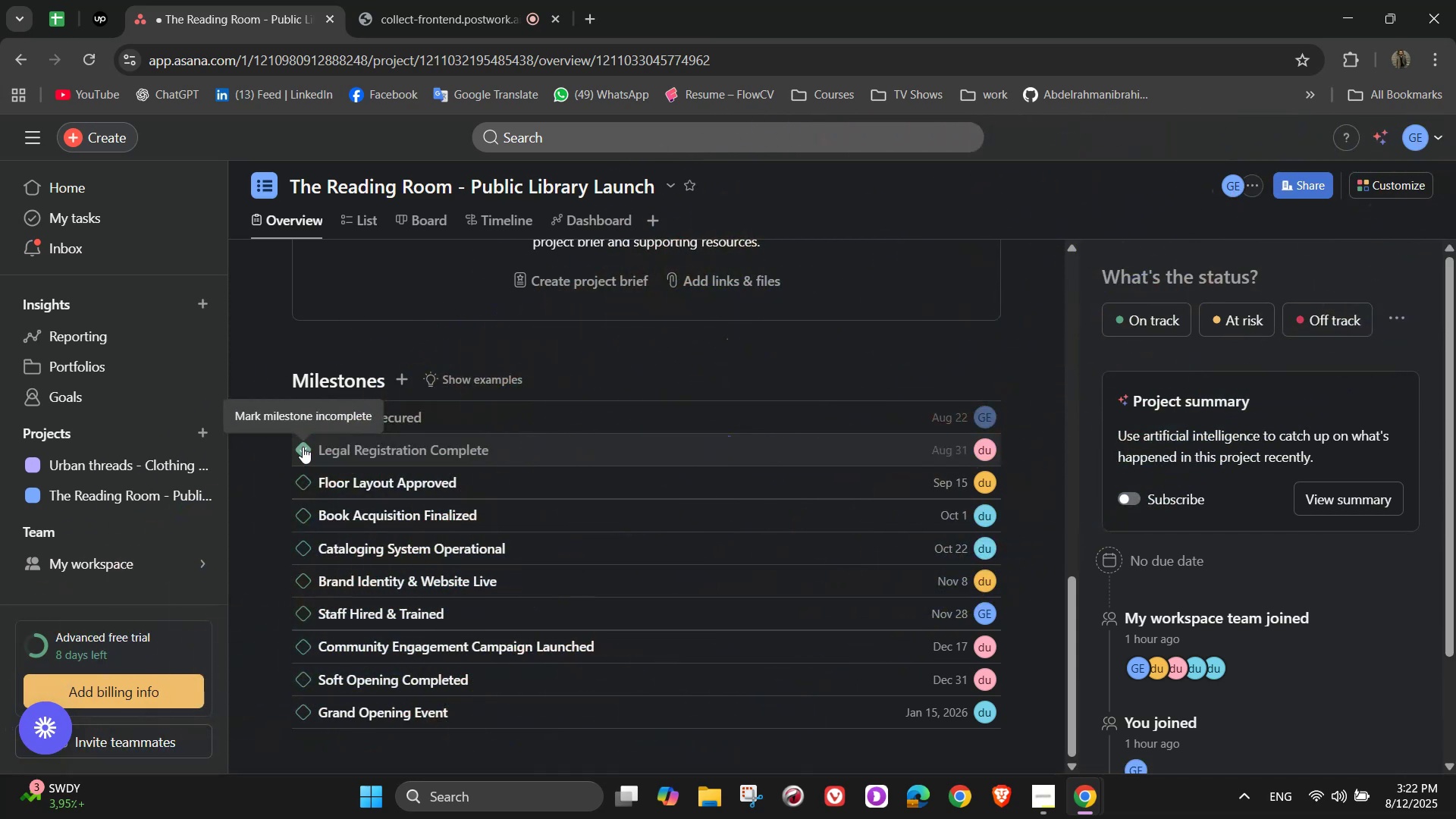 
left_click([305, 491])
 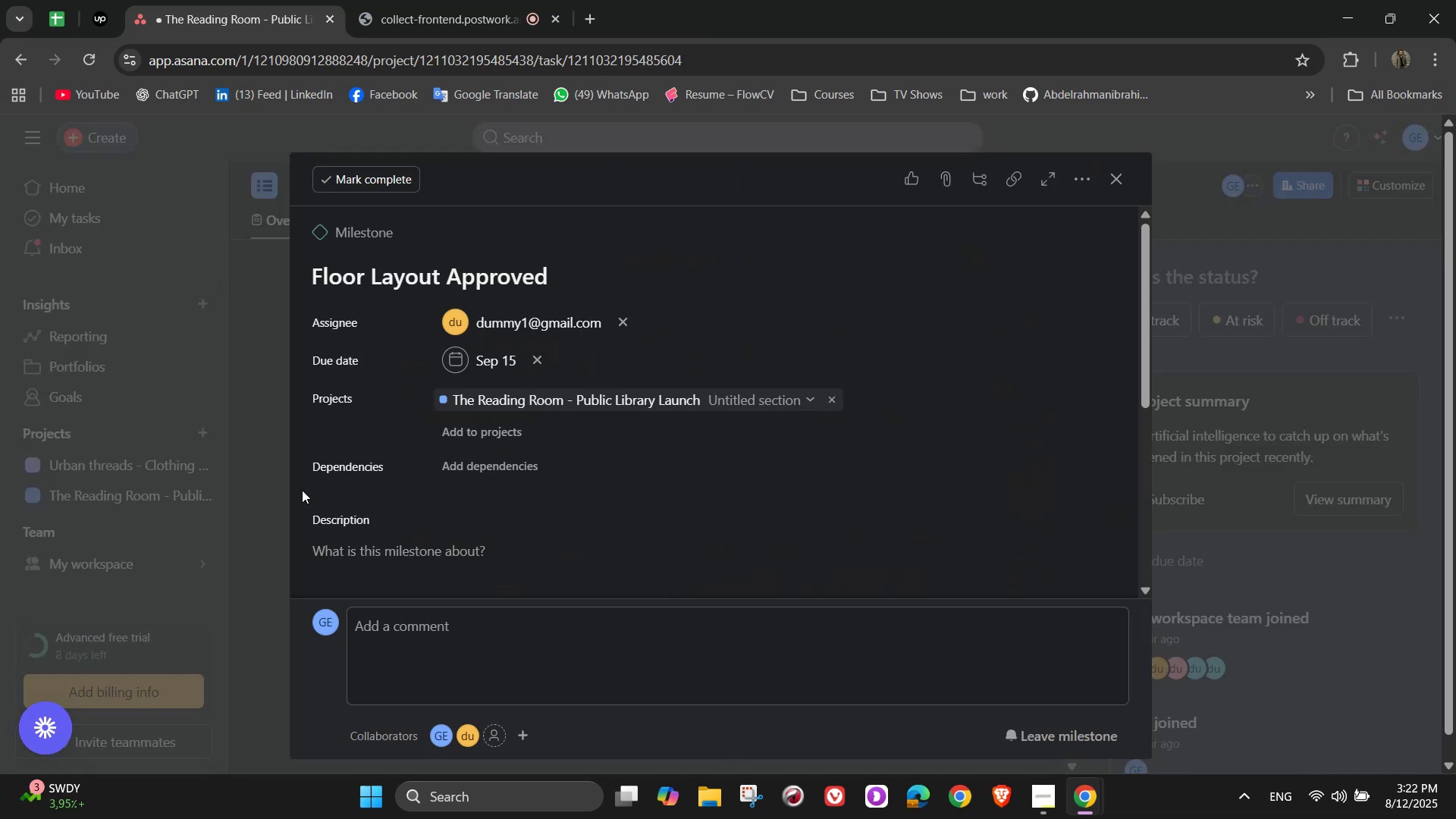 
left_click([1120, 175])
 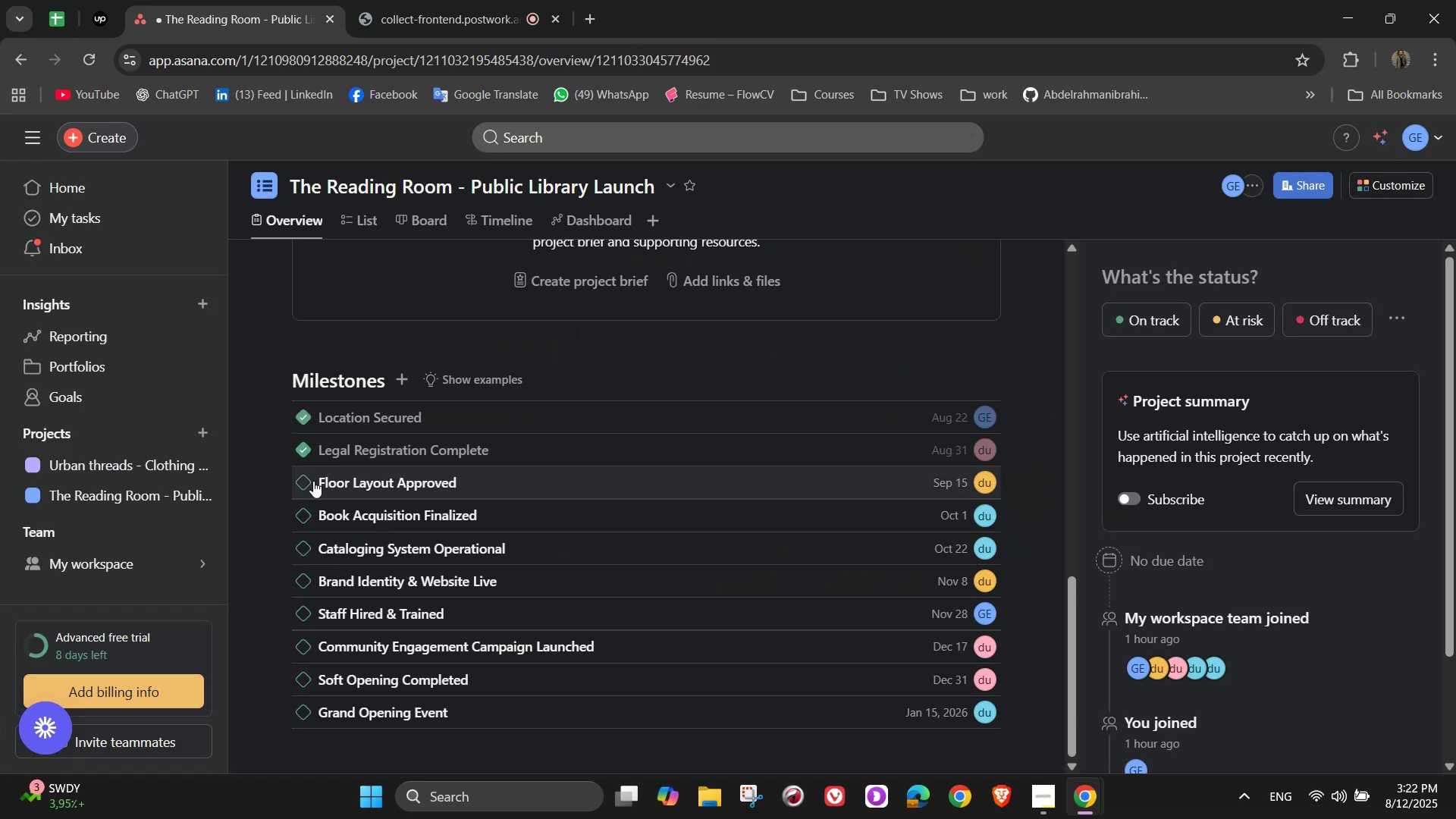 
left_click([303, 480])
 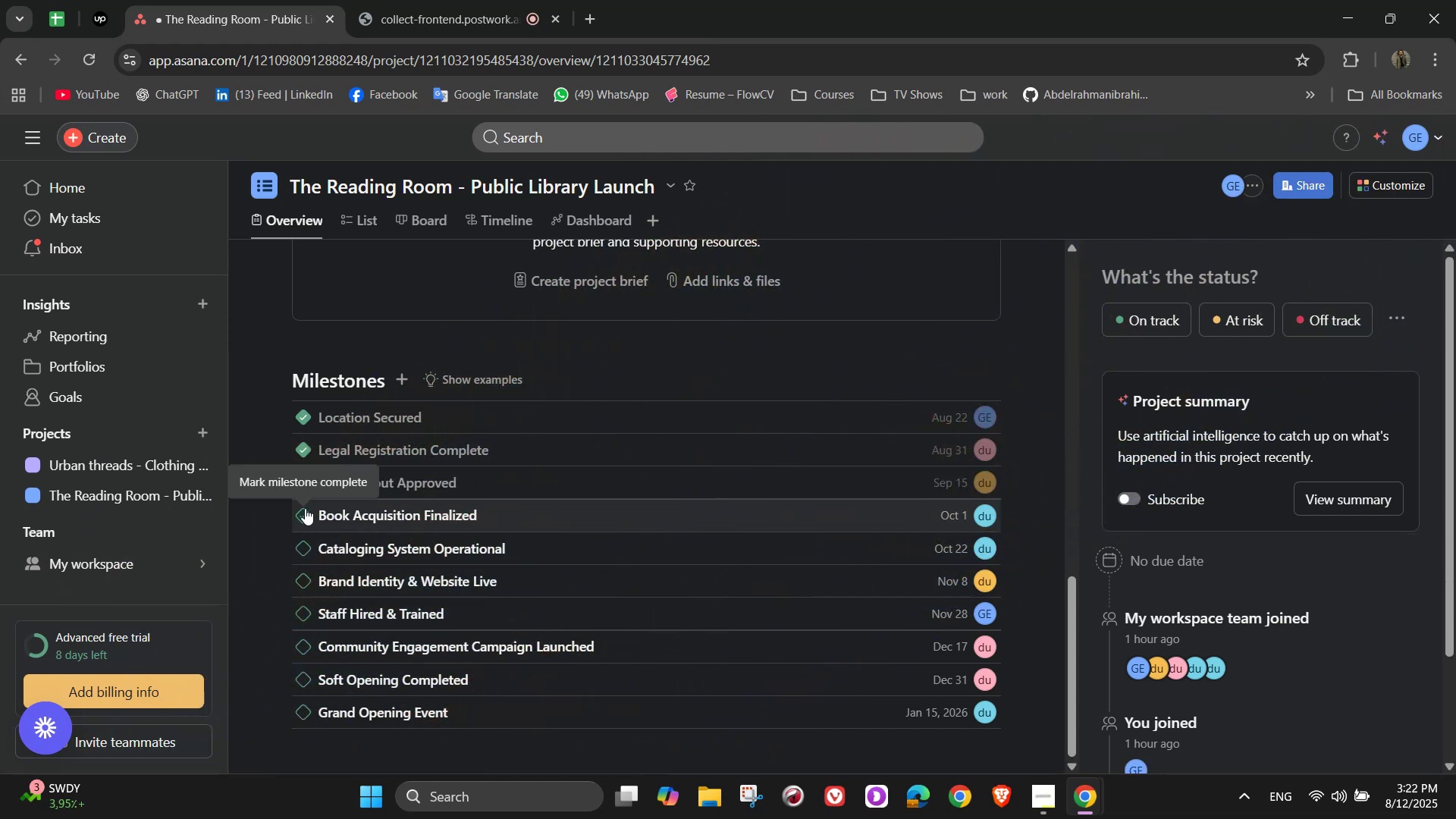 
left_click([305, 507])
 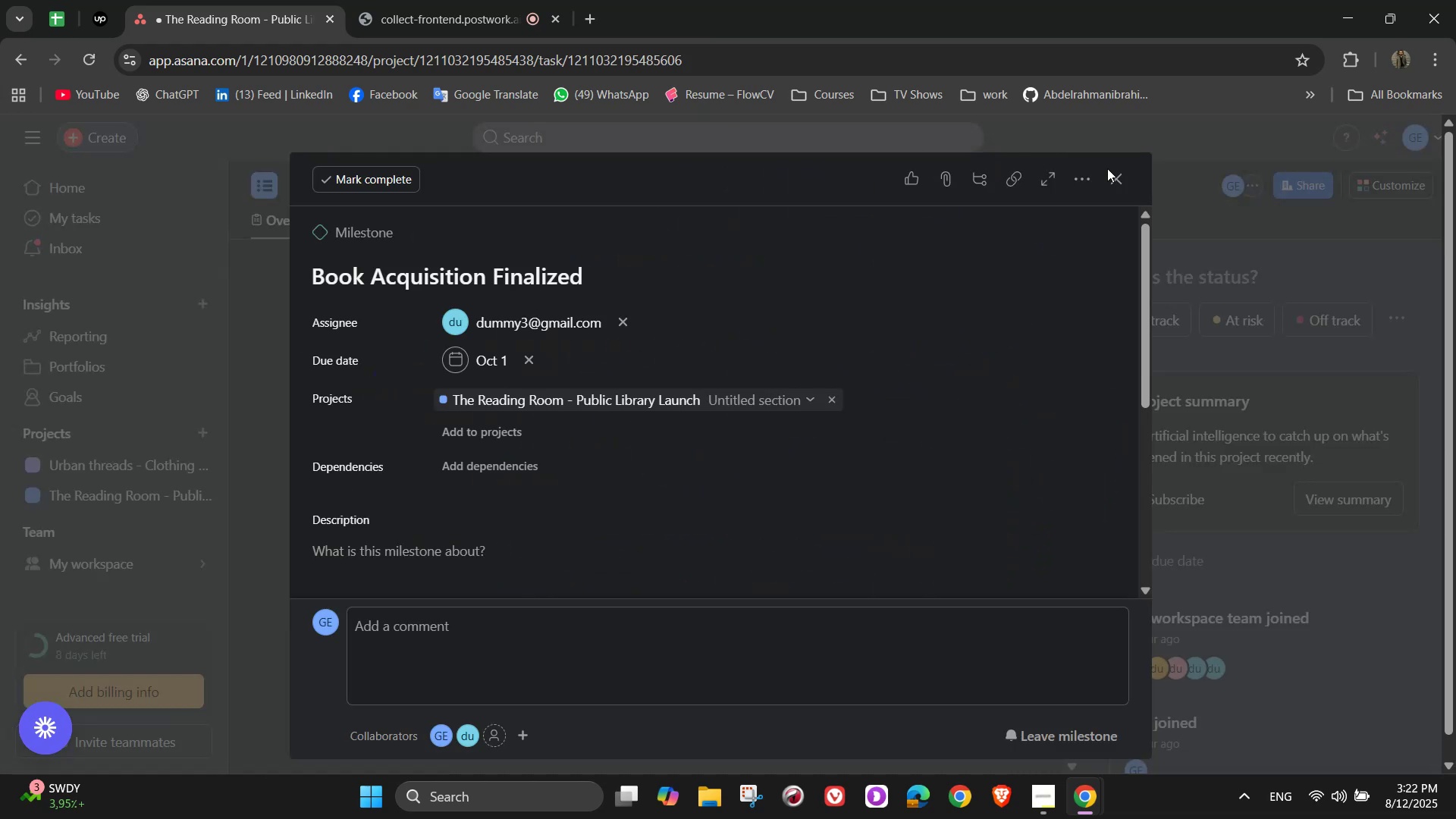 
left_click([1124, 170])
 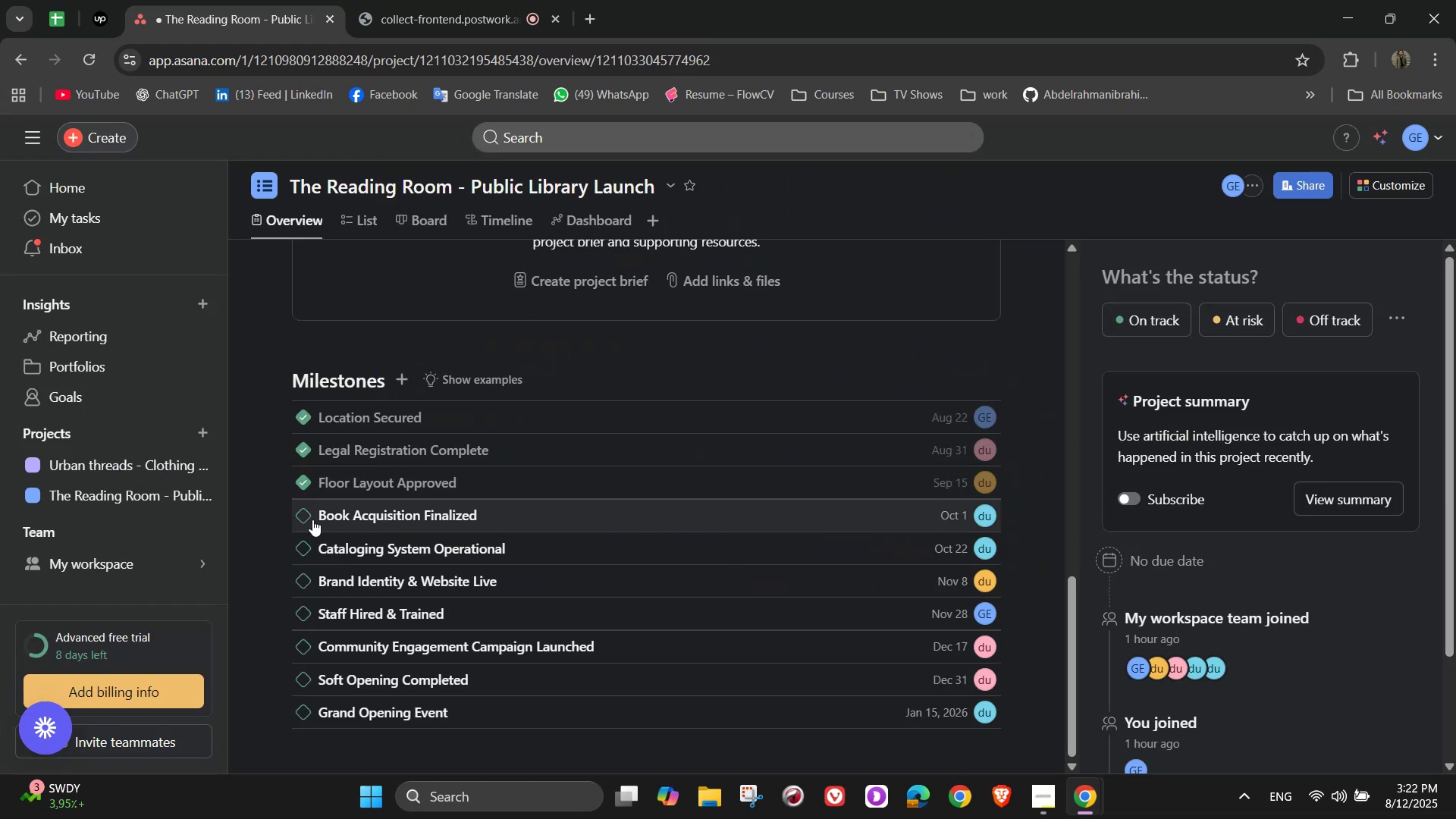 
left_click([306, 517])
 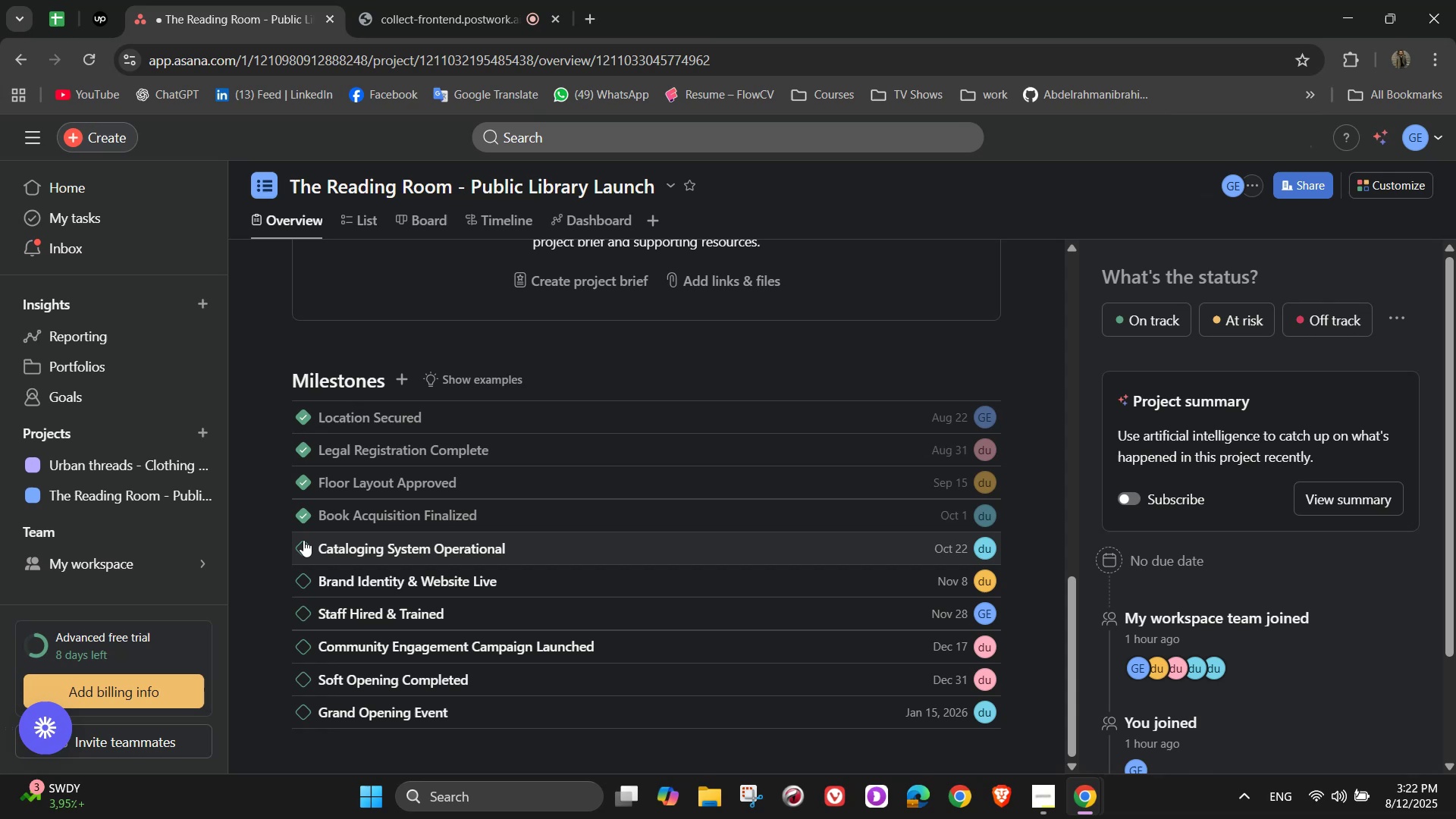 
left_click([298, 548])
 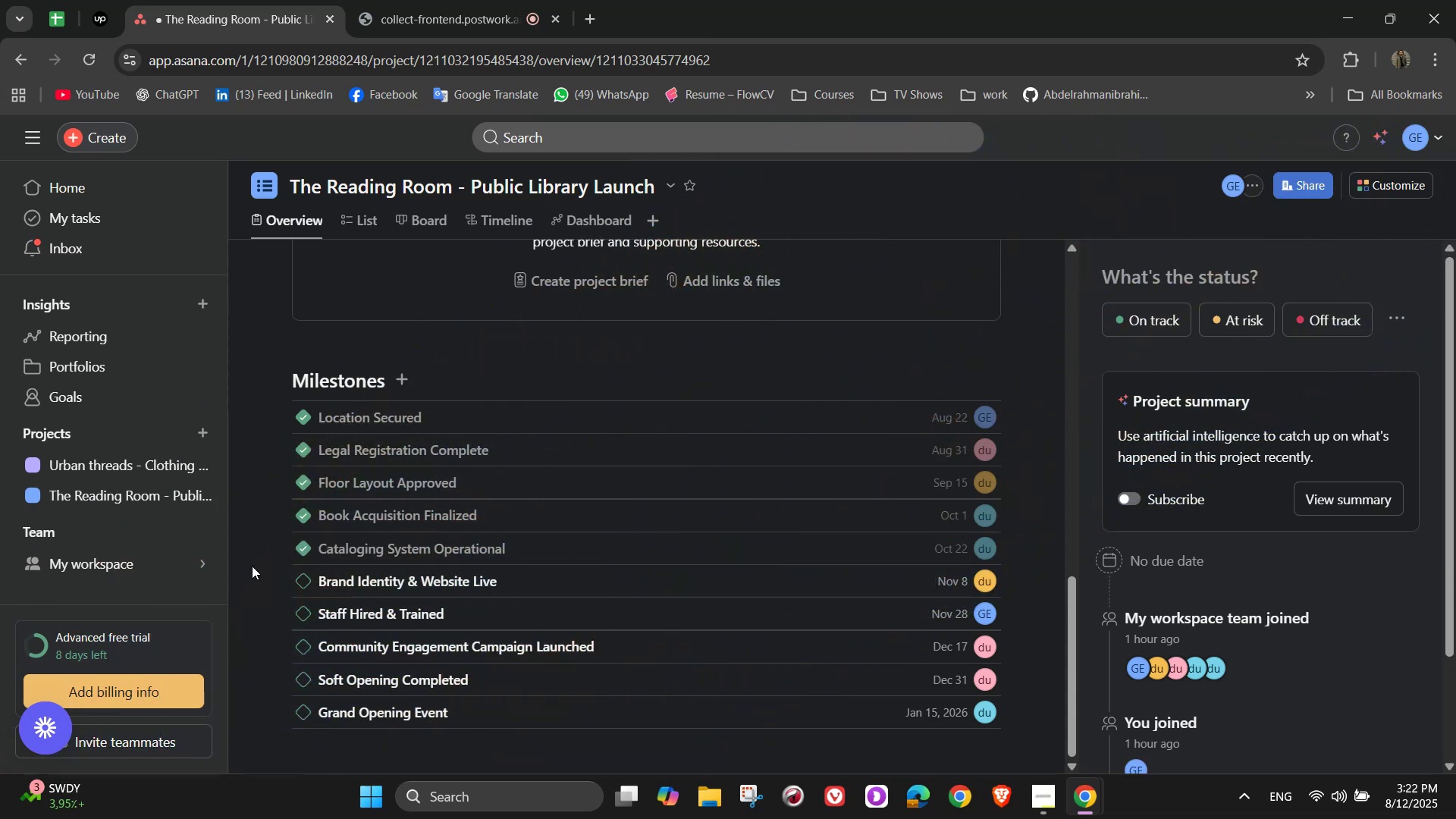 
scroll: coordinate [377, 541], scroll_direction: up, amount: 6.0
 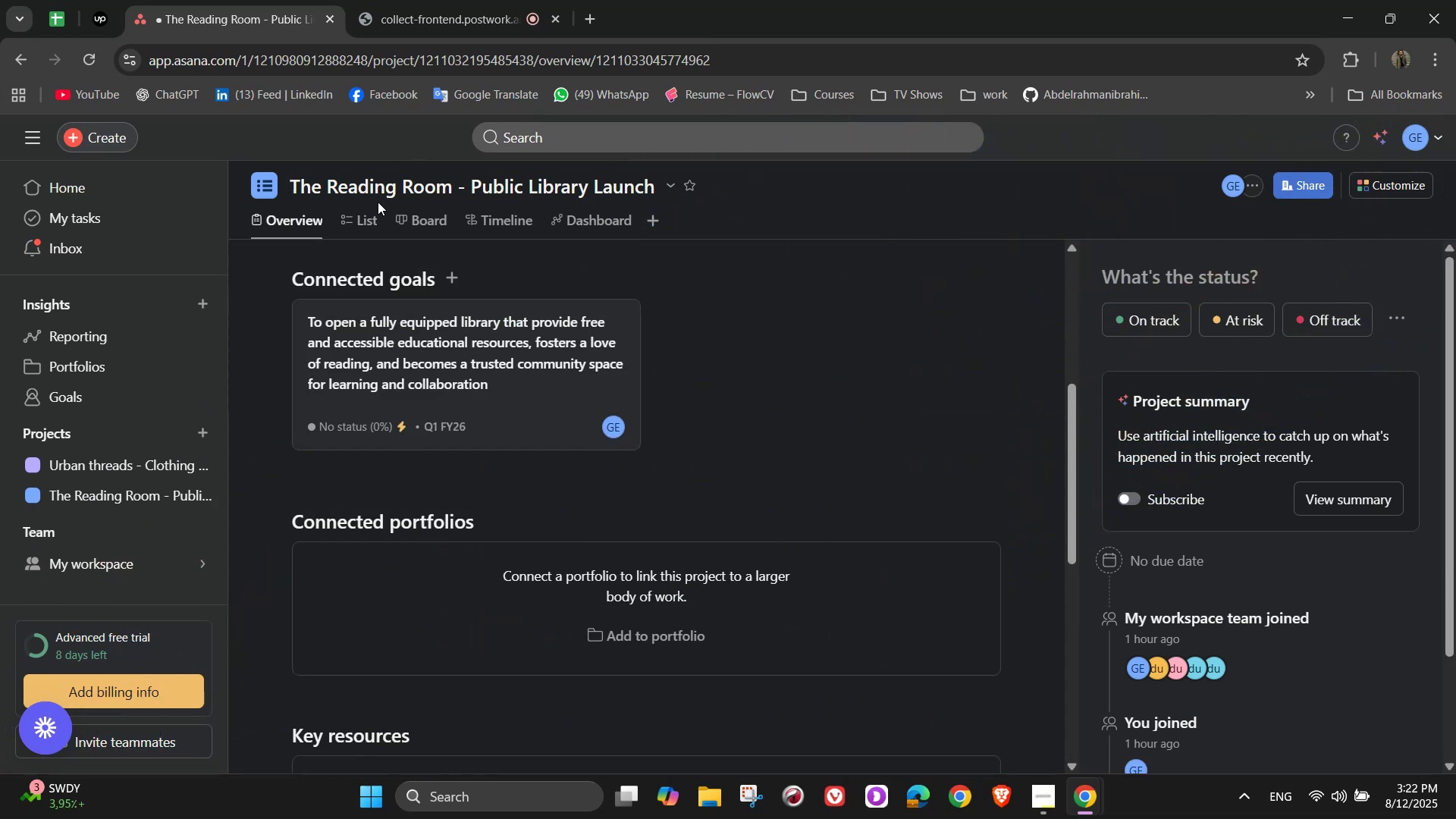 
left_click([375, 219])
 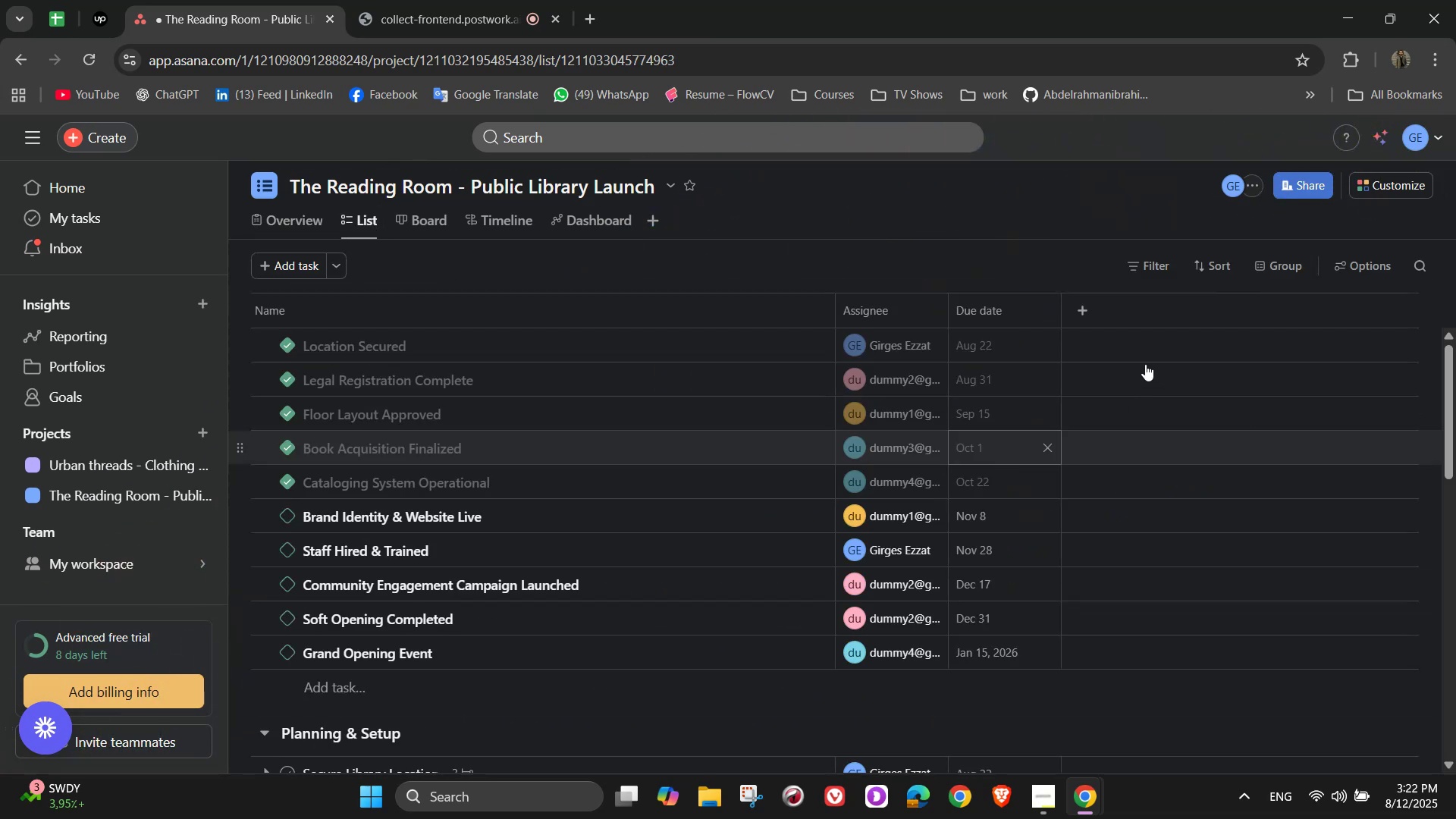 
left_click([1081, 316])
 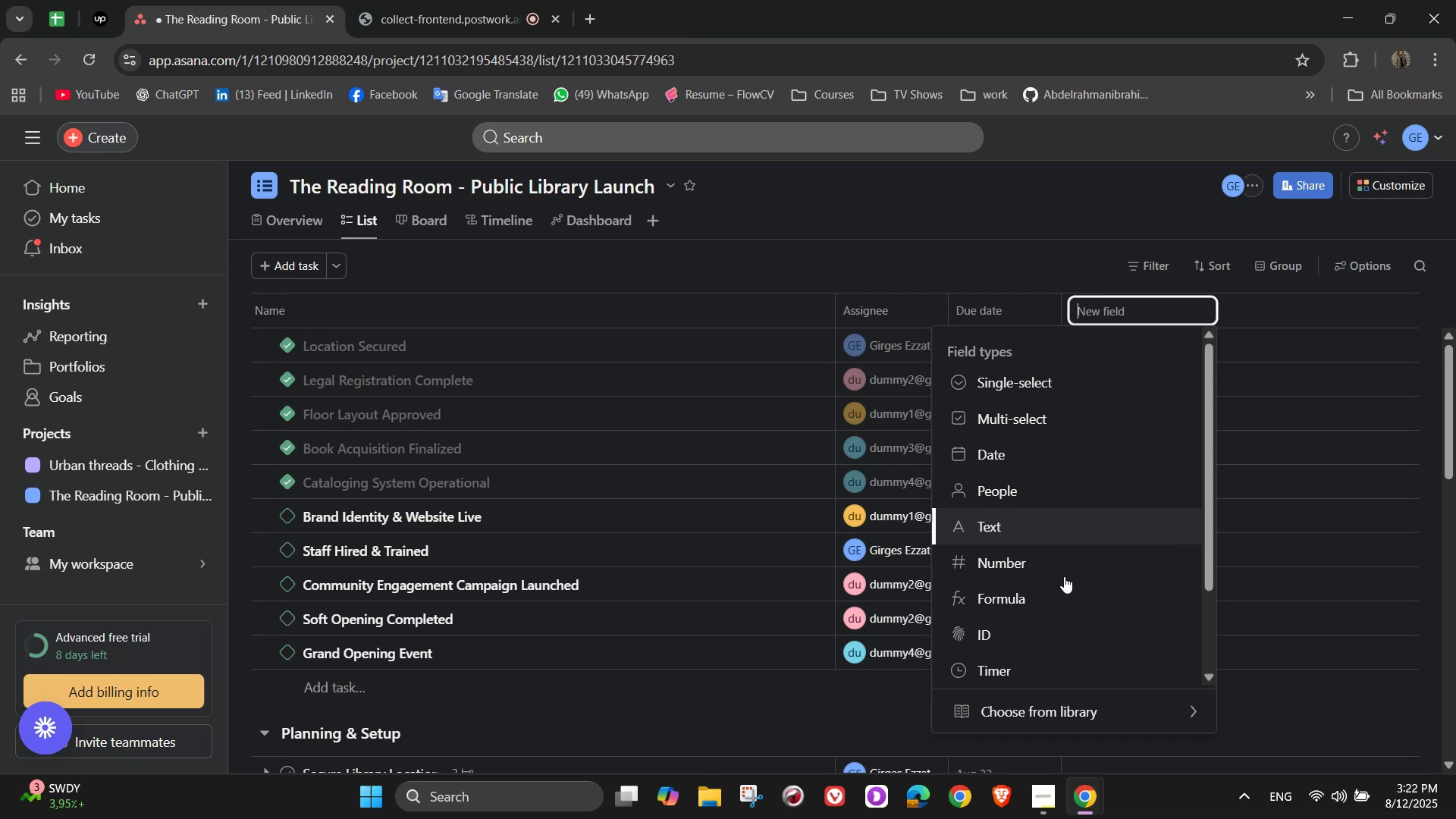 
left_click([1025, 716])
 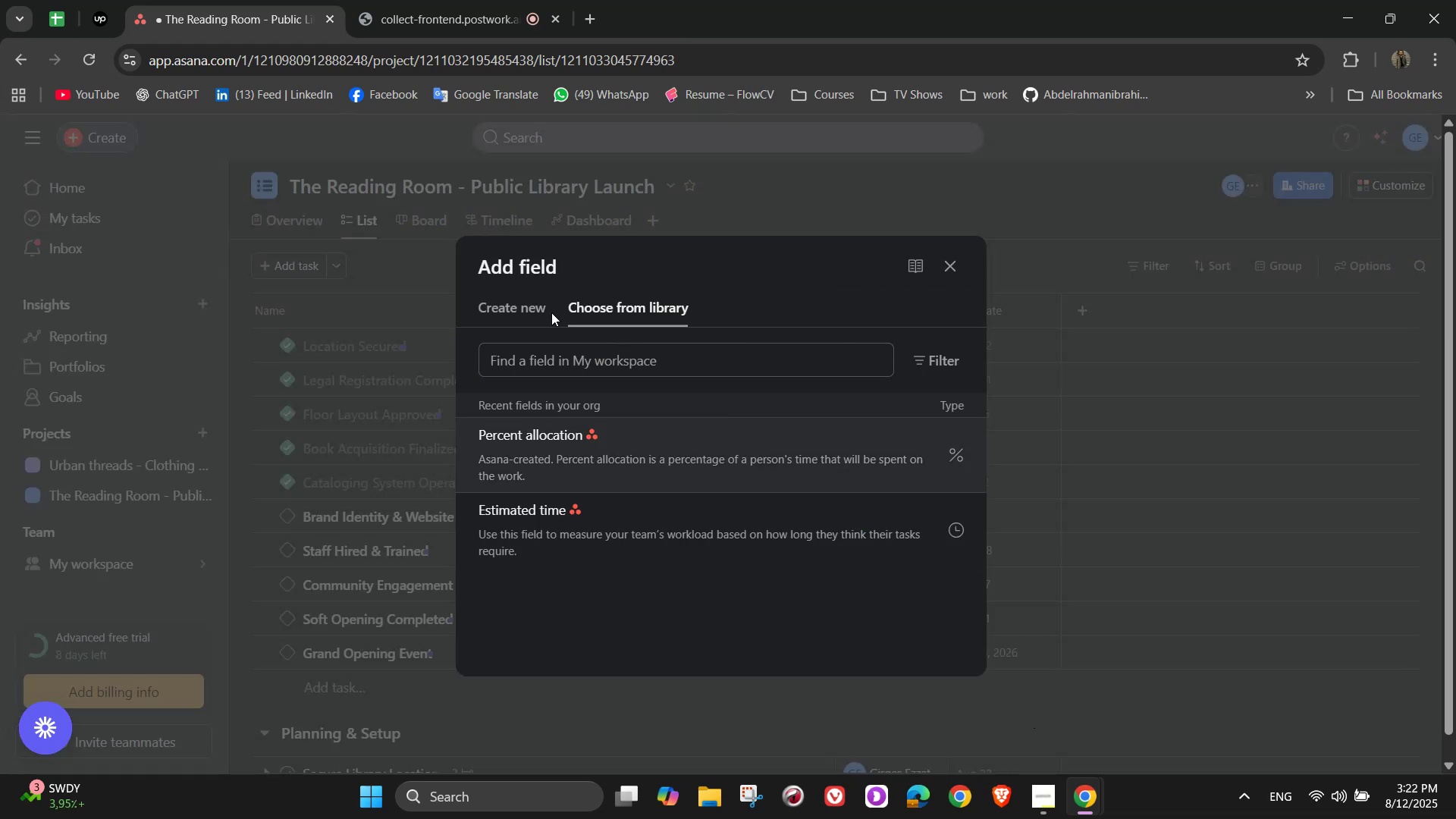 
left_click([588, 548])
 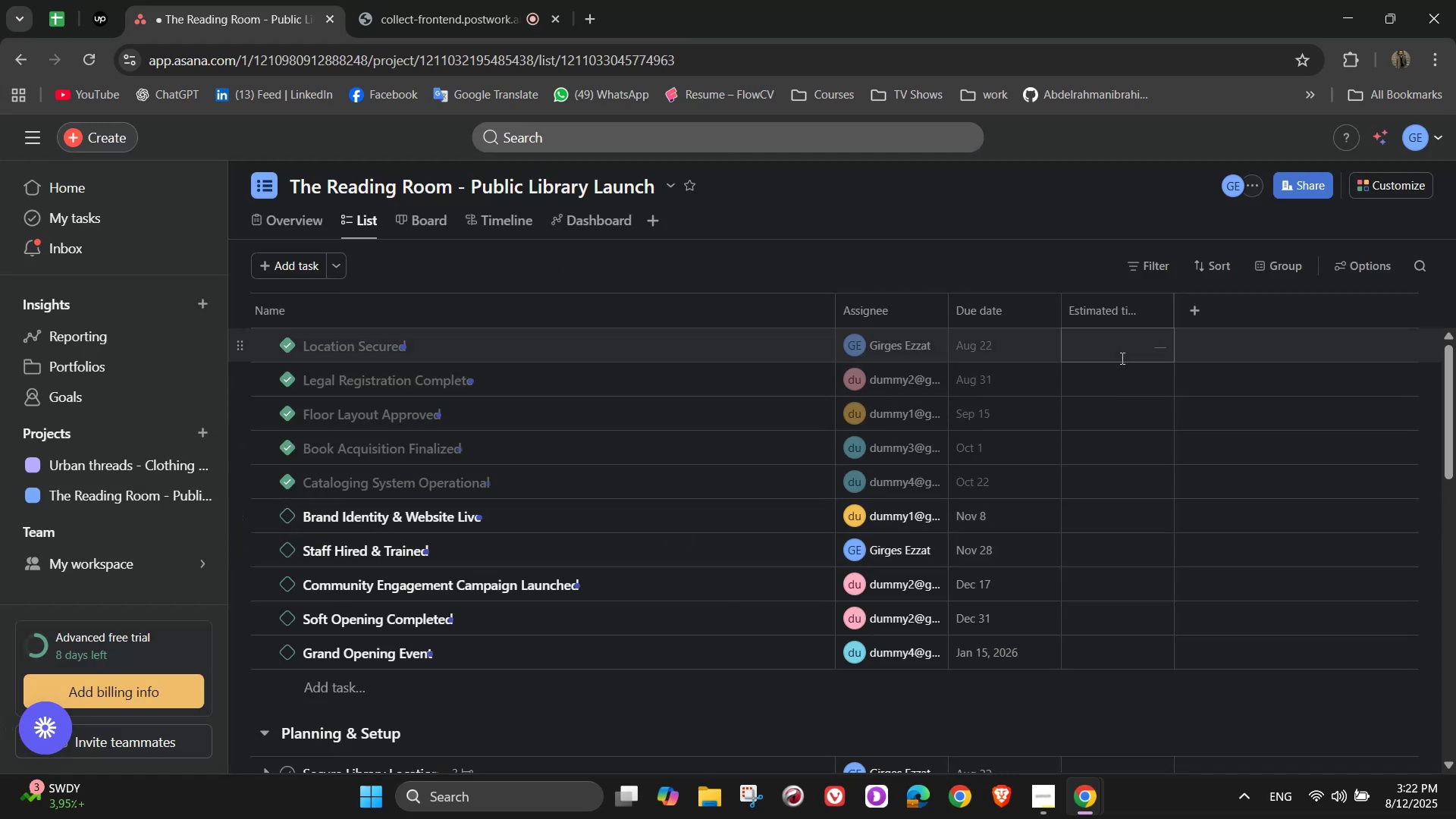 
scroll: coordinate [1119, 350], scroll_direction: down, amount: 2.0
 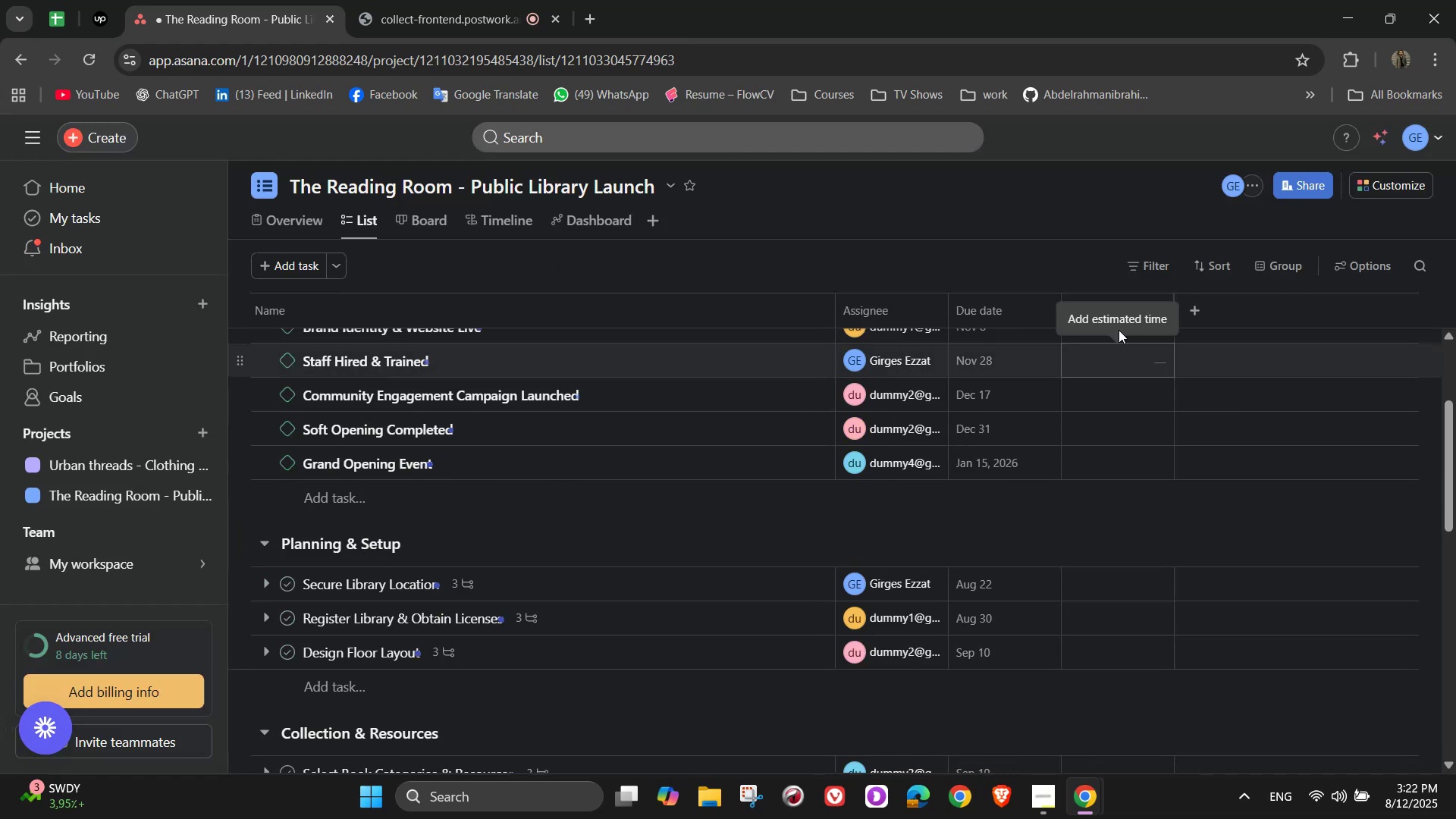 
scroll: coordinate [1104, 432], scroll_direction: up, amount: 6.0
 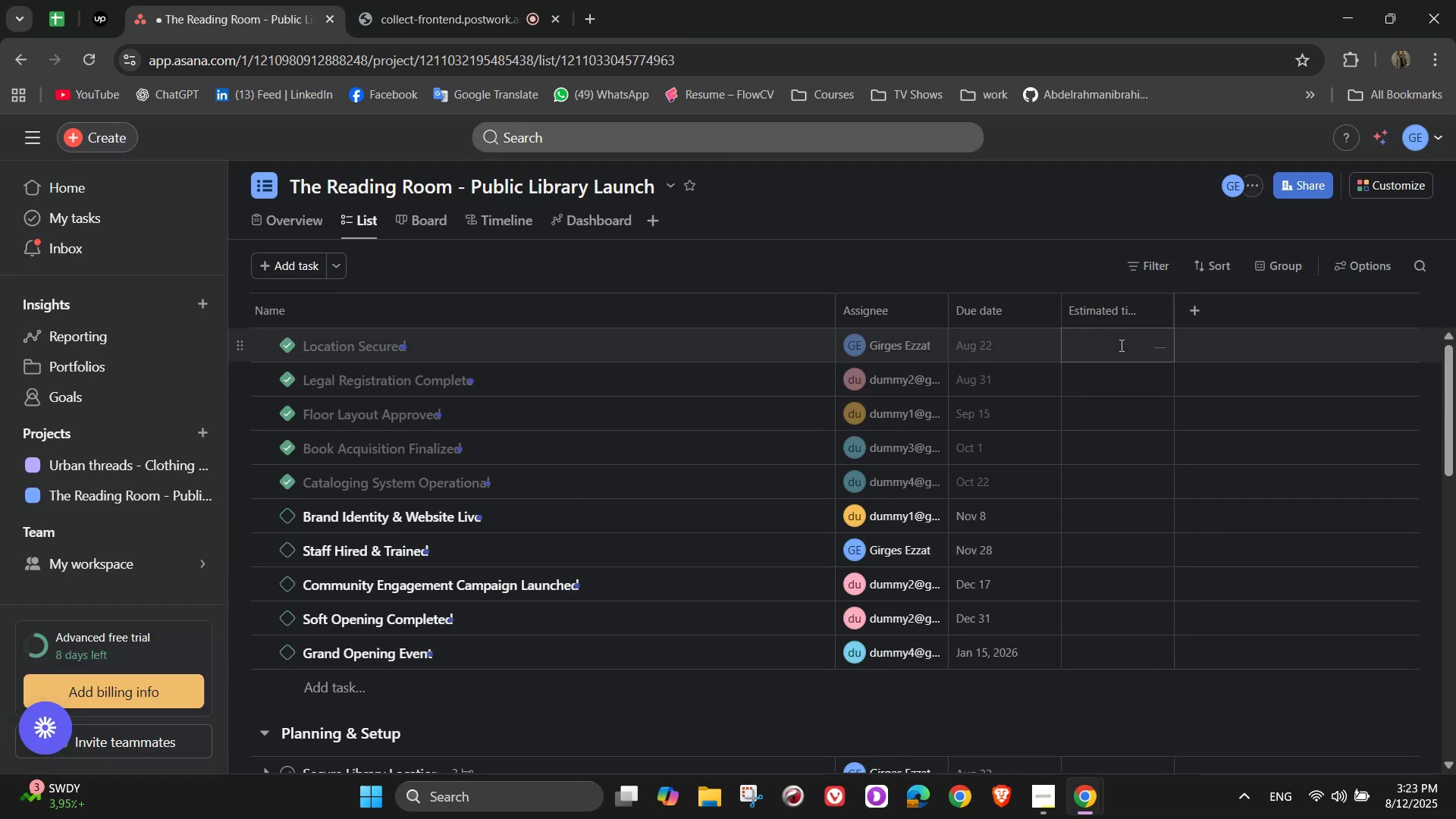 
left_click([1120, 345])
 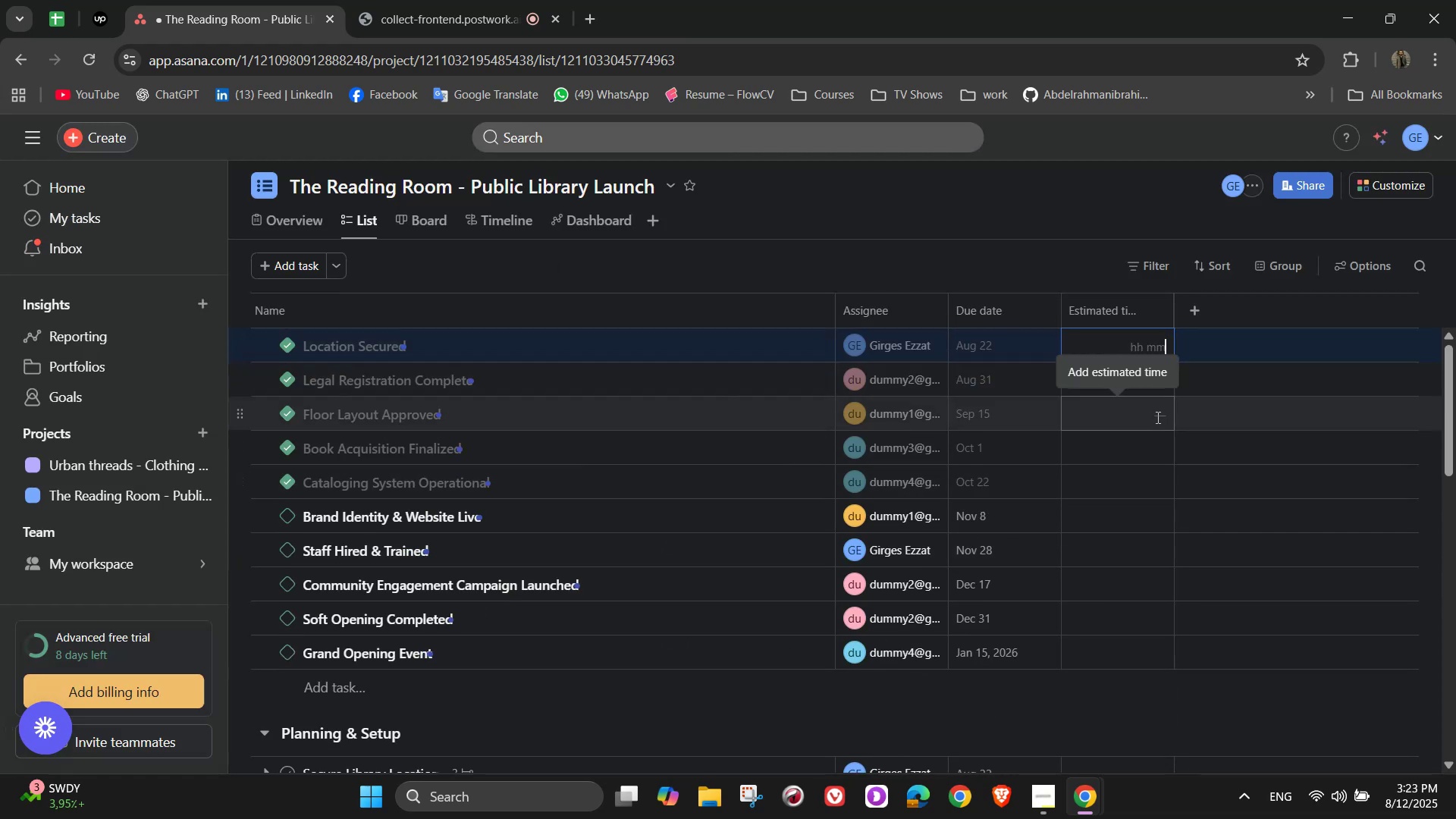 
key(Numpad2)
 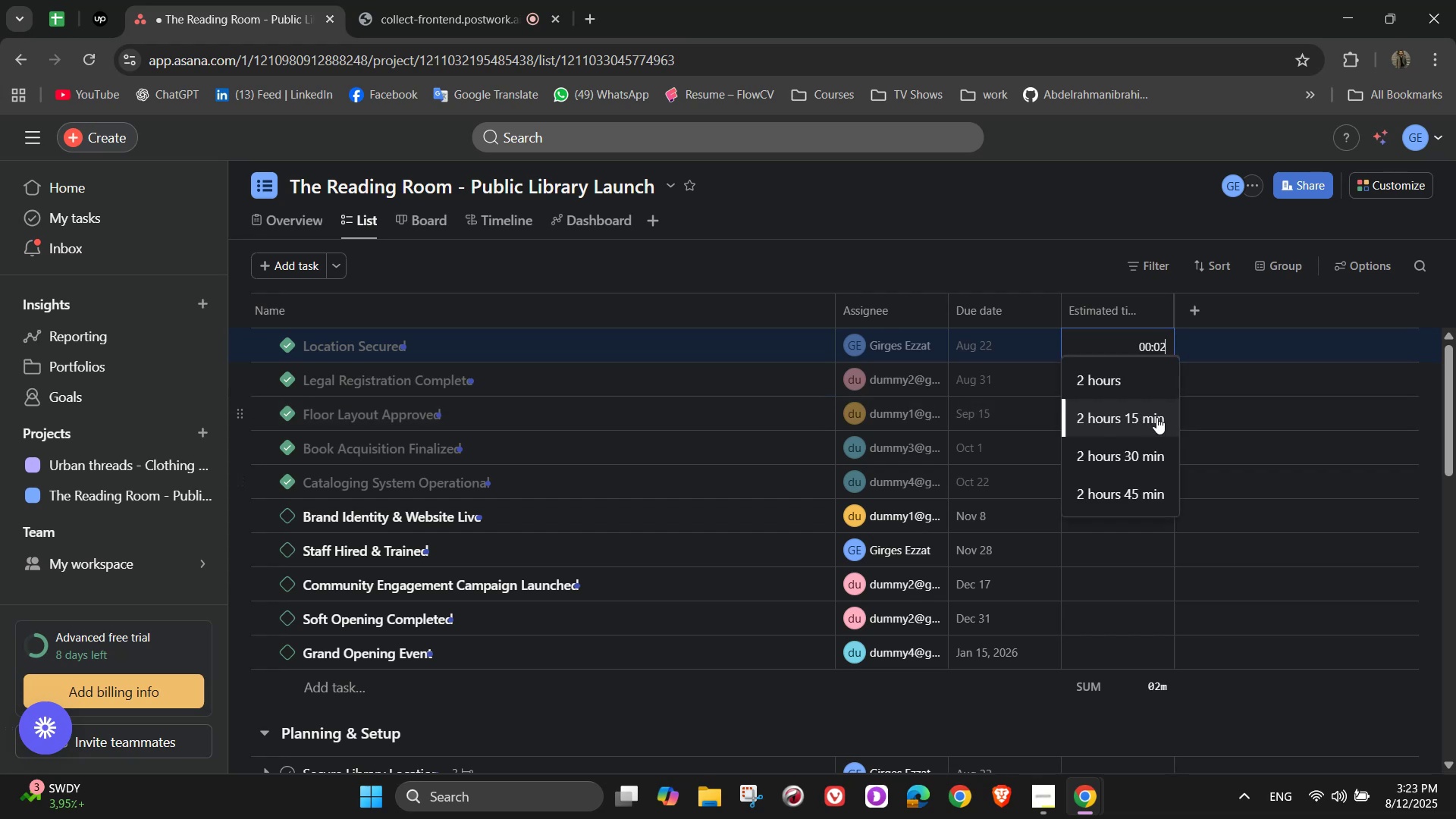 
key(Numpad0)
 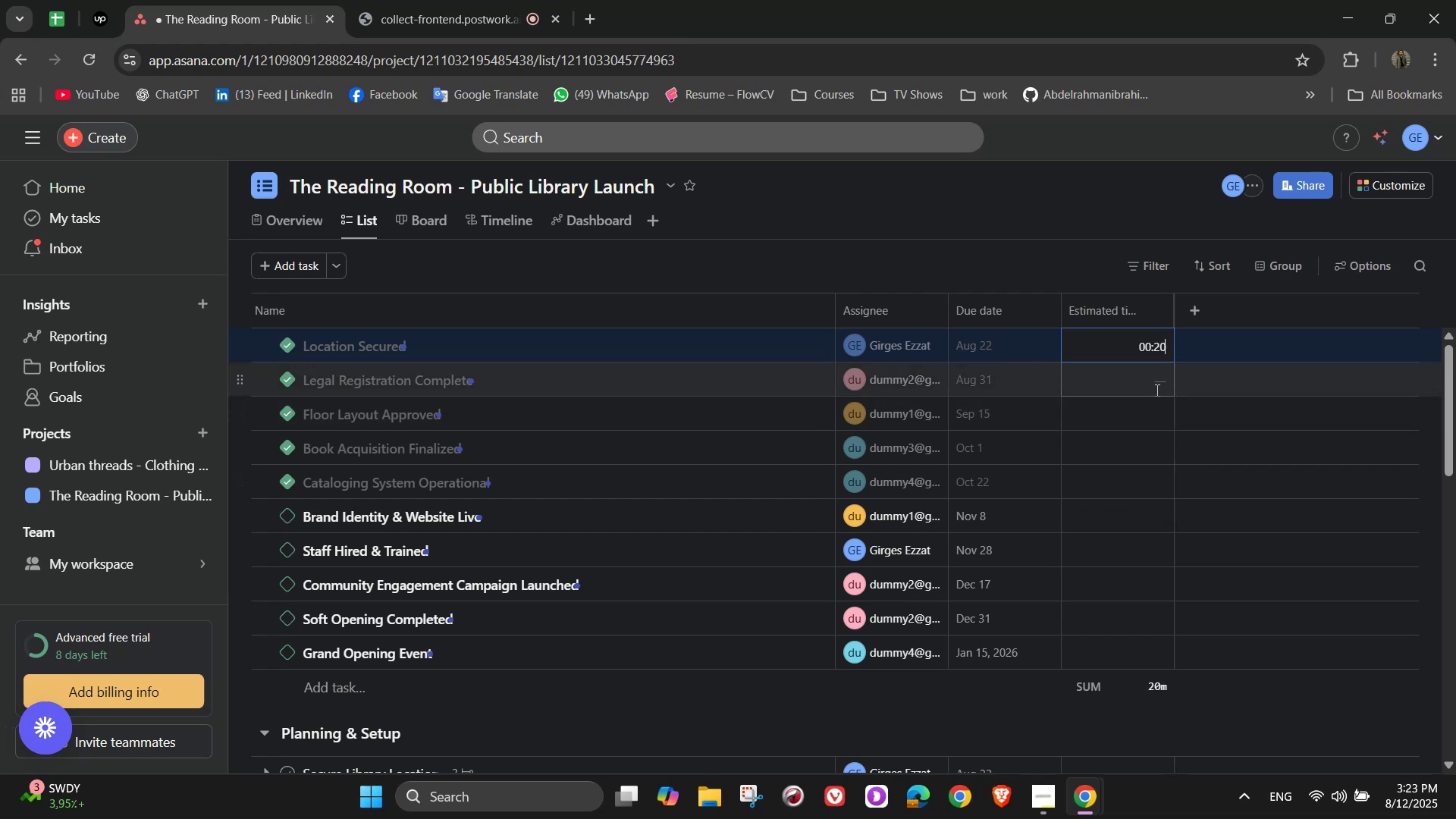 
left_click([1154, 384])
 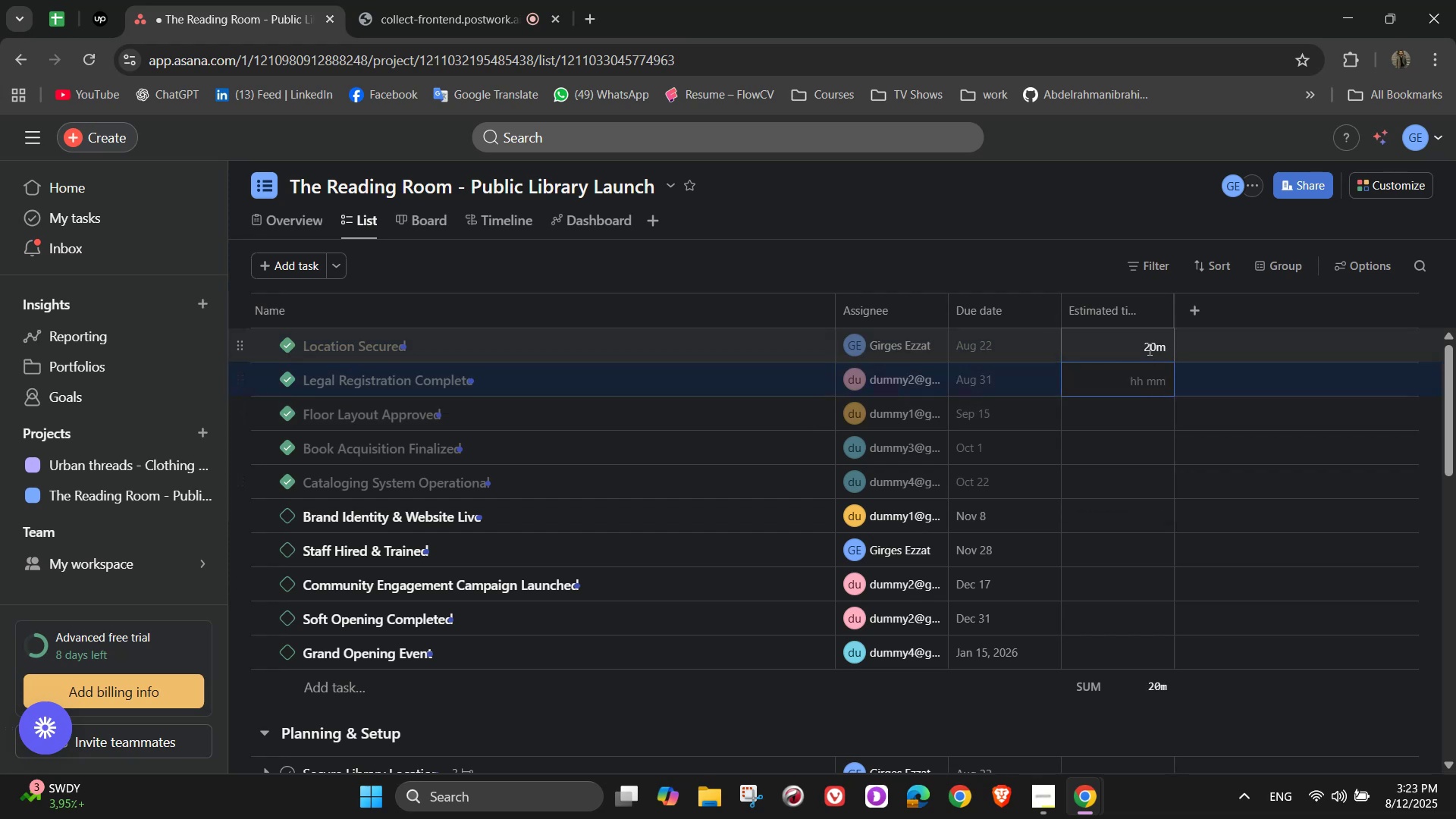 
double_click([1148, 348])
 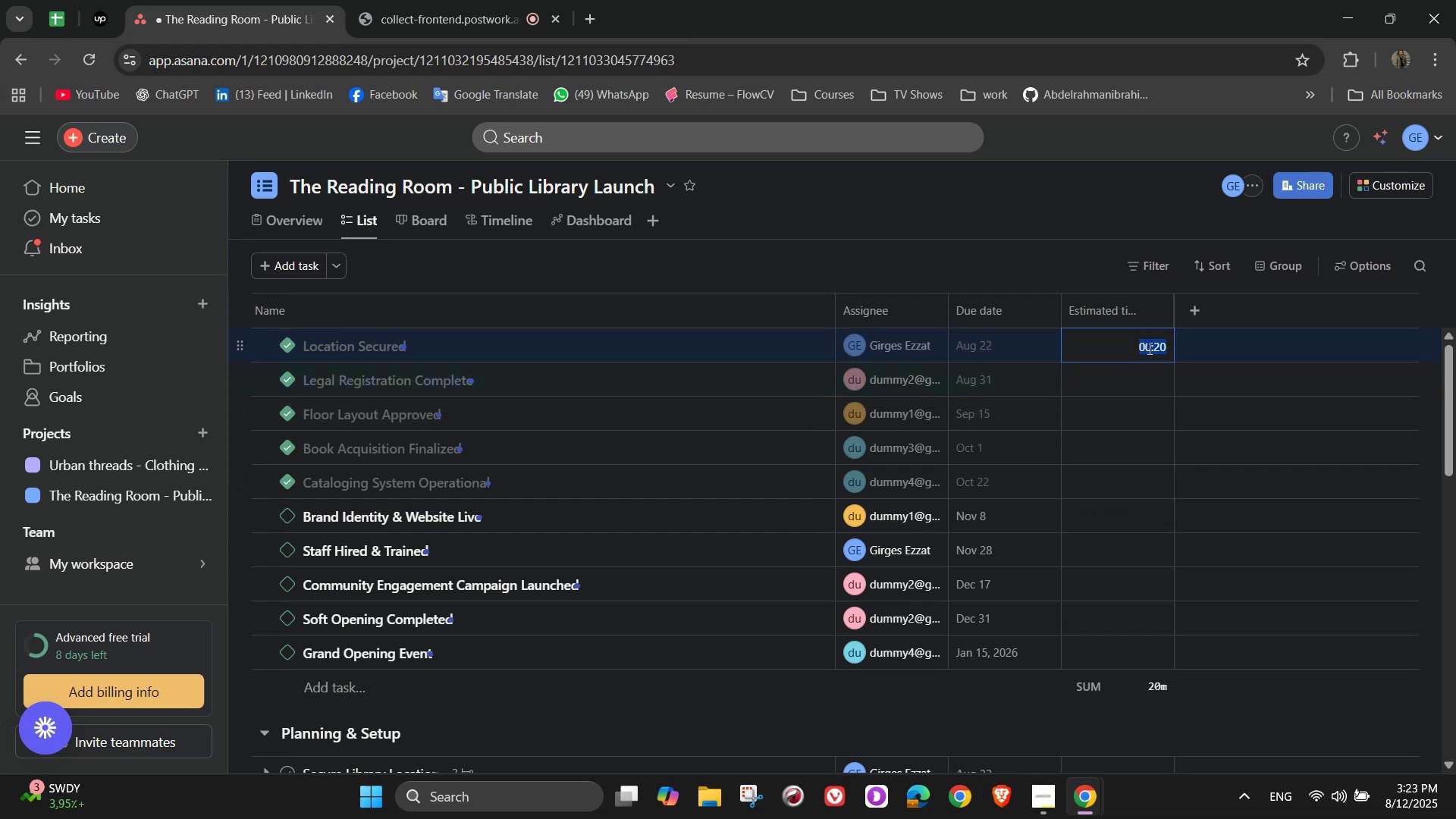 
triple_click([1148, 348])
 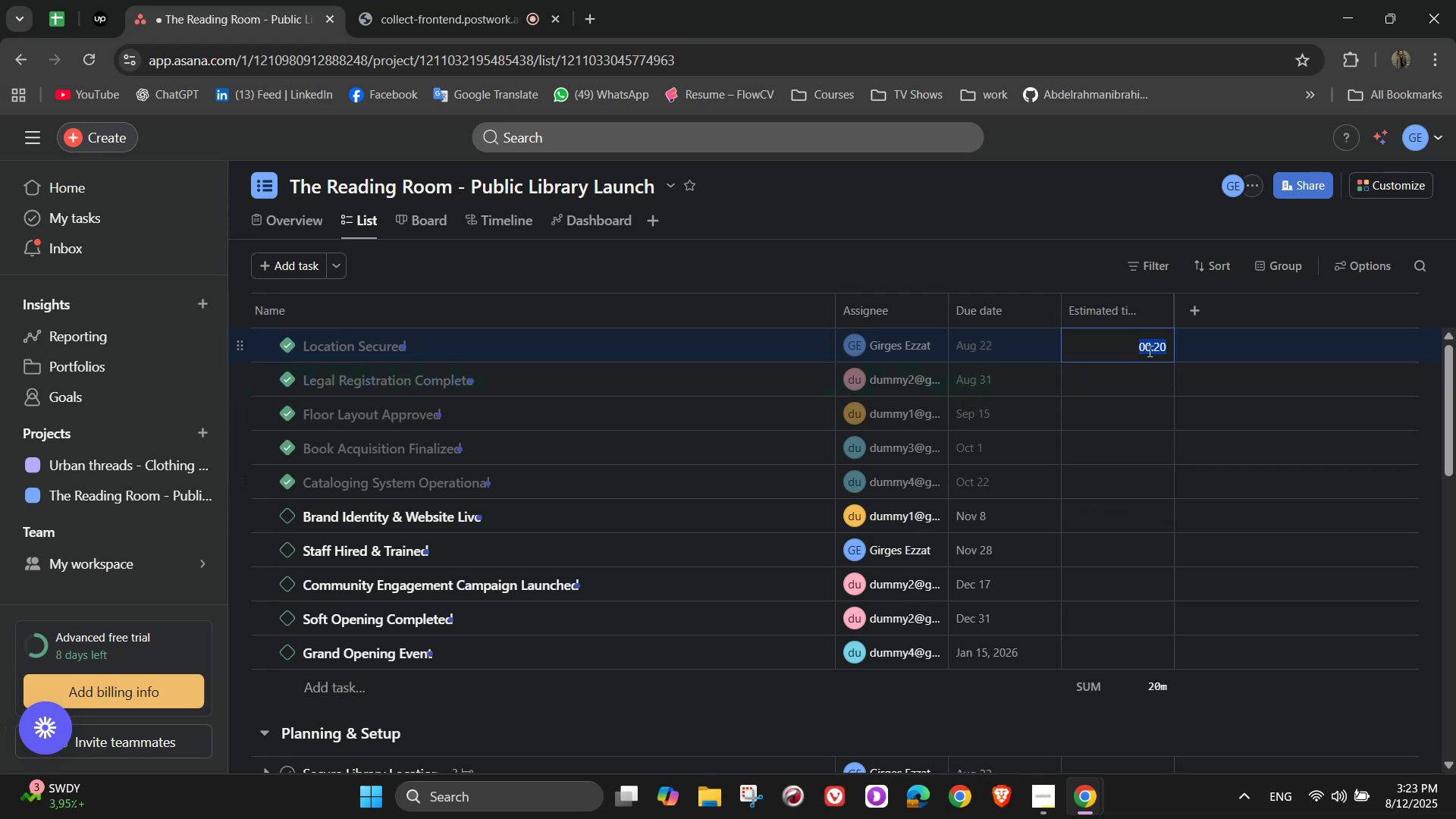 
key(Numpad2)
 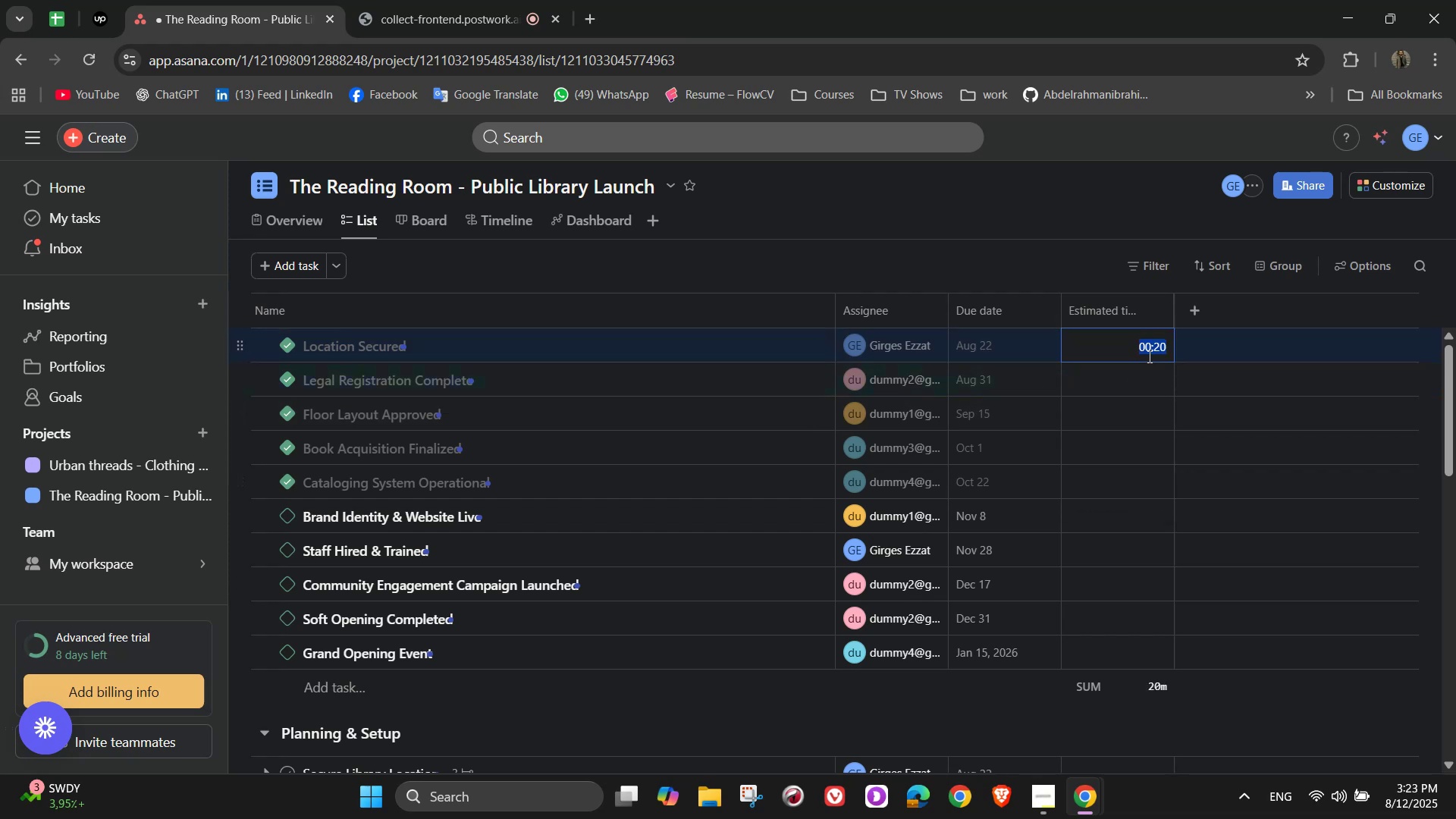 
key(Numpad0)
 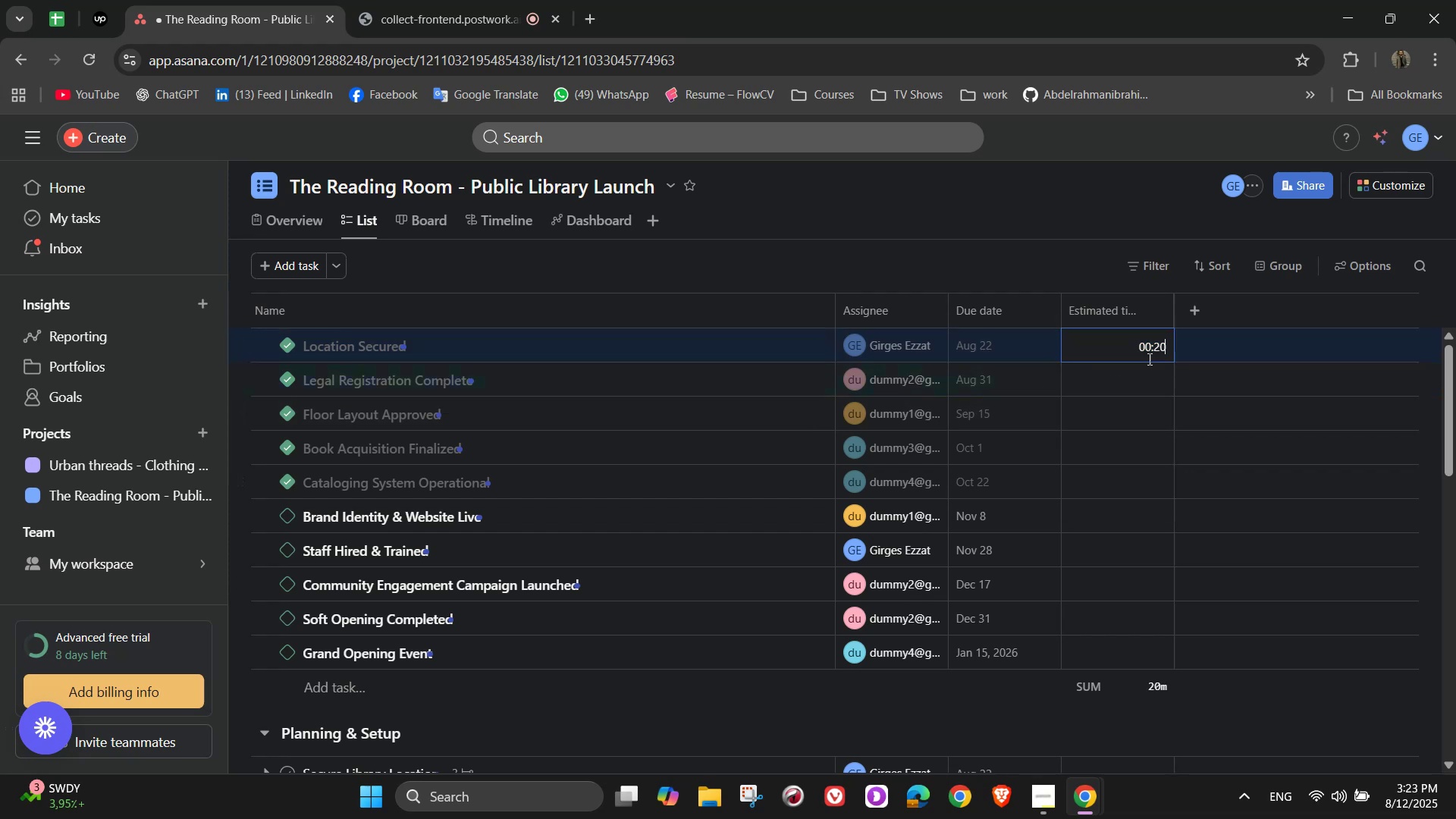 
key(Numpad0)
 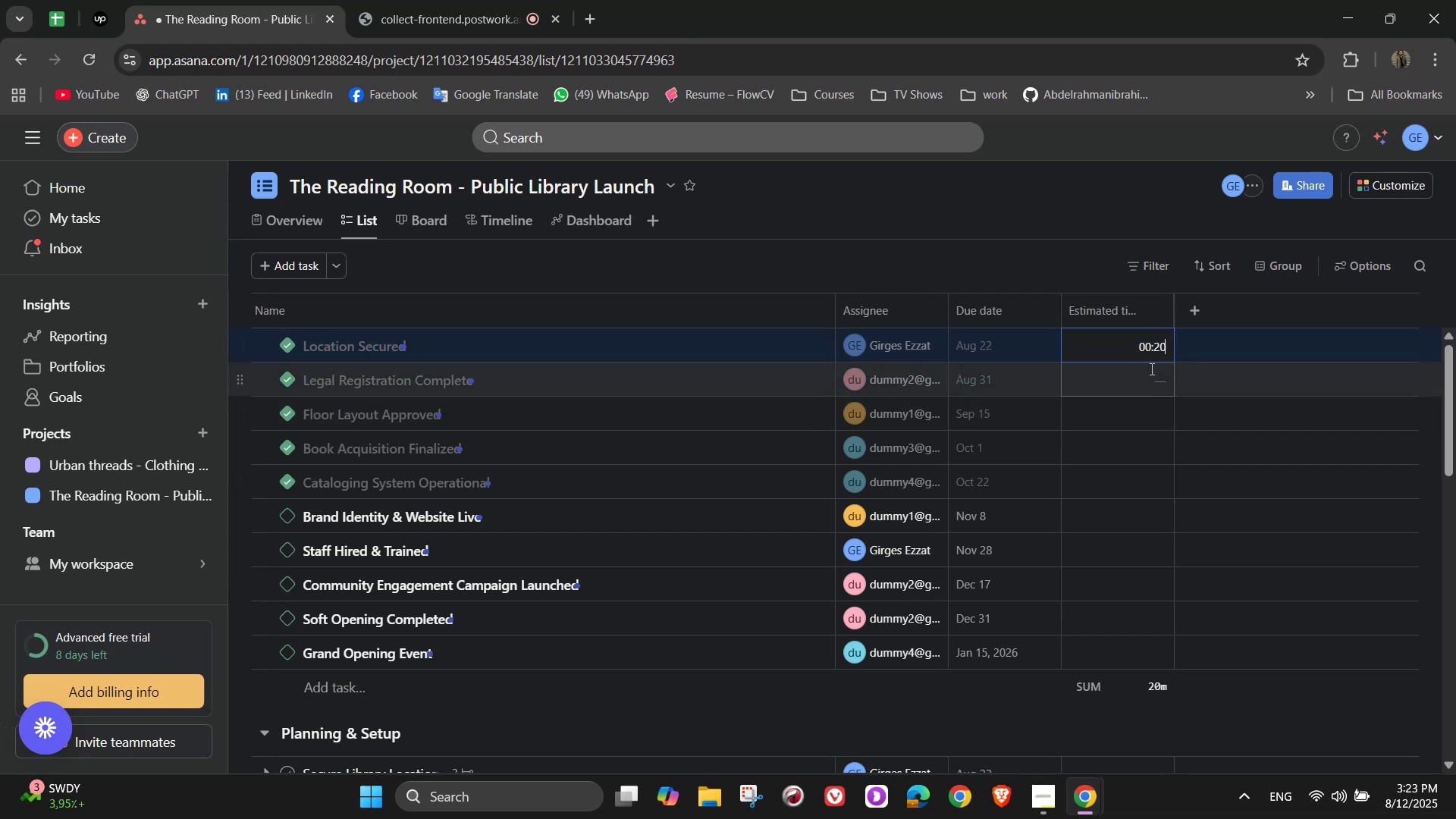 
key(Numpad0)
 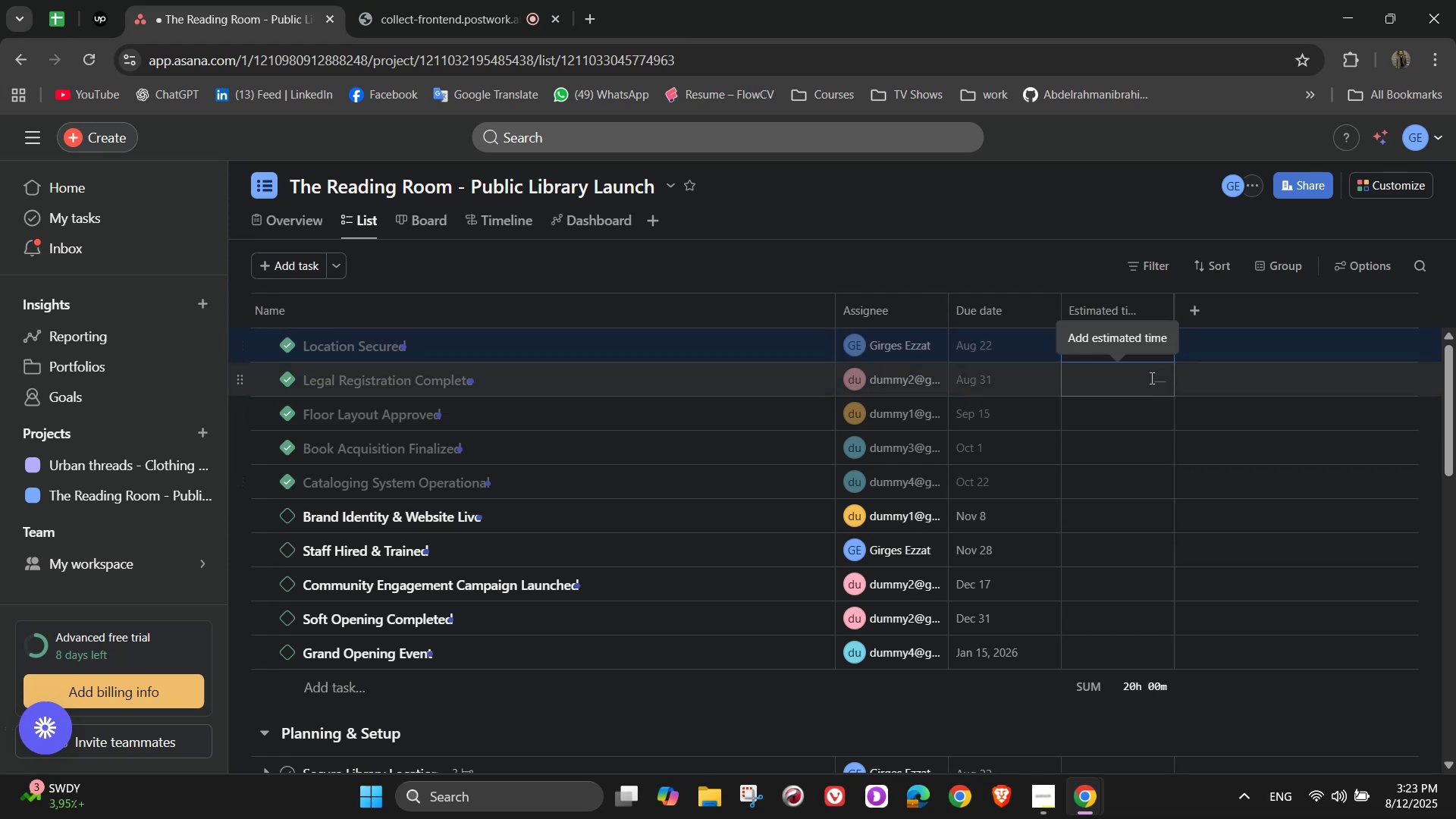 
left_click([1150, 381])
 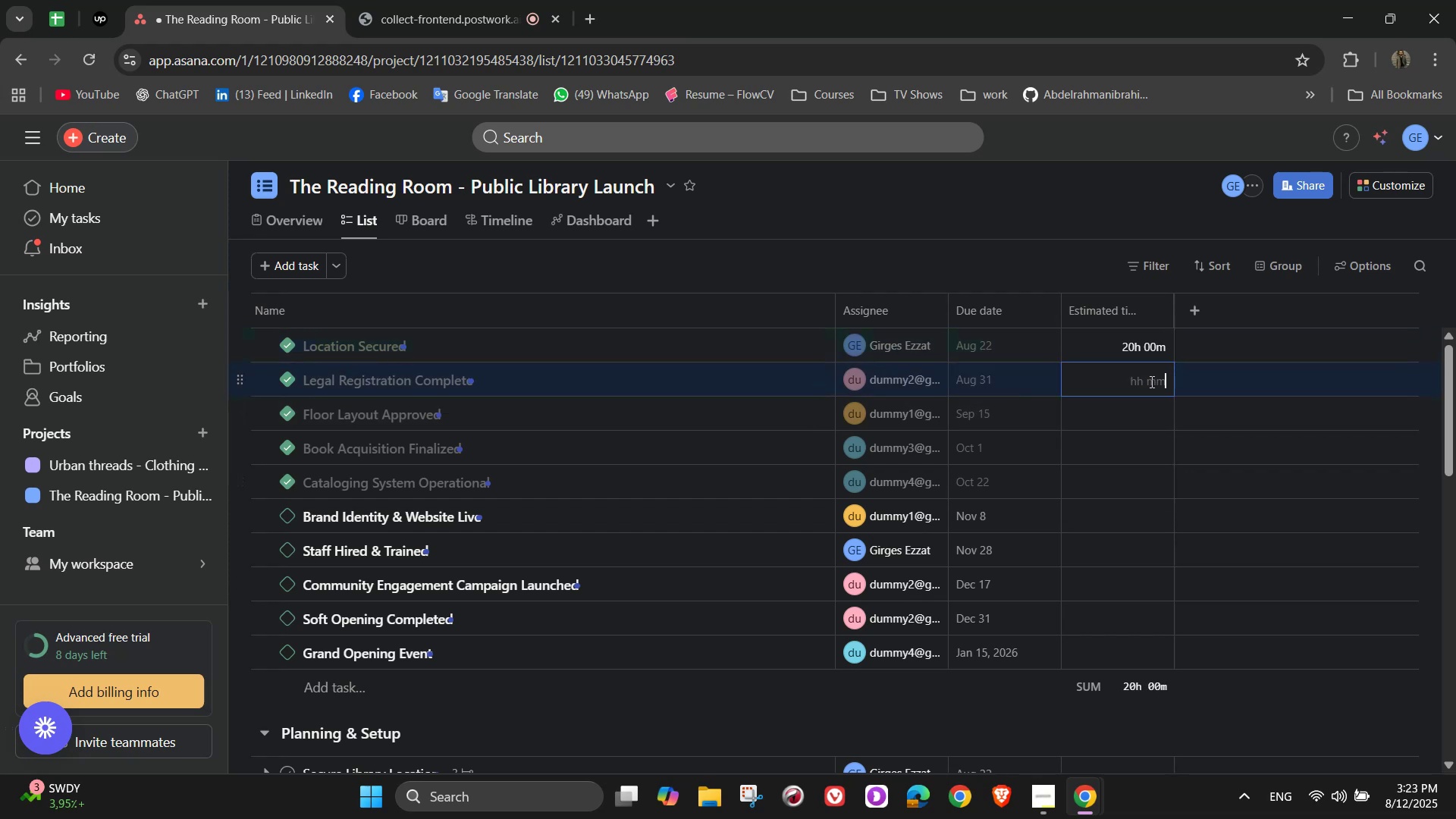 
mouse_move([1205, 391])
 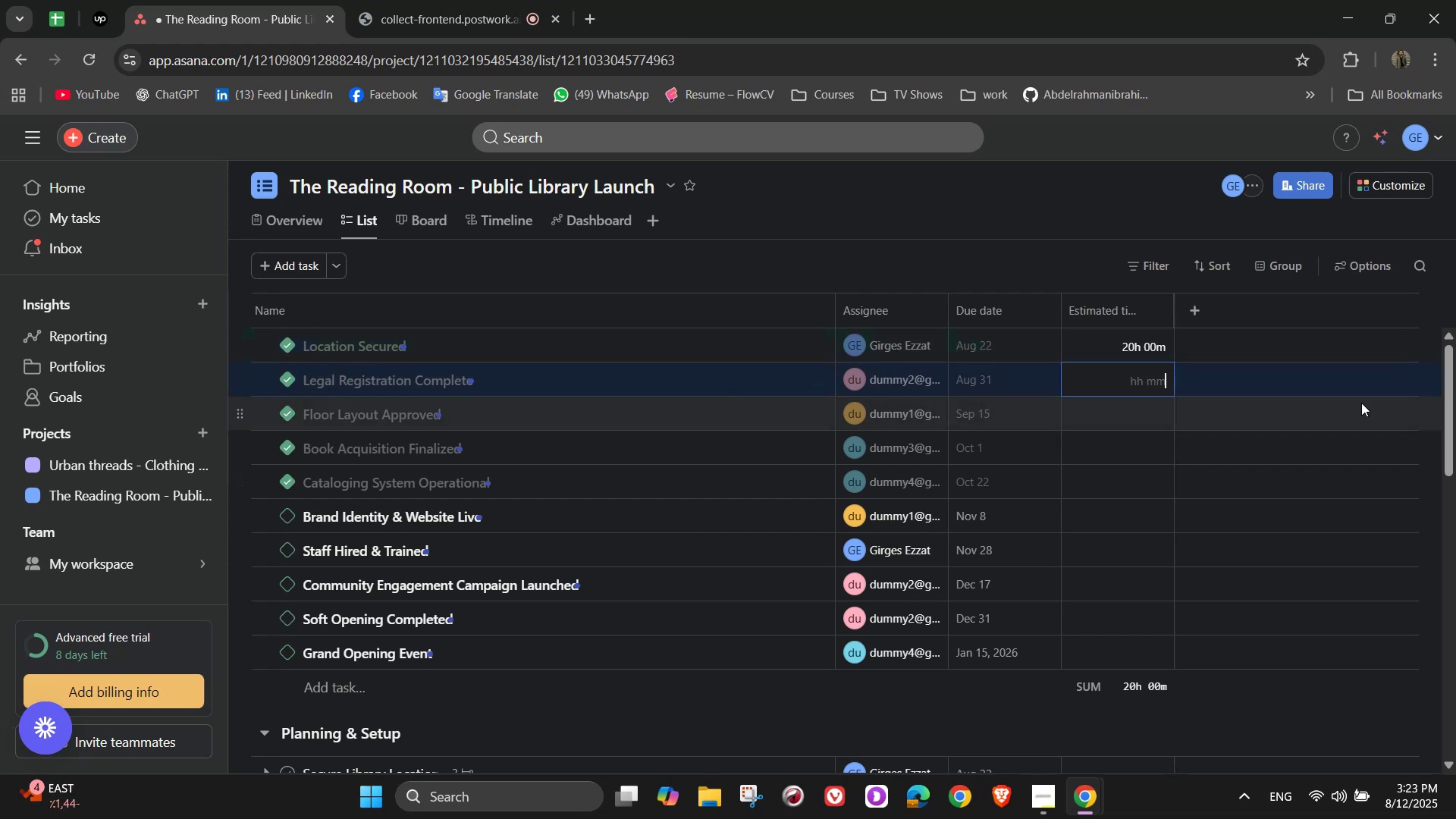 
key(Numpad1)
 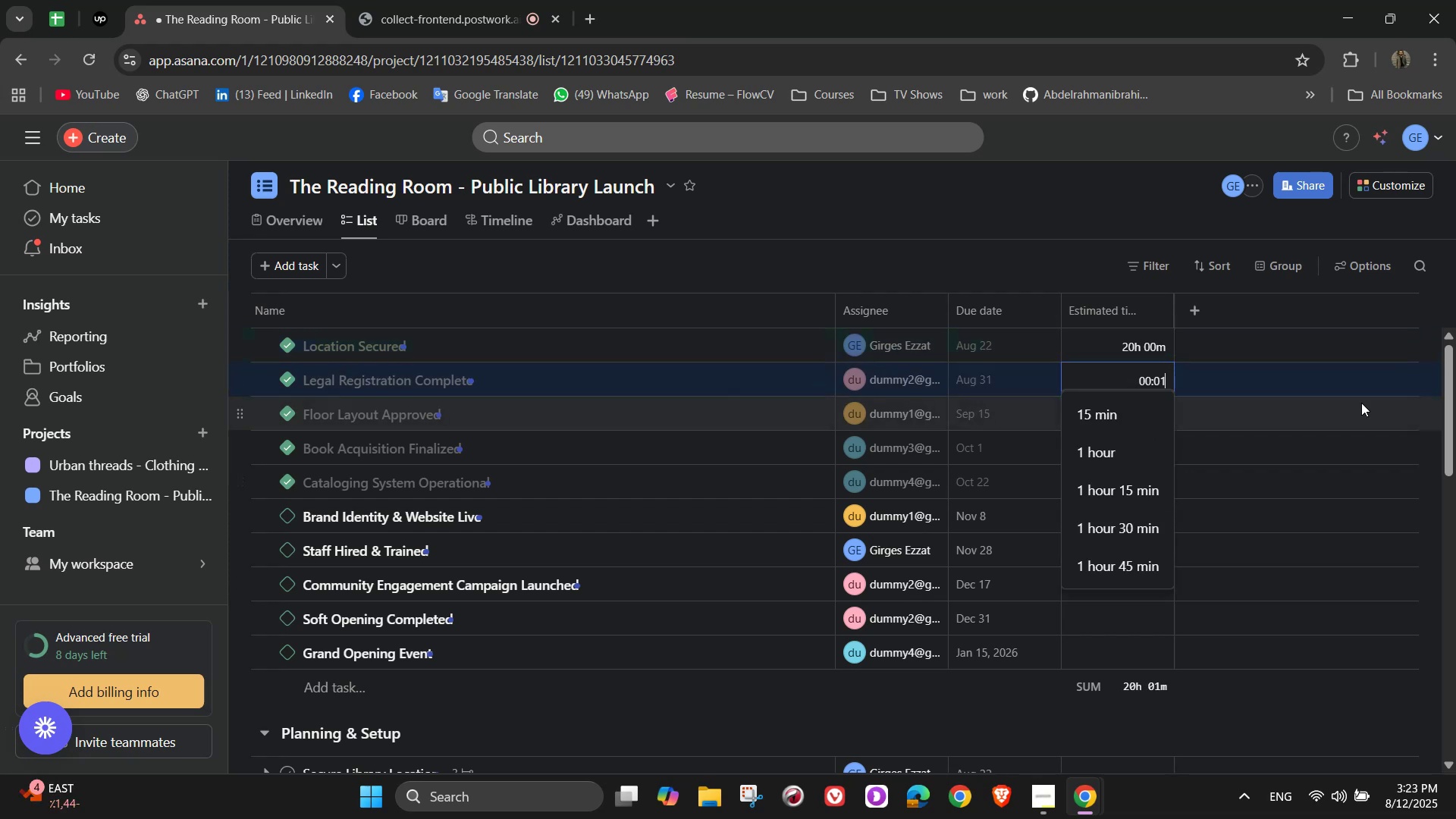 
key(Numpad5)
 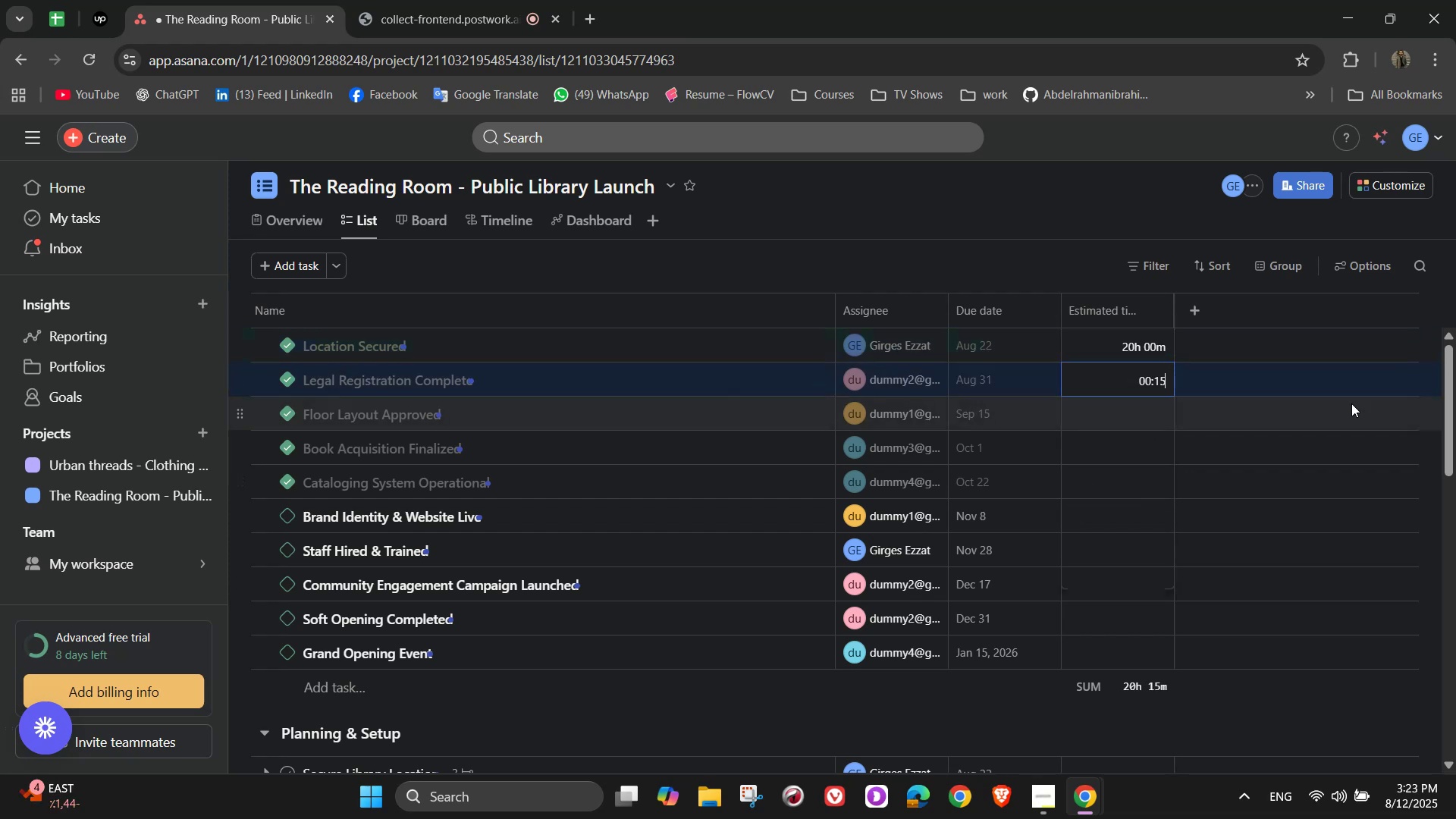 
key(Numpad0)
 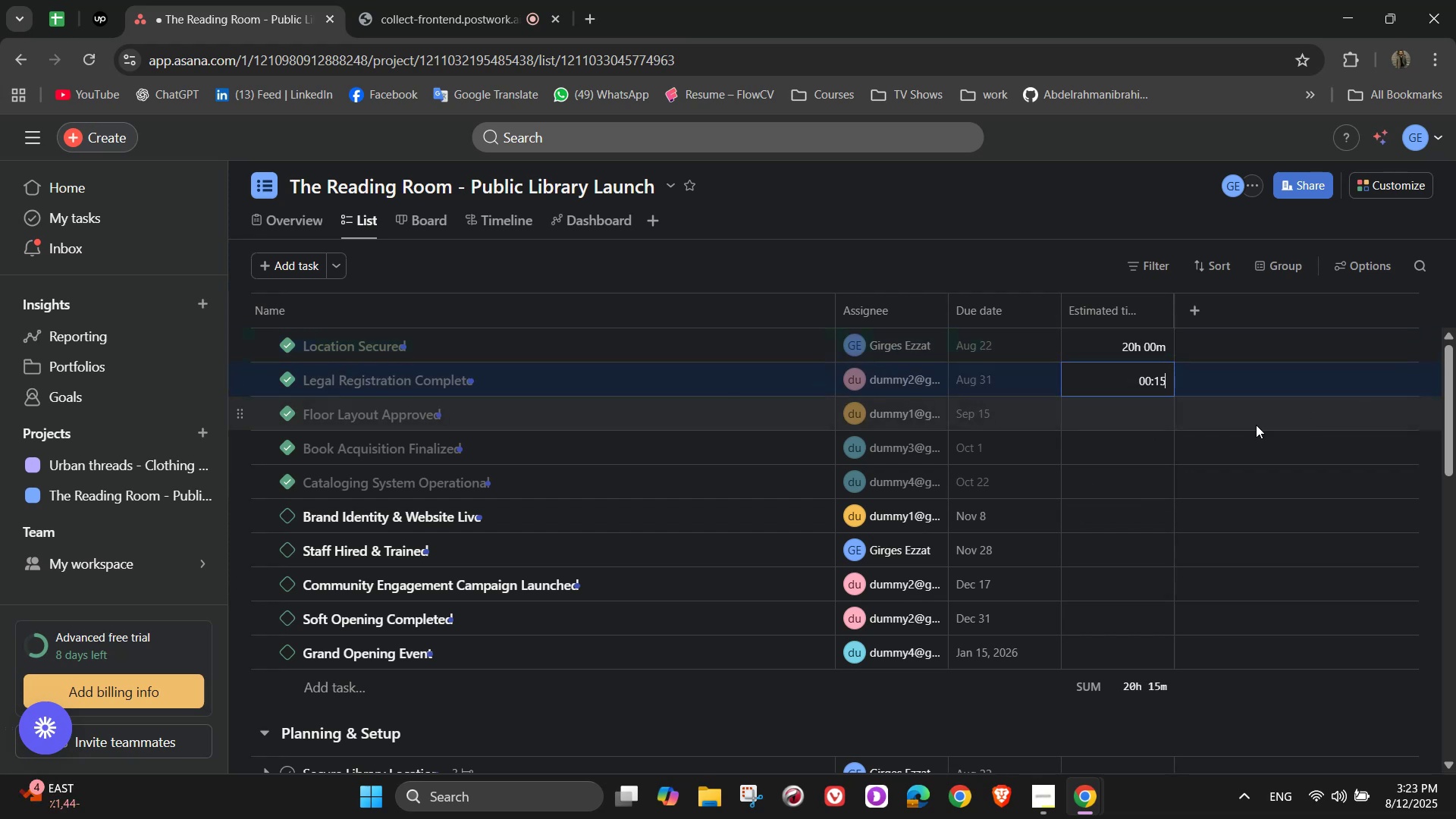 
key(Numpad0)
 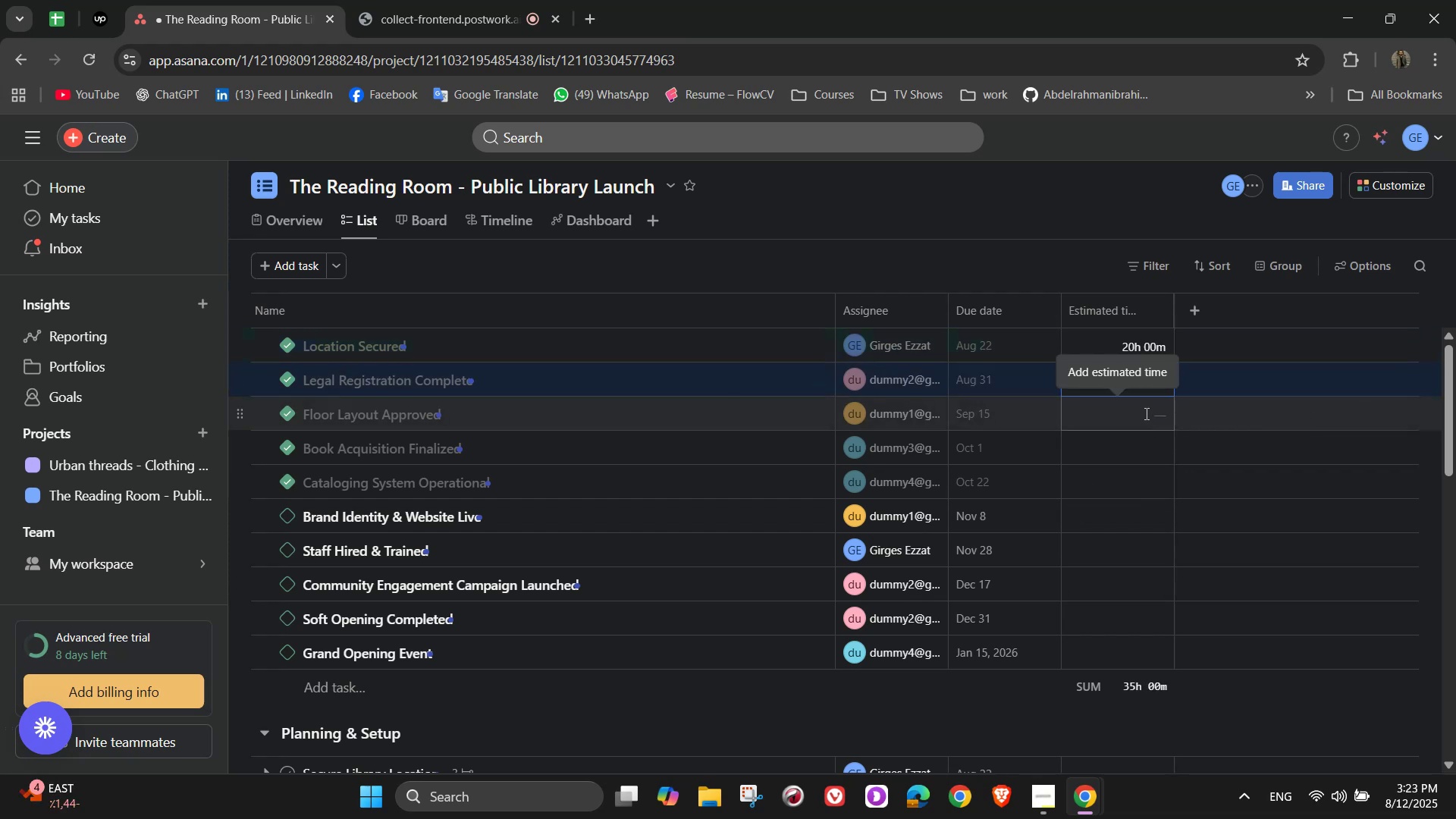 
left_click([1145, 413])
 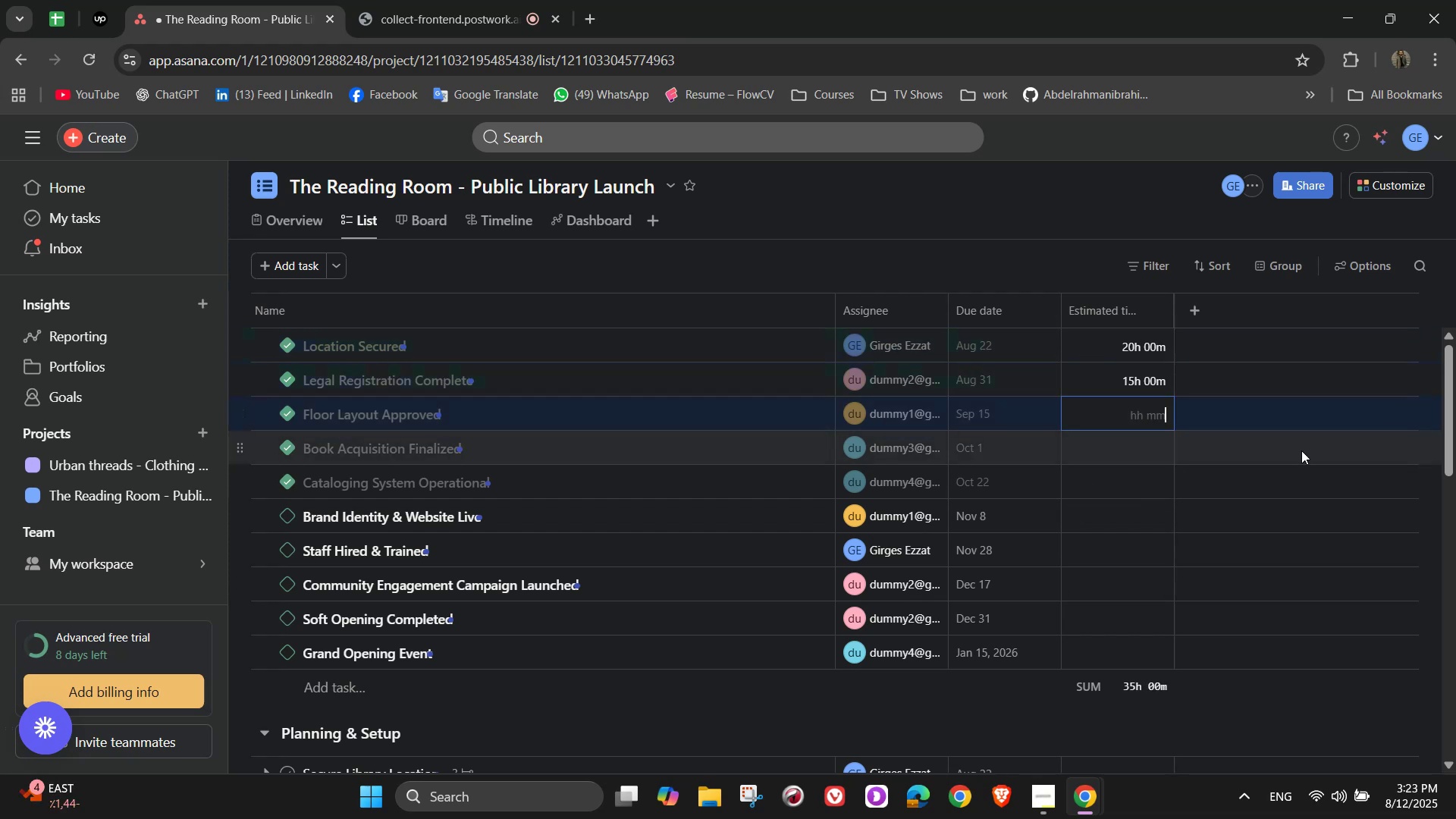 
key(Numpad2)
 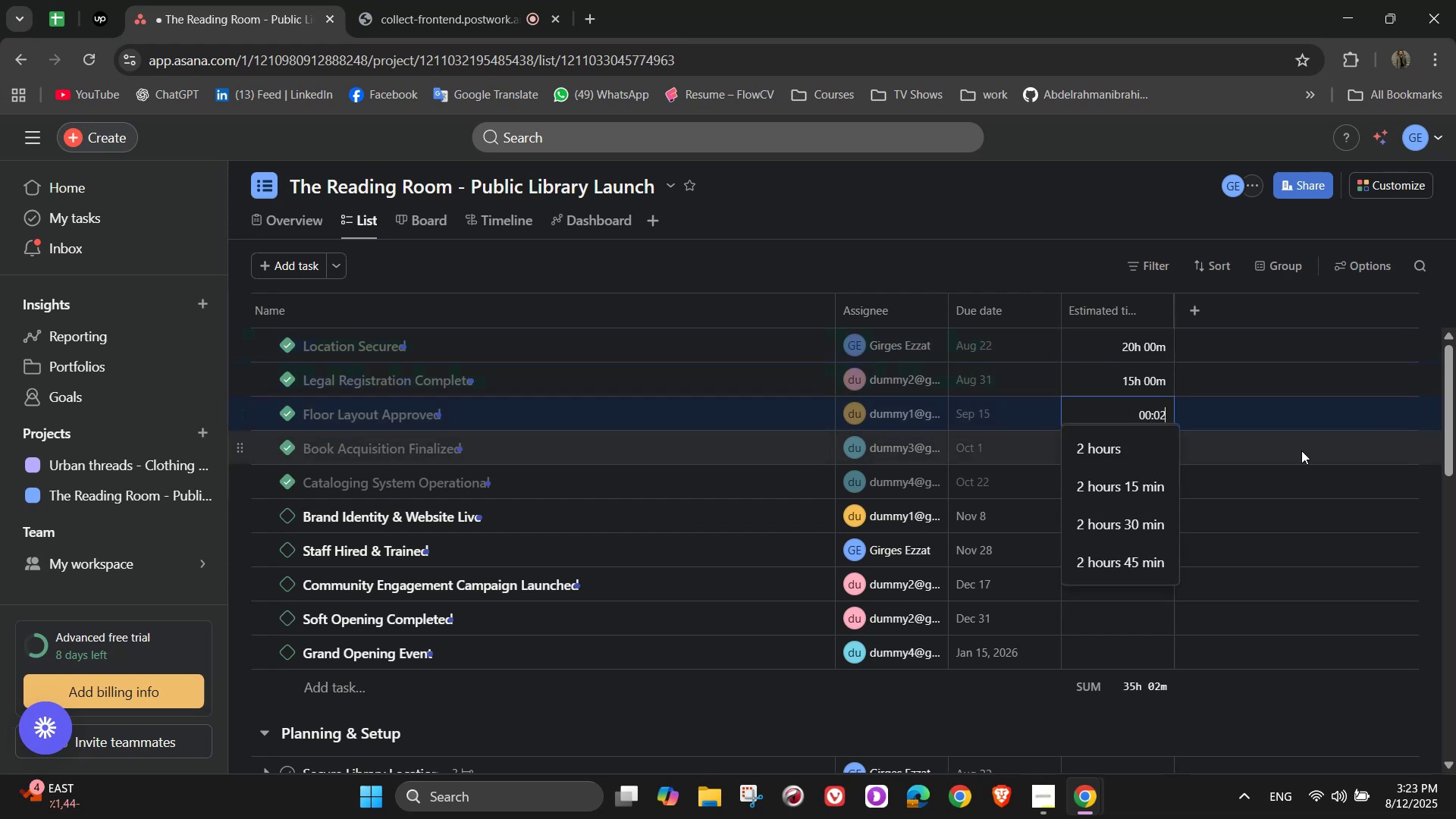 
key(Numpad2)
 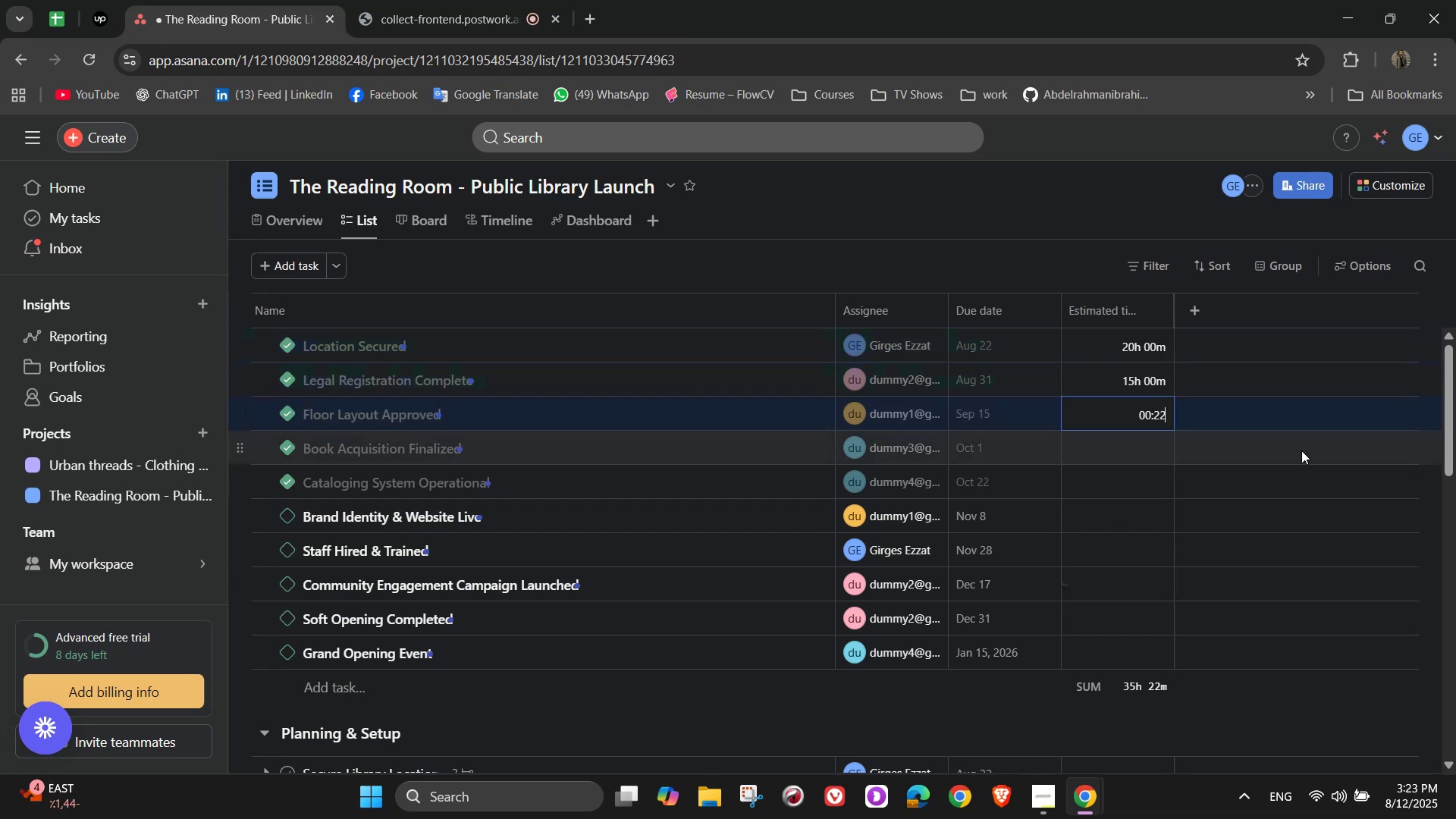 
key(Numpad0)
 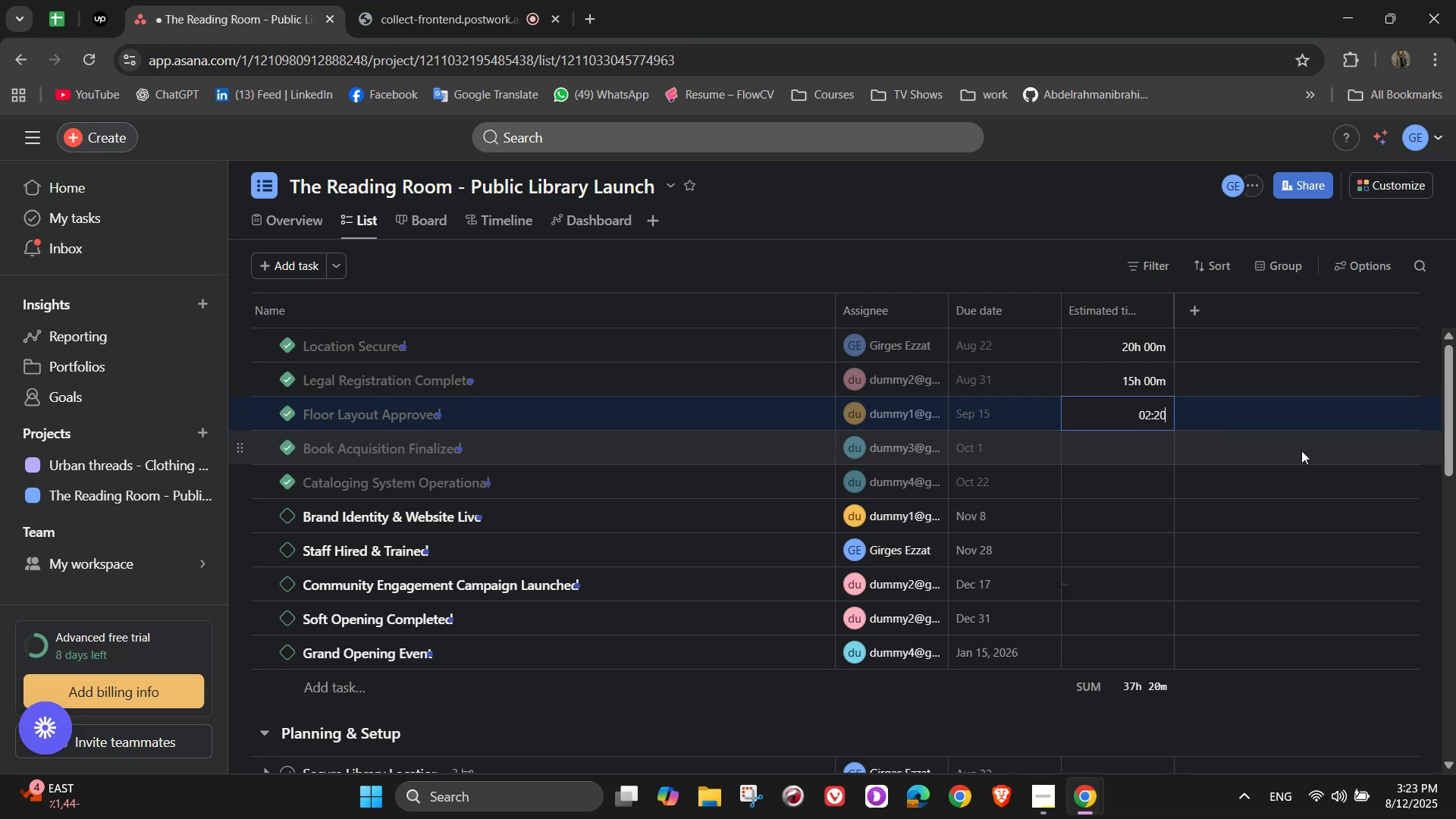 
key(Numpad0)
 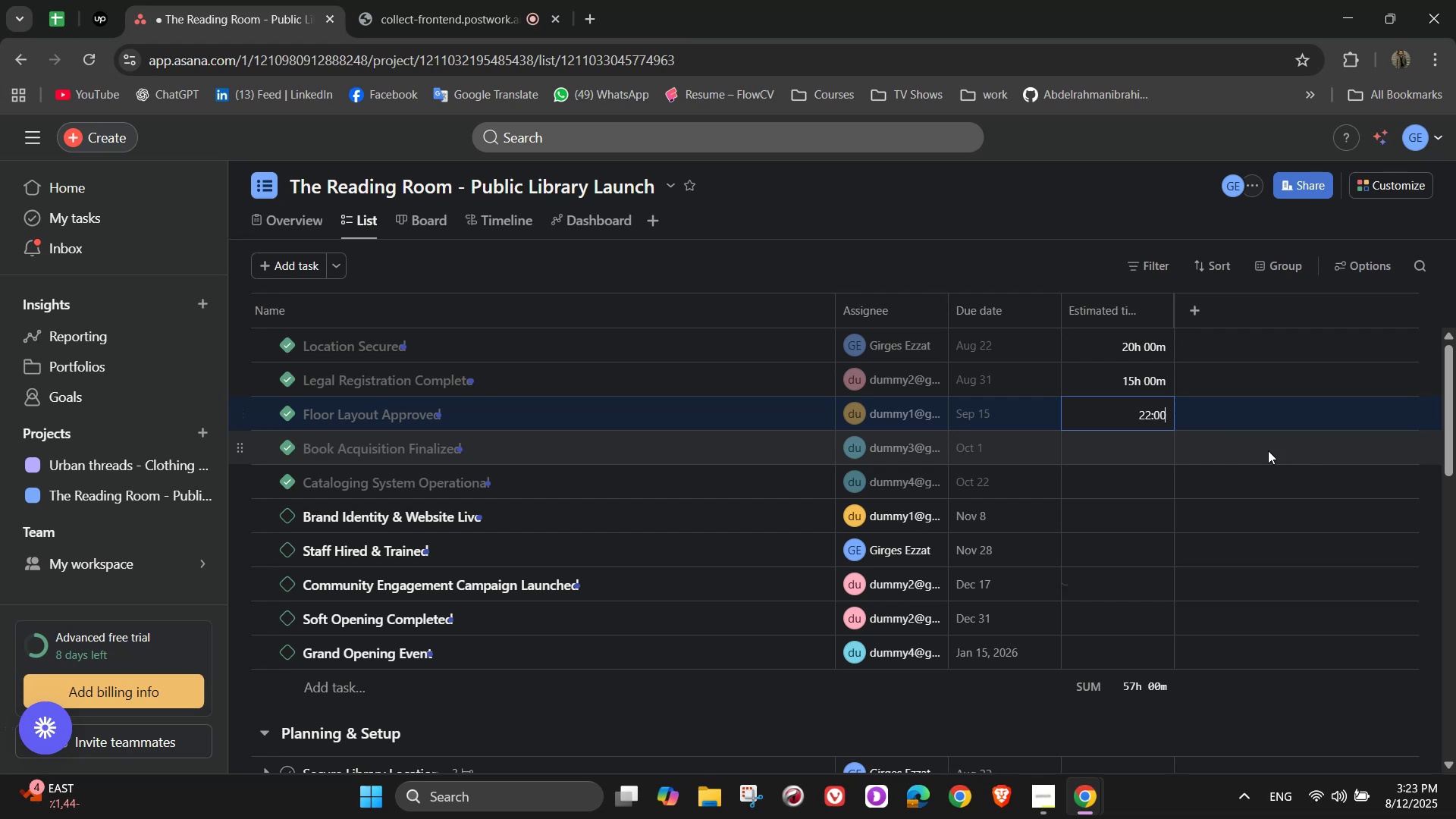 
key(Numpad0)
 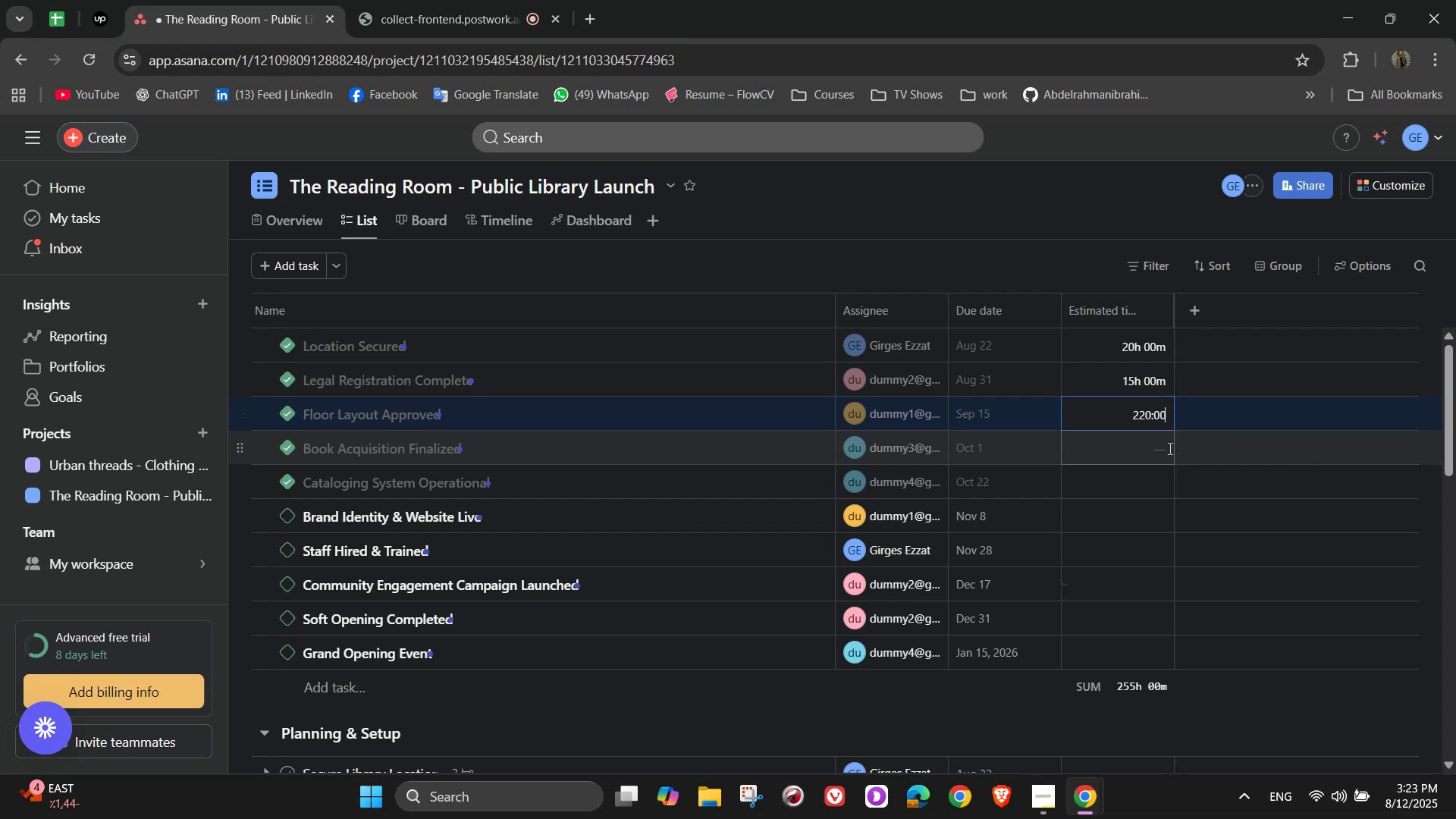 
key(Backspace)
 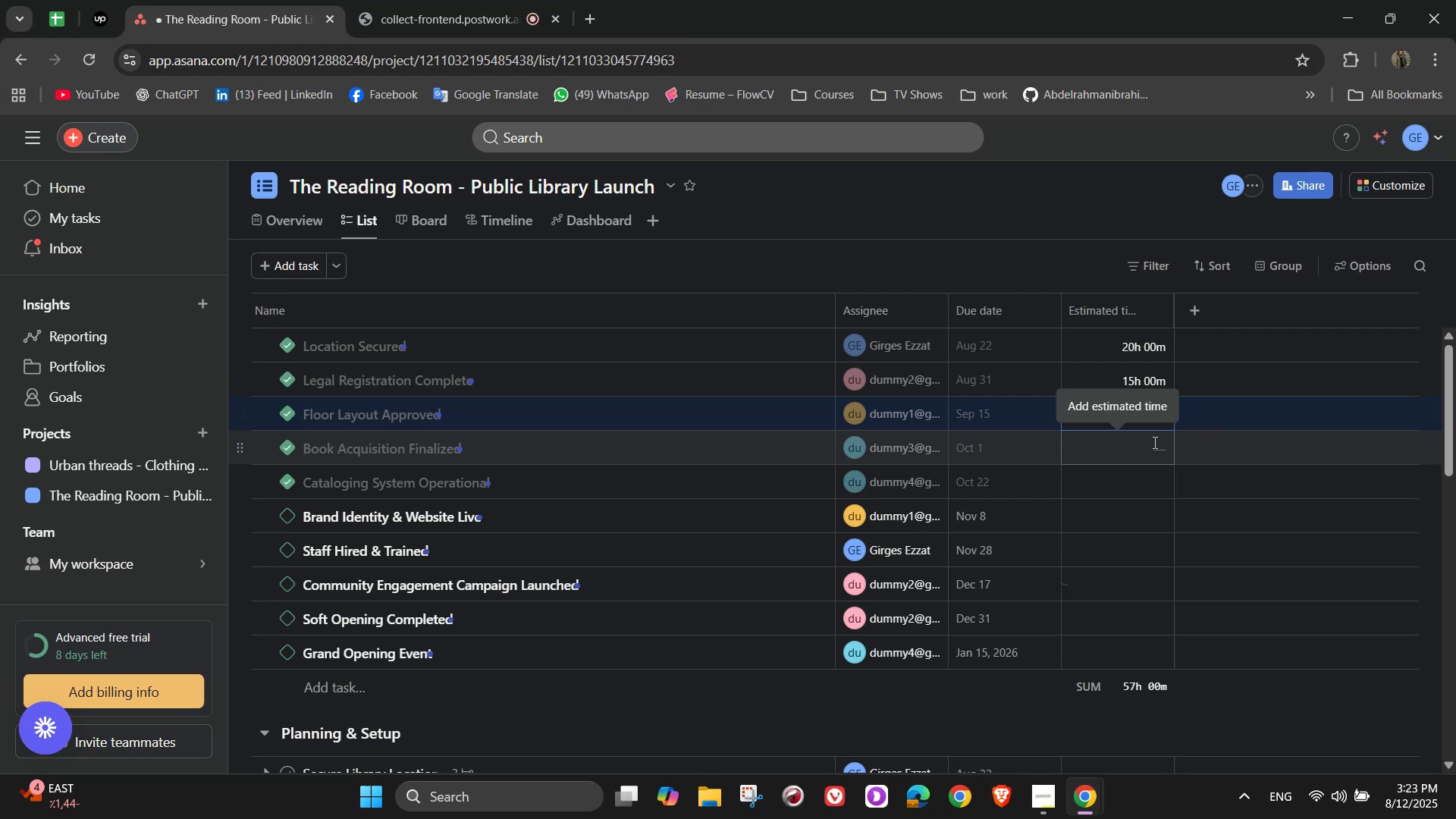 
left_click([1153, 441])
 